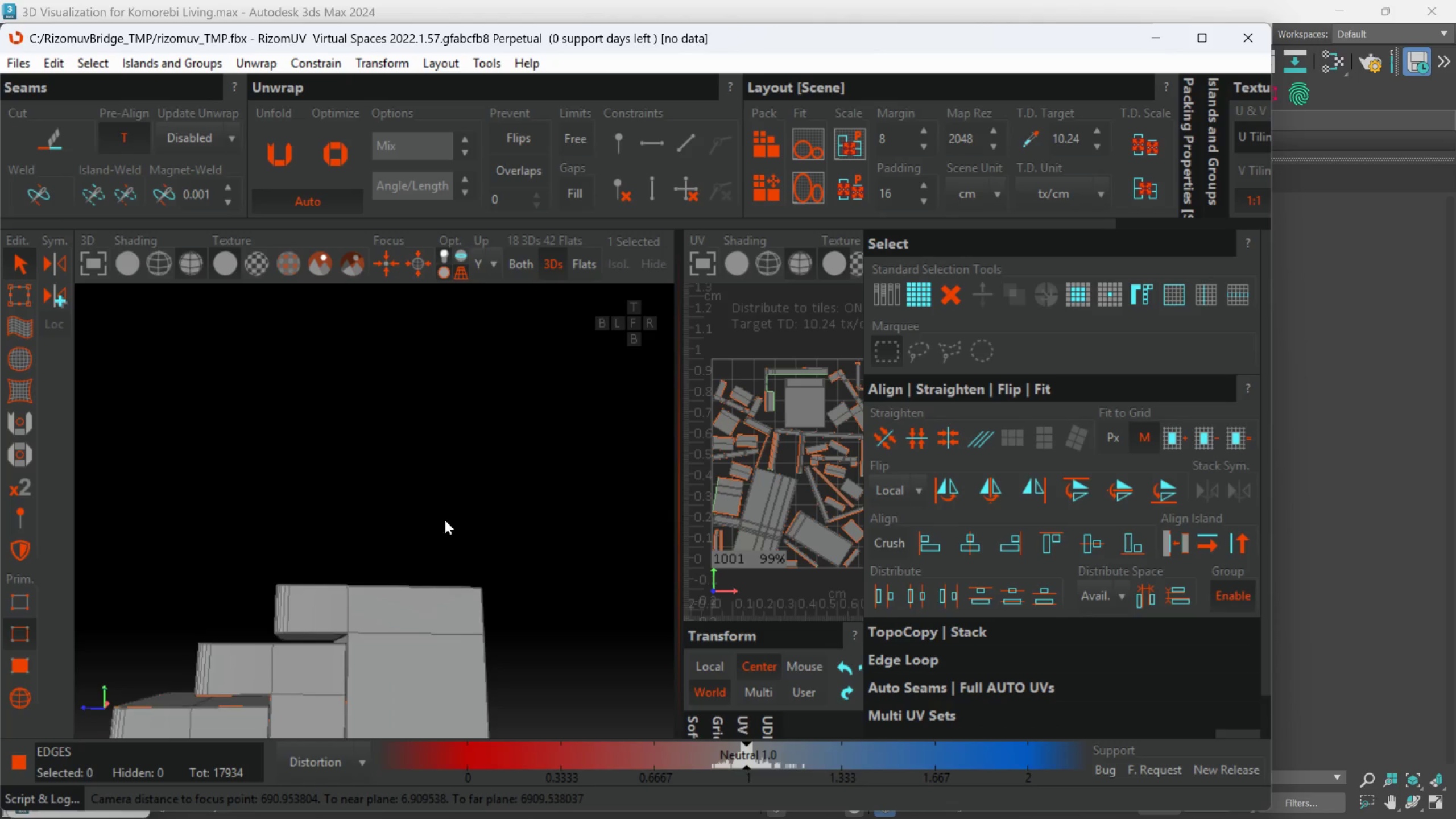 
key(Alt+AltLeft)
 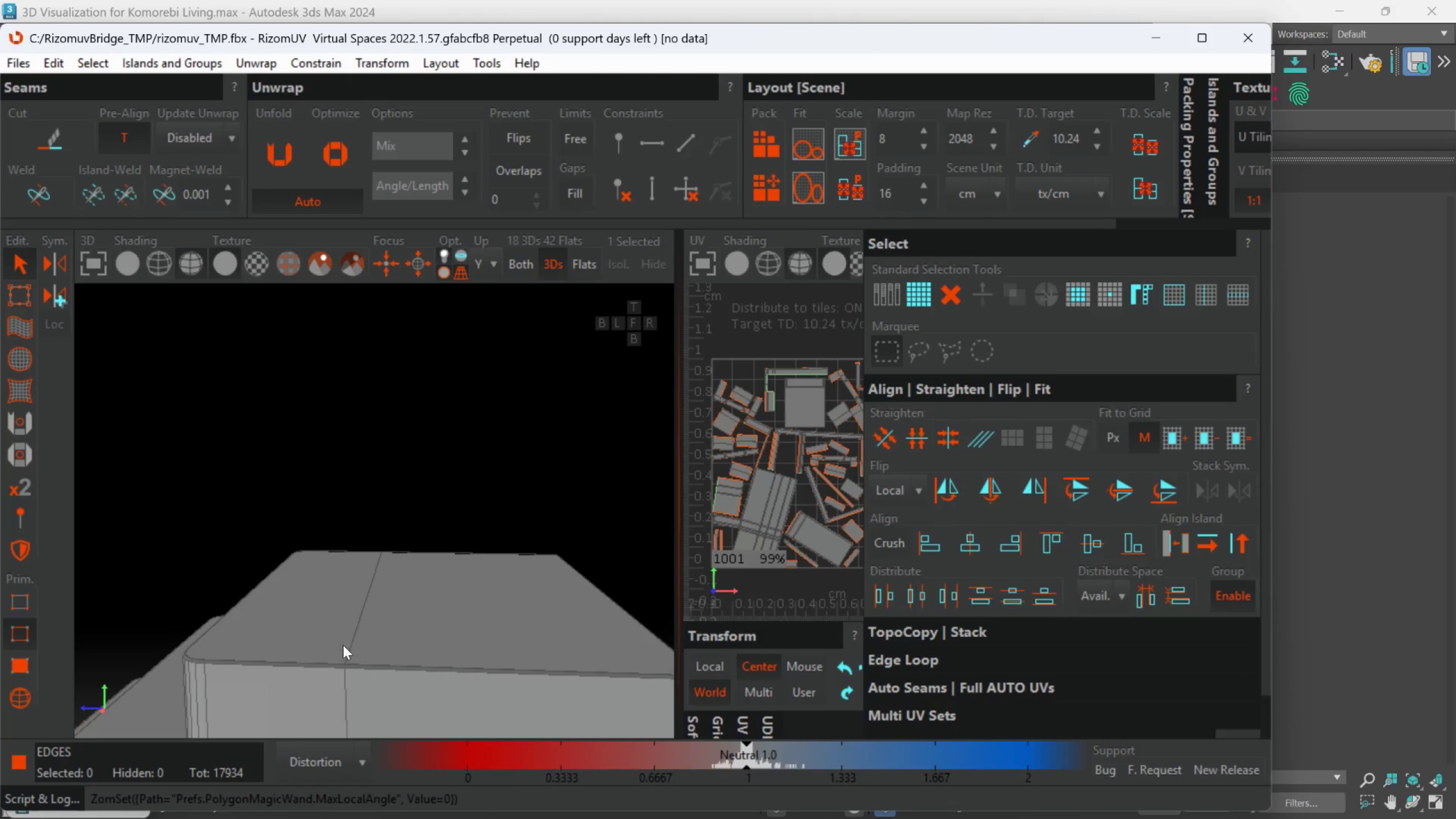 
hold_key(key=AltLeft, duration=0.45)
 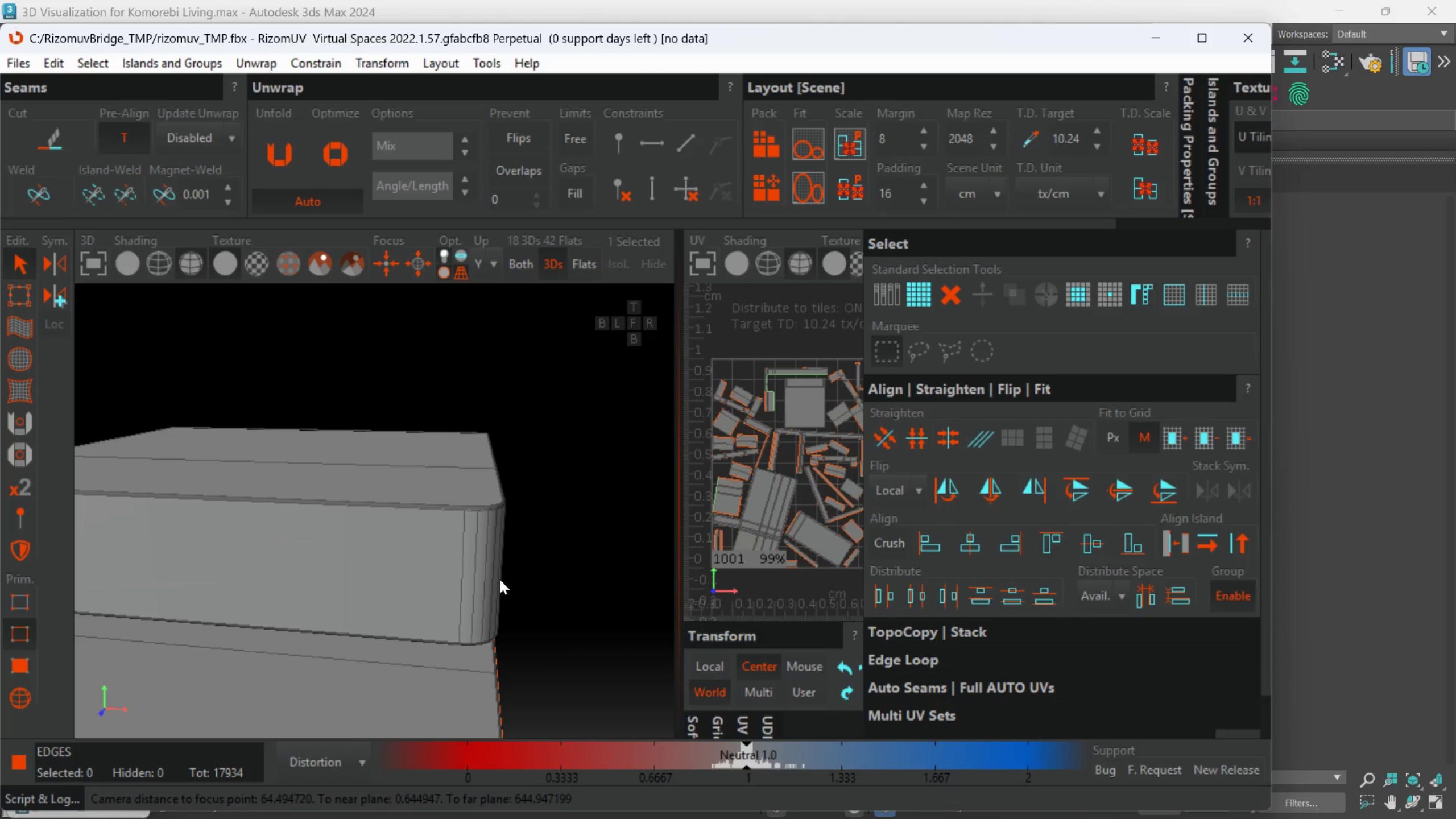 
scroll: coordinate [348, 650], scroll_direction: none, amount: 0.0
 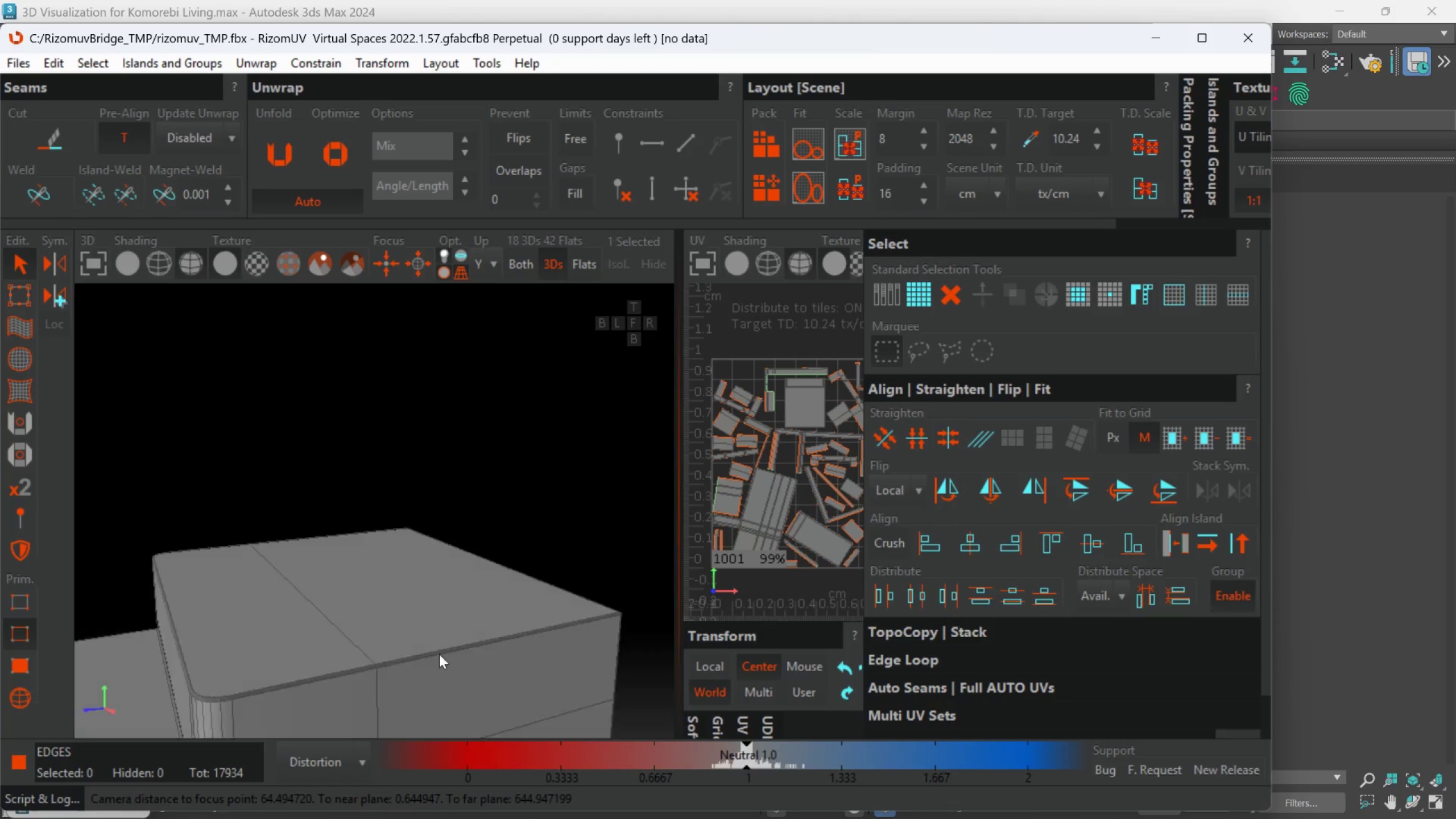 
key(Alt+AltLeft)
 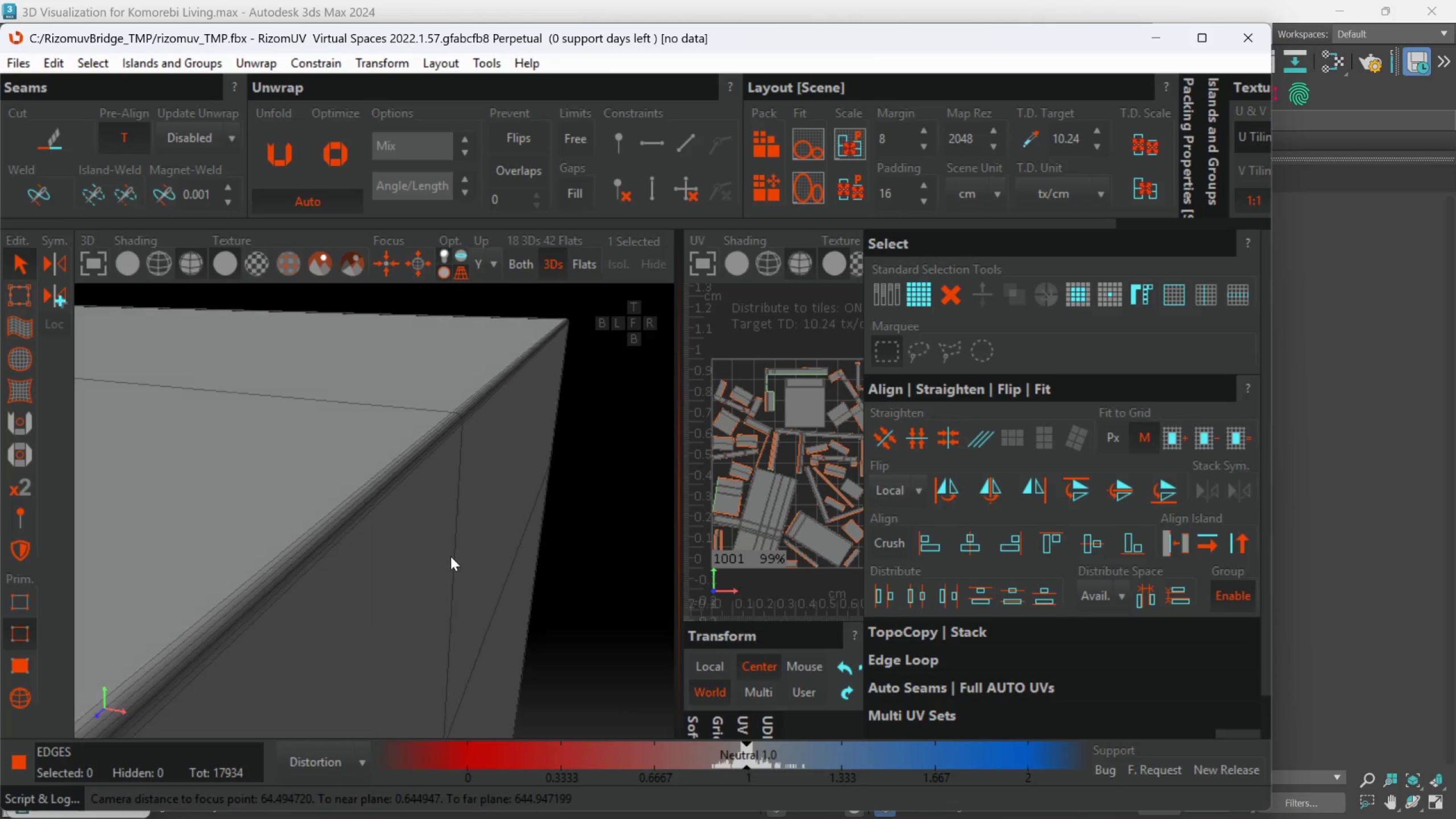 
scroll: coordinate [511, 489], scroll_direction: up, amount: 3.0
 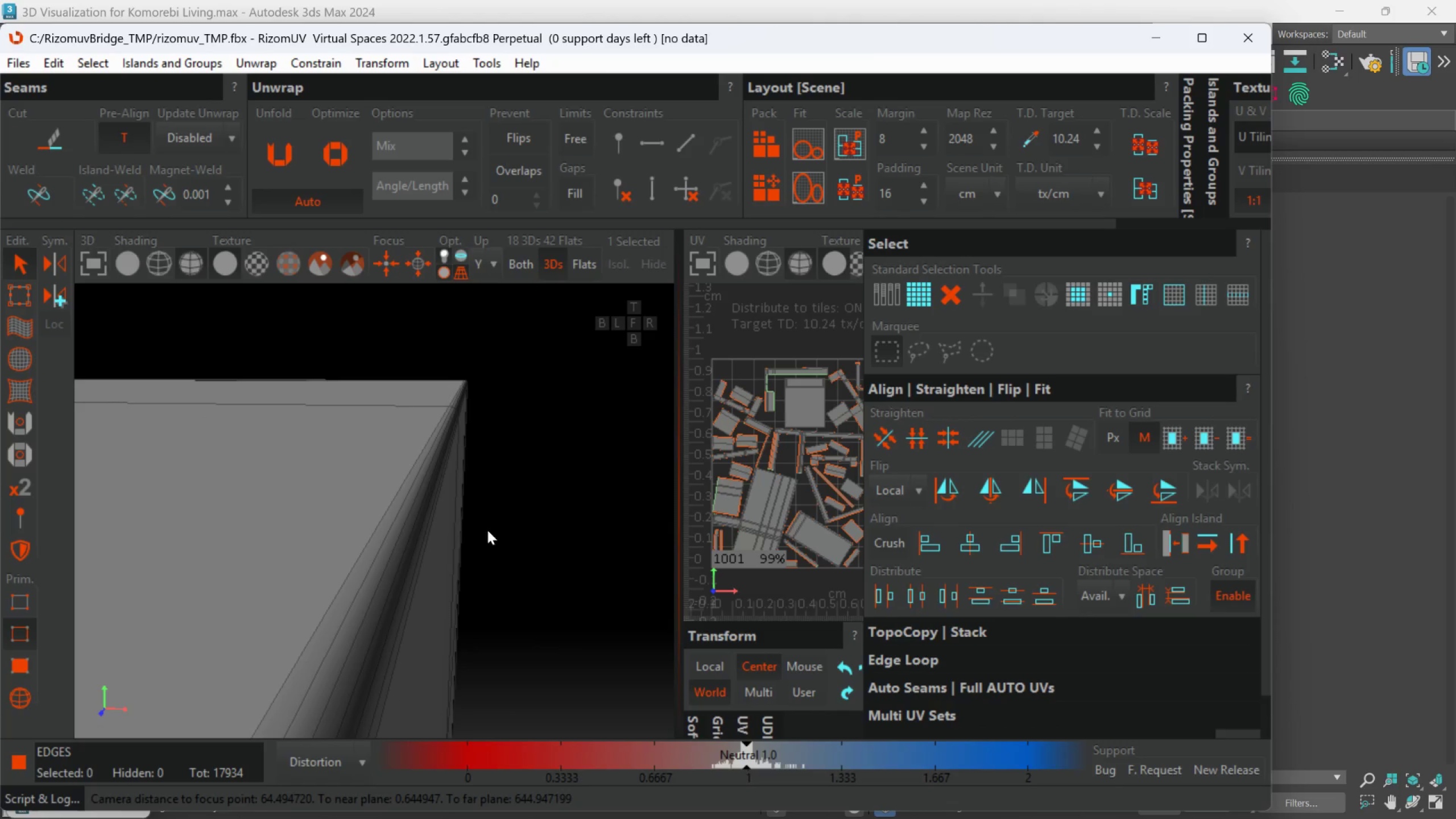 
scroll: coordinate [447, 559], scroll_direction: down, amount: 4.0
 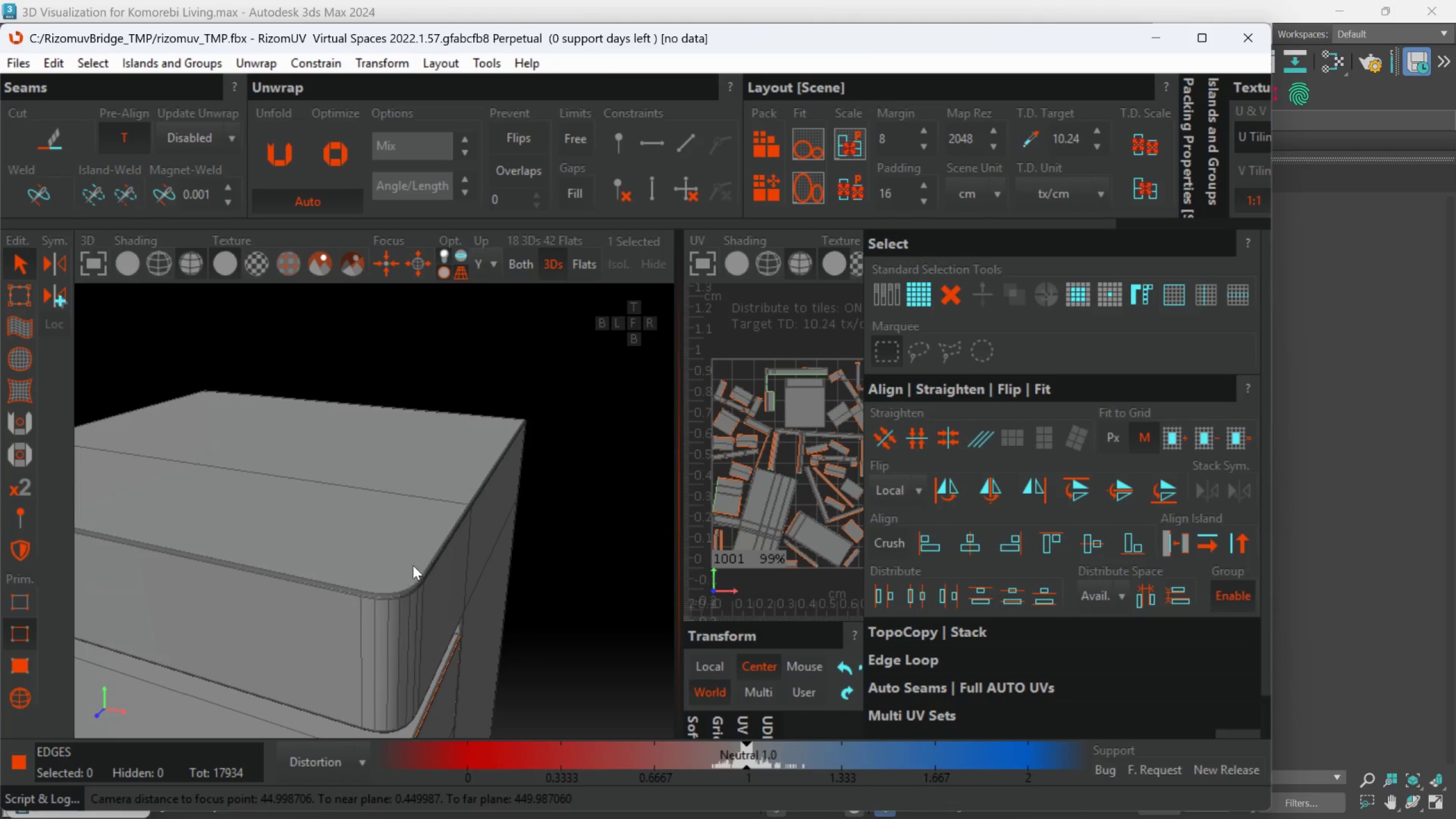 
hold_key(key=AltLeft, duration=0.37)
 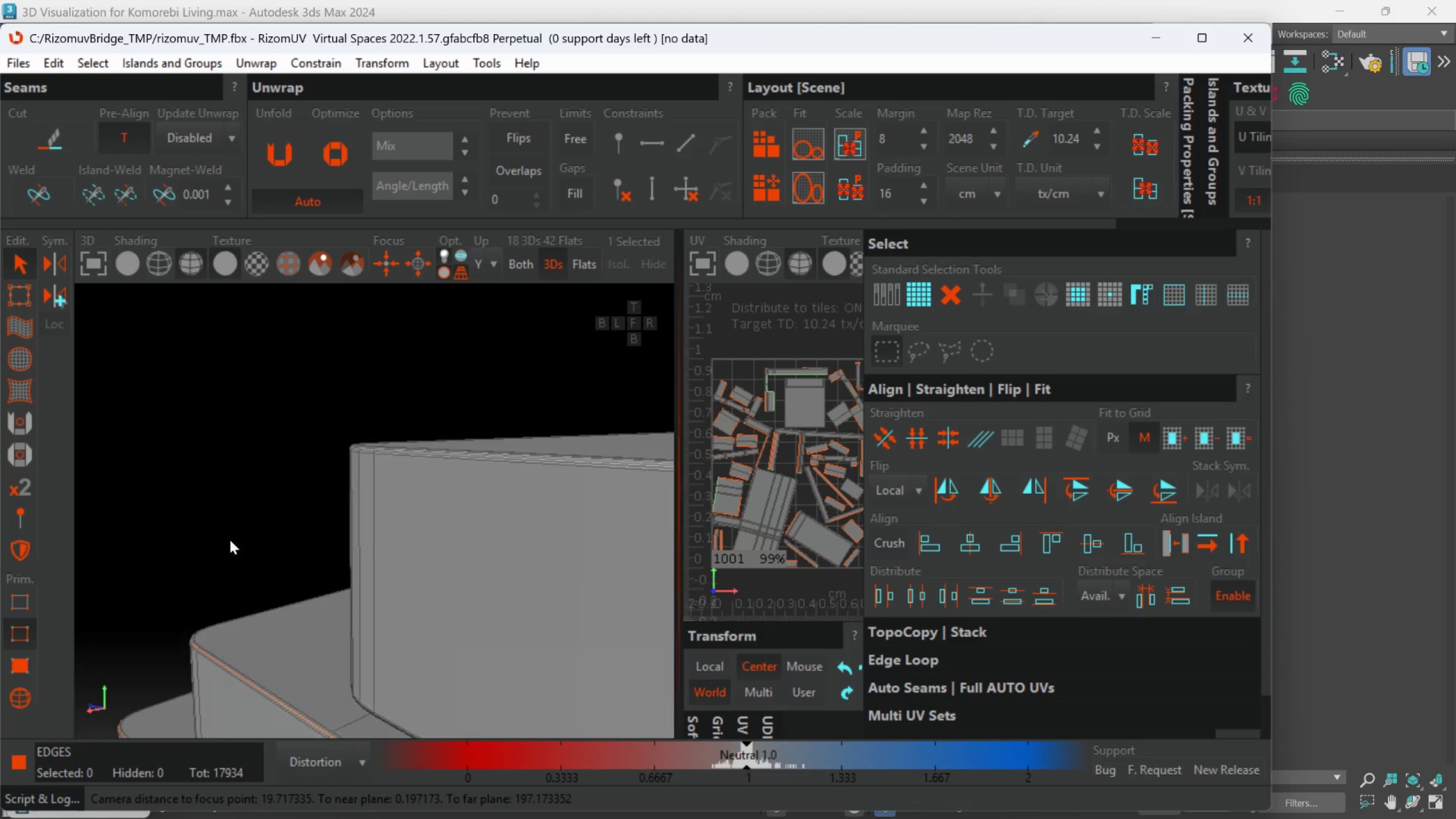 
scroll: coordinate [411, 611], scroll_direction: up, amount: 2.0
 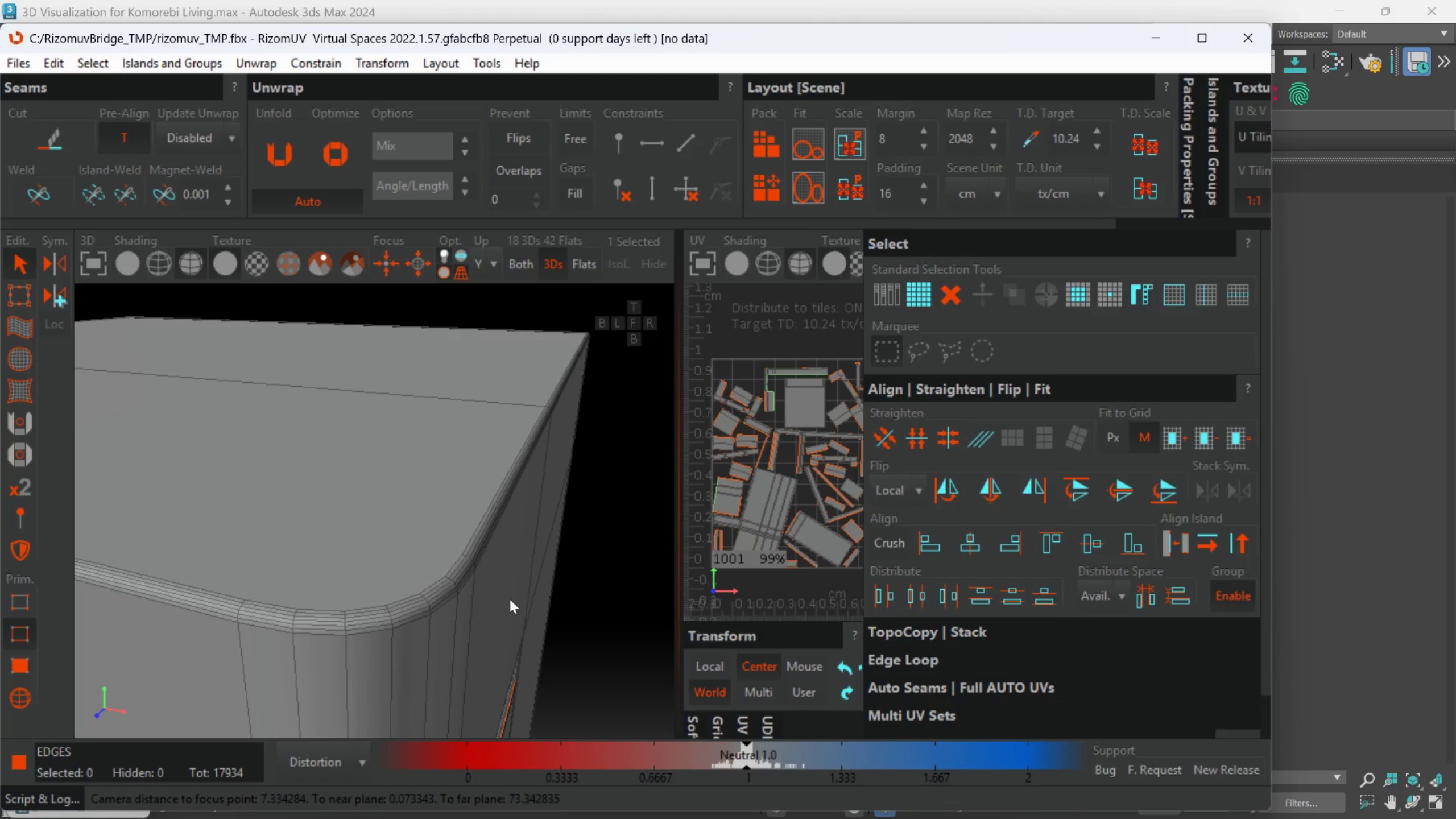 
scroll: coordinate [233, 541], scroll_direction: down, amount: 5.0
 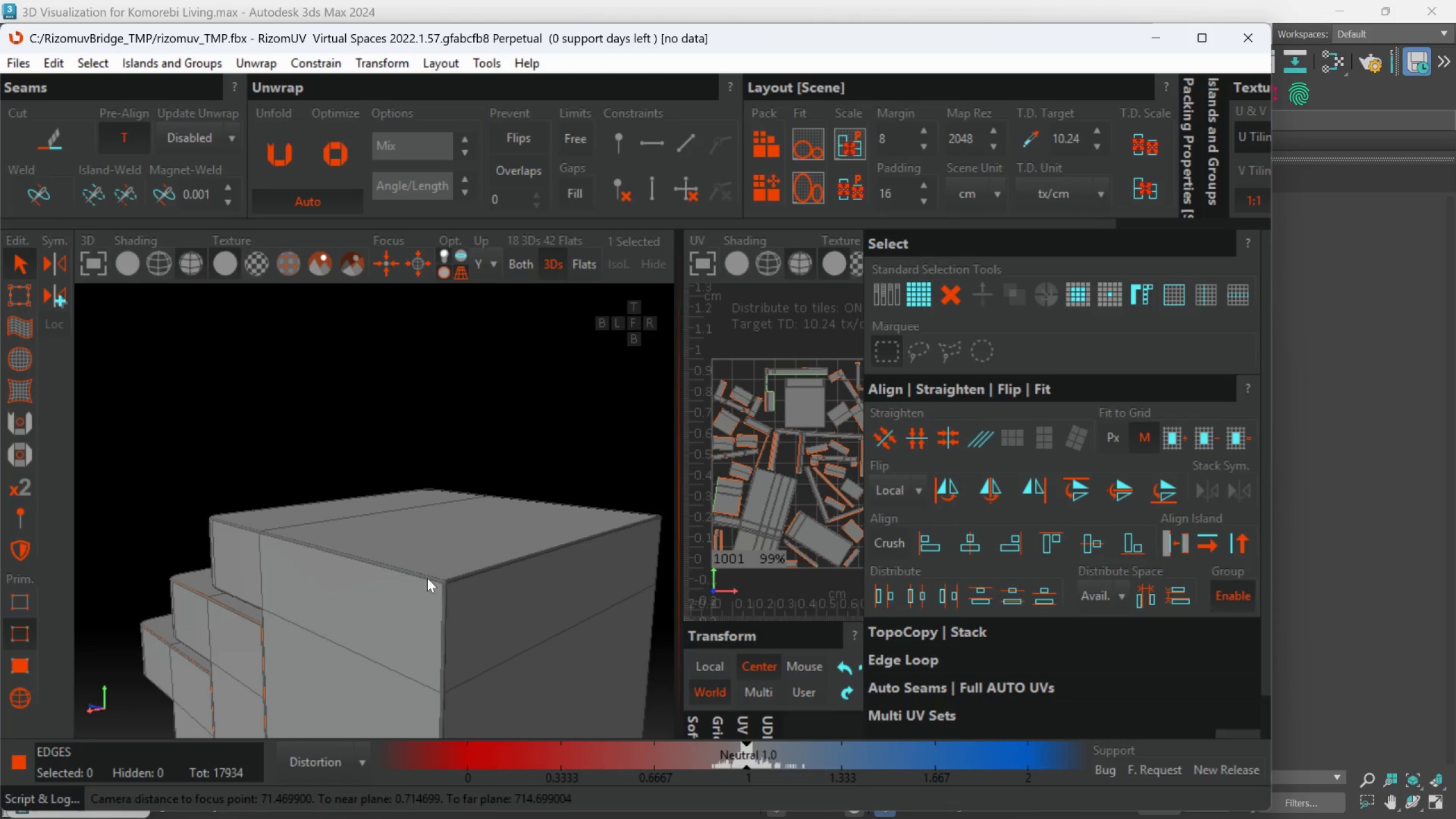 
scroll: coordinate [424, 614], scroll_direction: up, amount: 8.0
 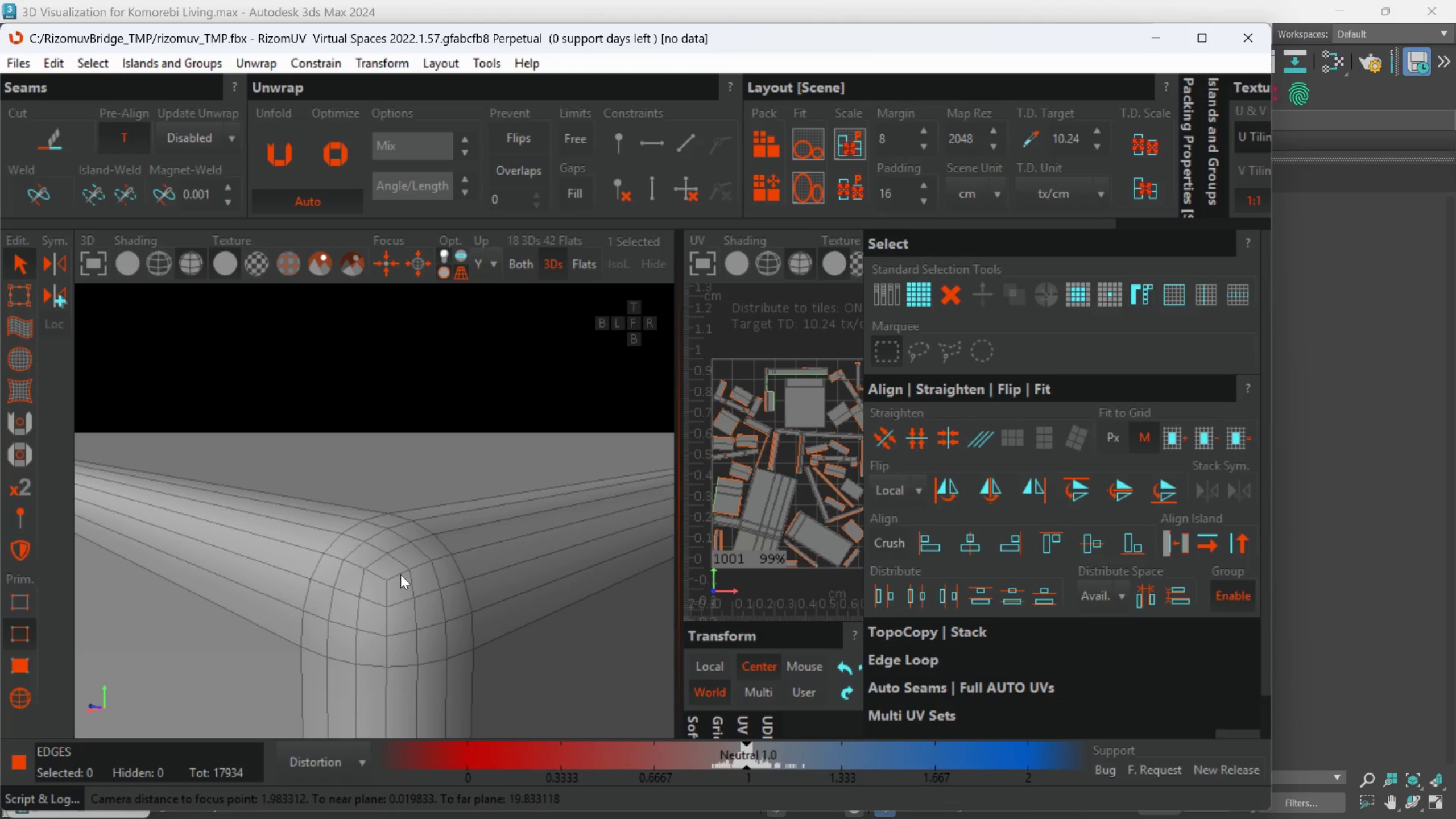 
double_click([400, 574])
 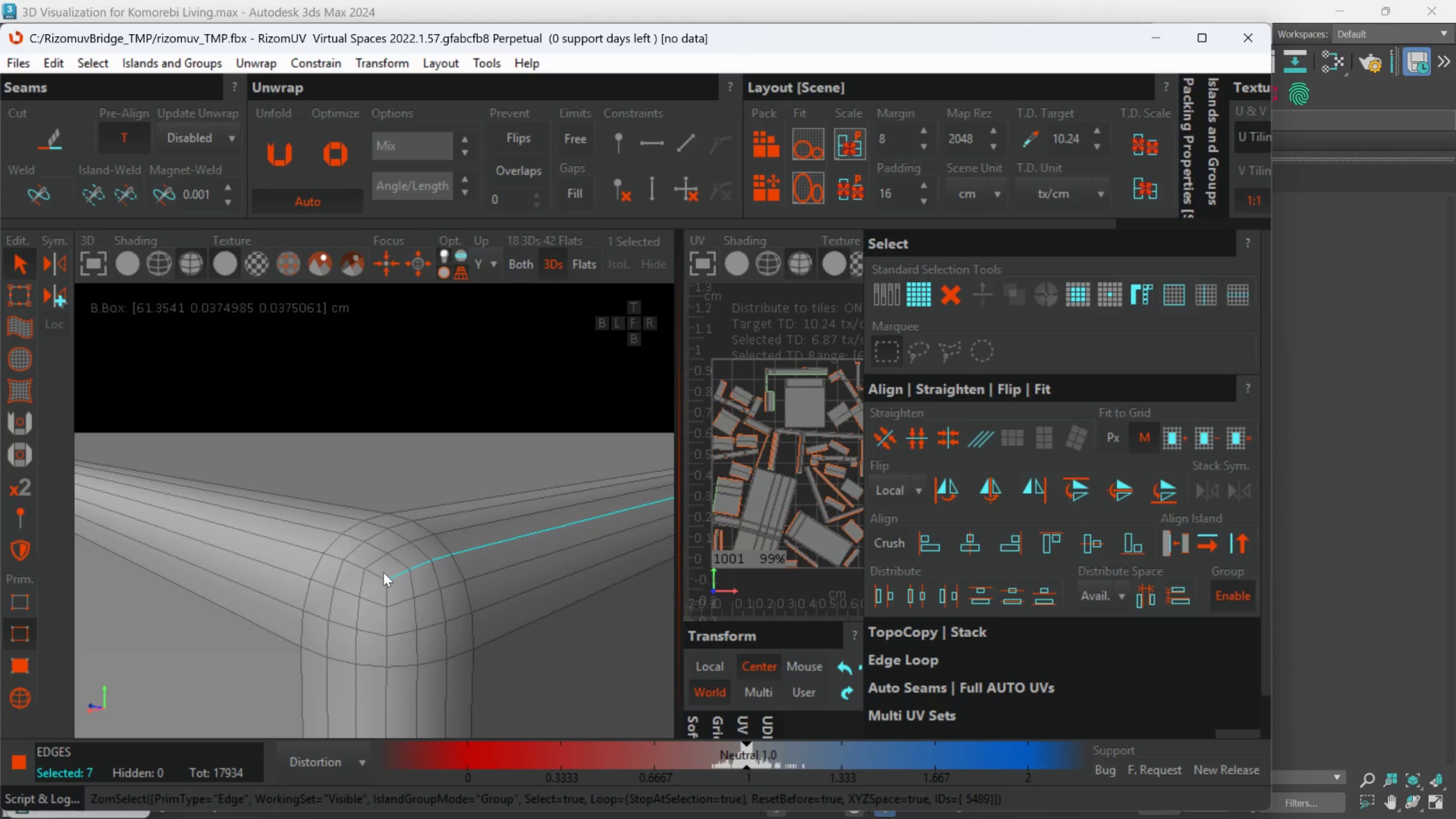 
hold_key(key=ControlLeft, duration=1.49)
double_click([380, 575])
 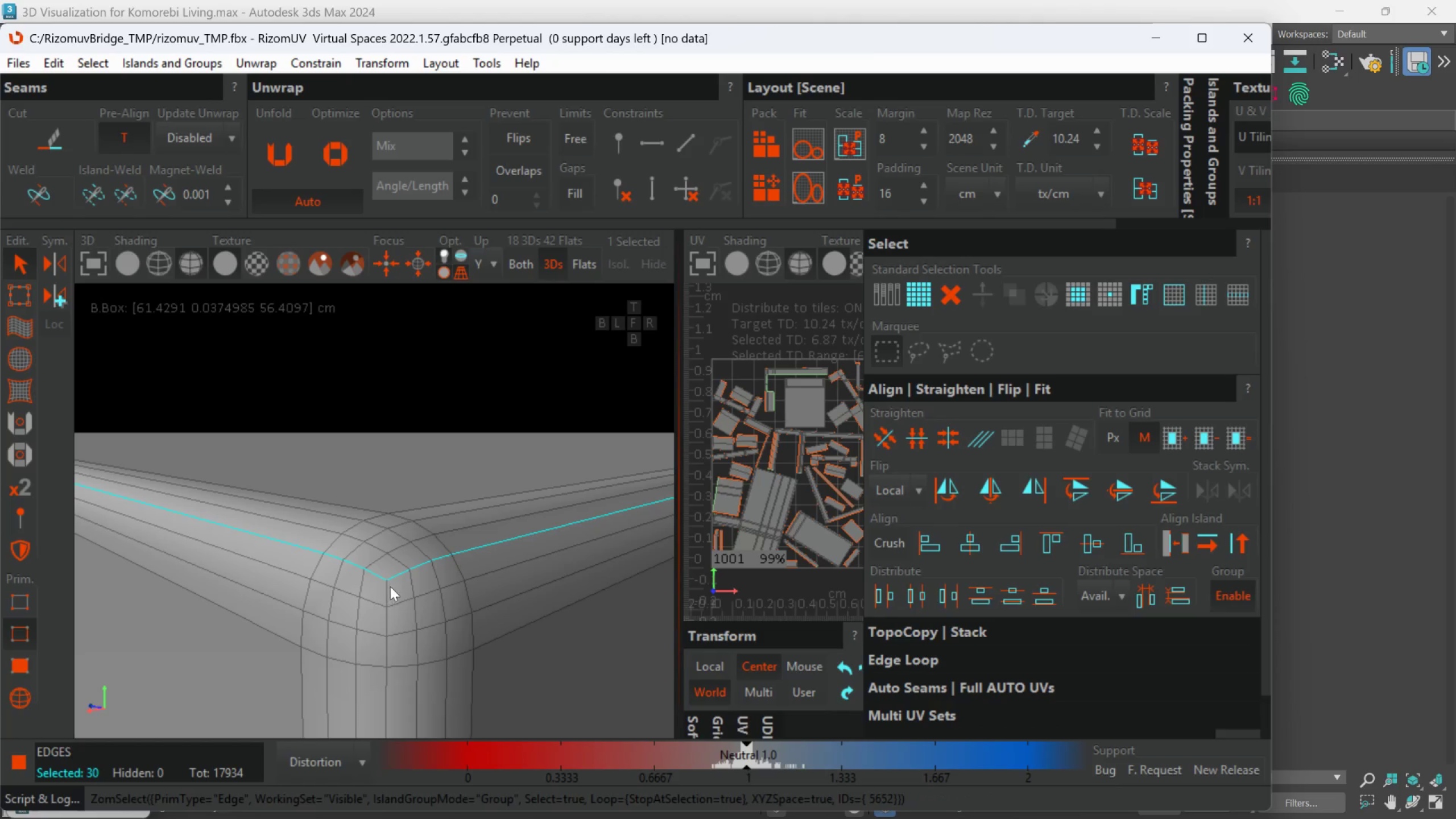 
double_click([391, 586])
 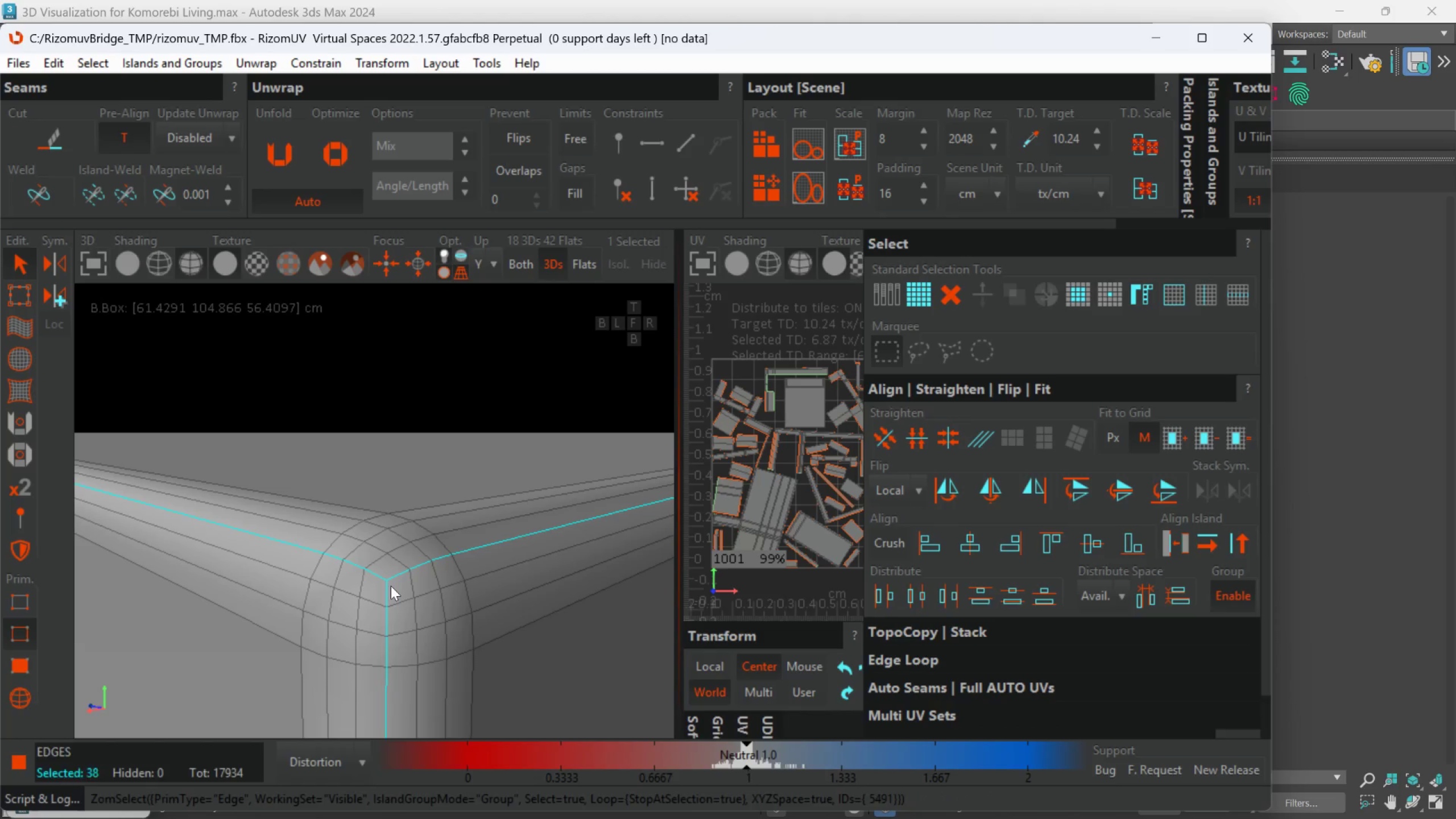 
scroll: coordinate [387, 597], scroll_direction: down, amount: 13.0
 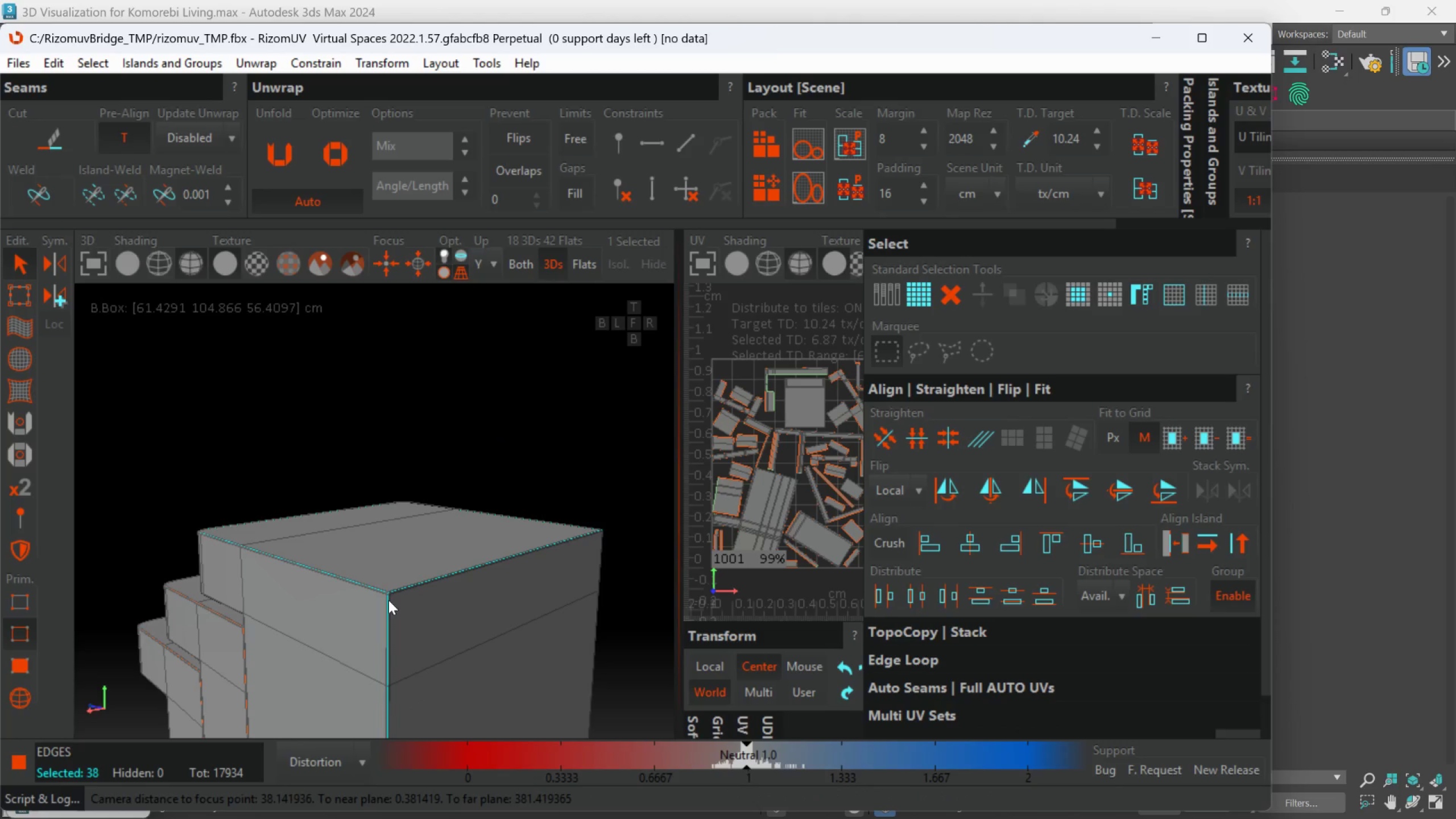 
key(C)
 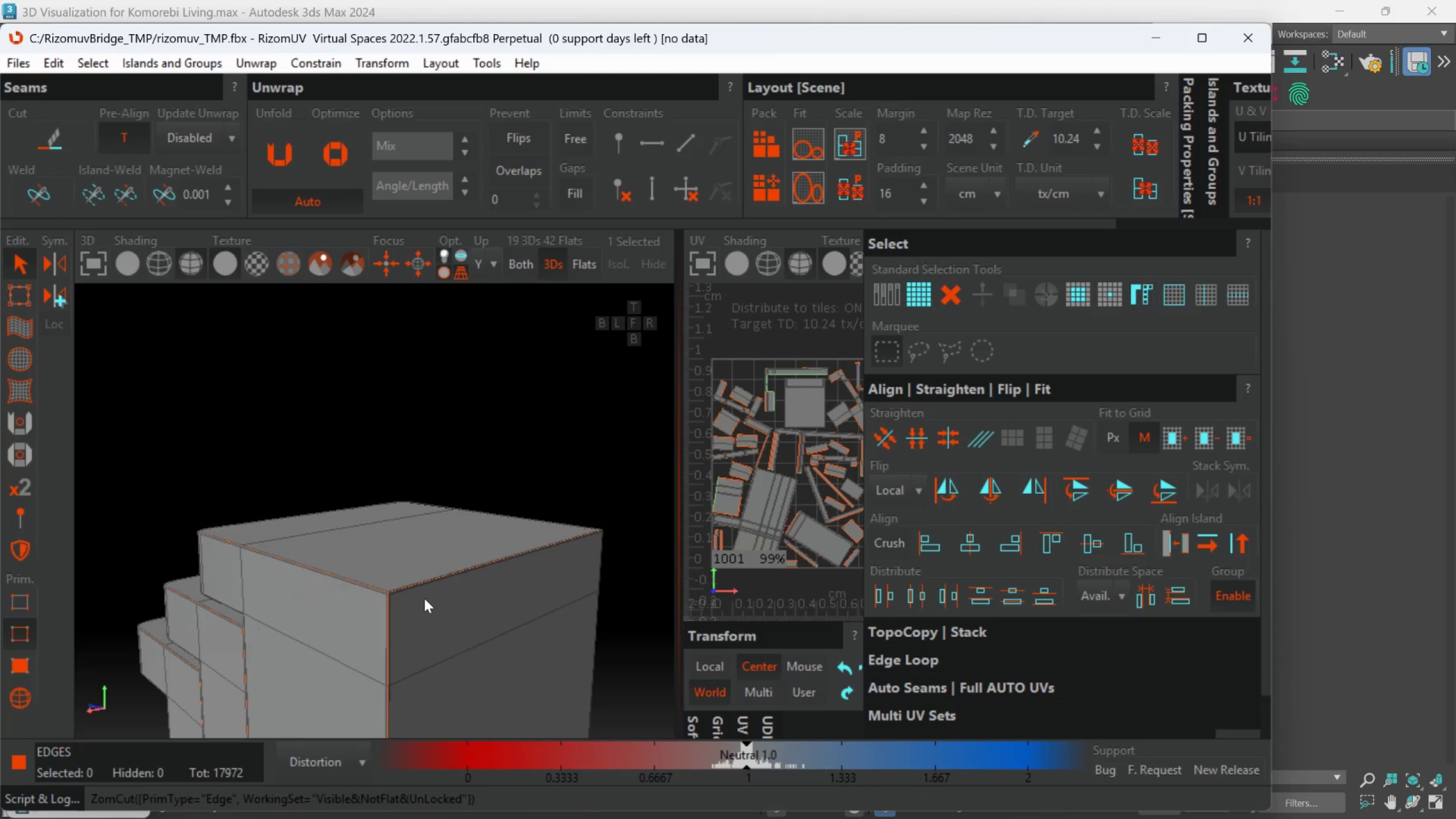 
hold_key(key=AltLeft, duration=0.42)
 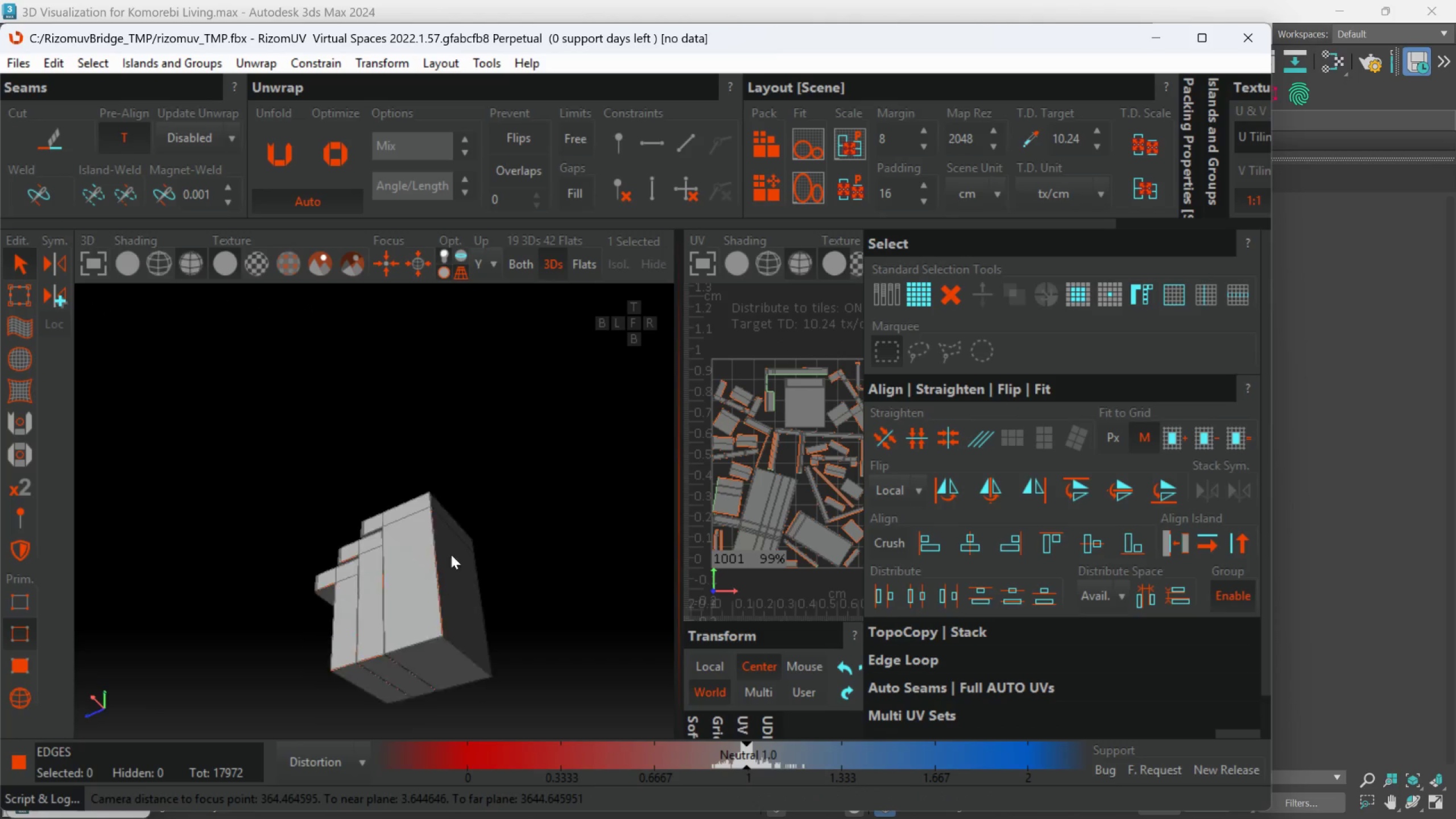 
scroll: coordinate [429, 603], scroll_direction: down, amount: 5.0
 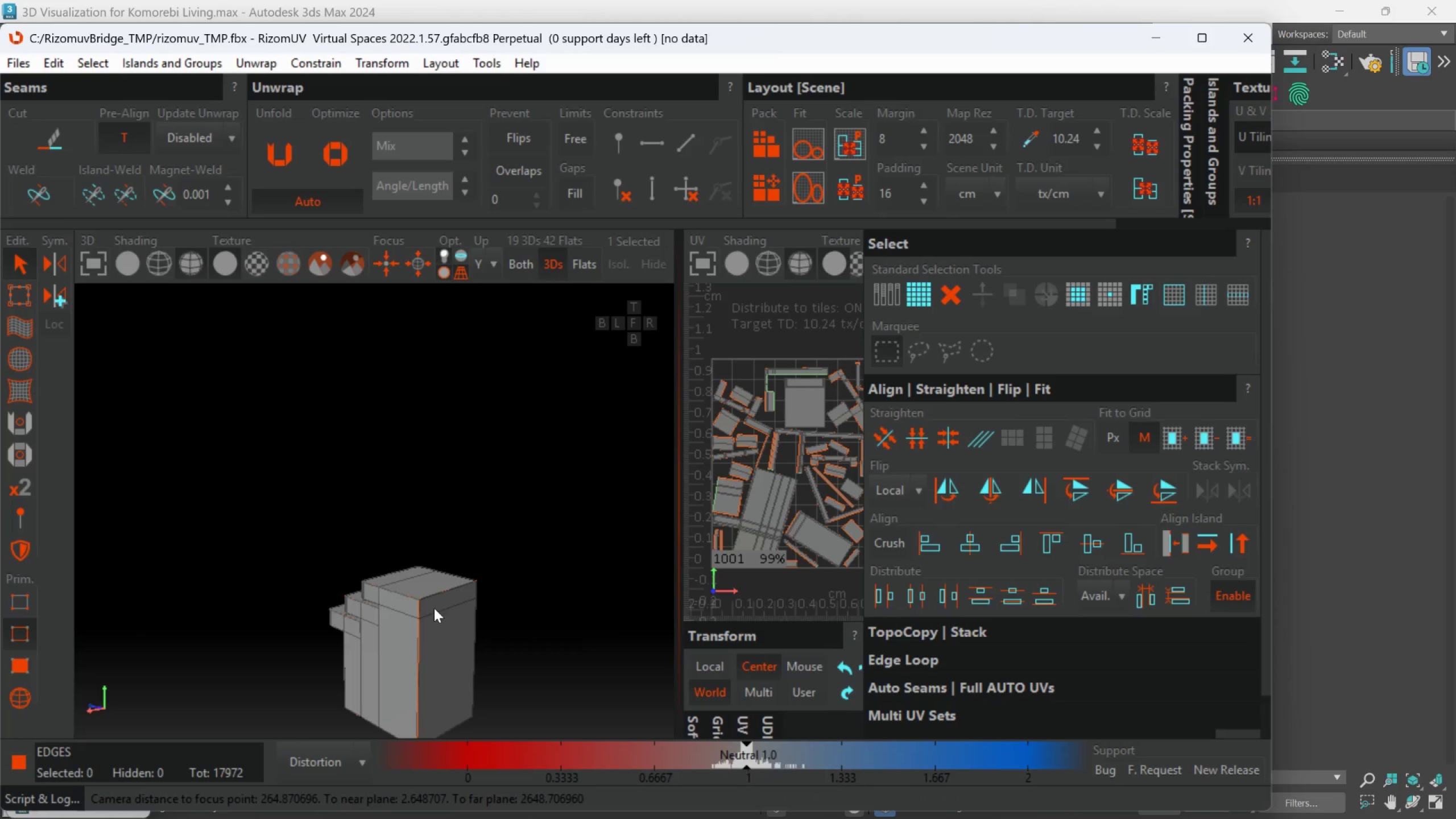 
key(Alt+AltLeft)
 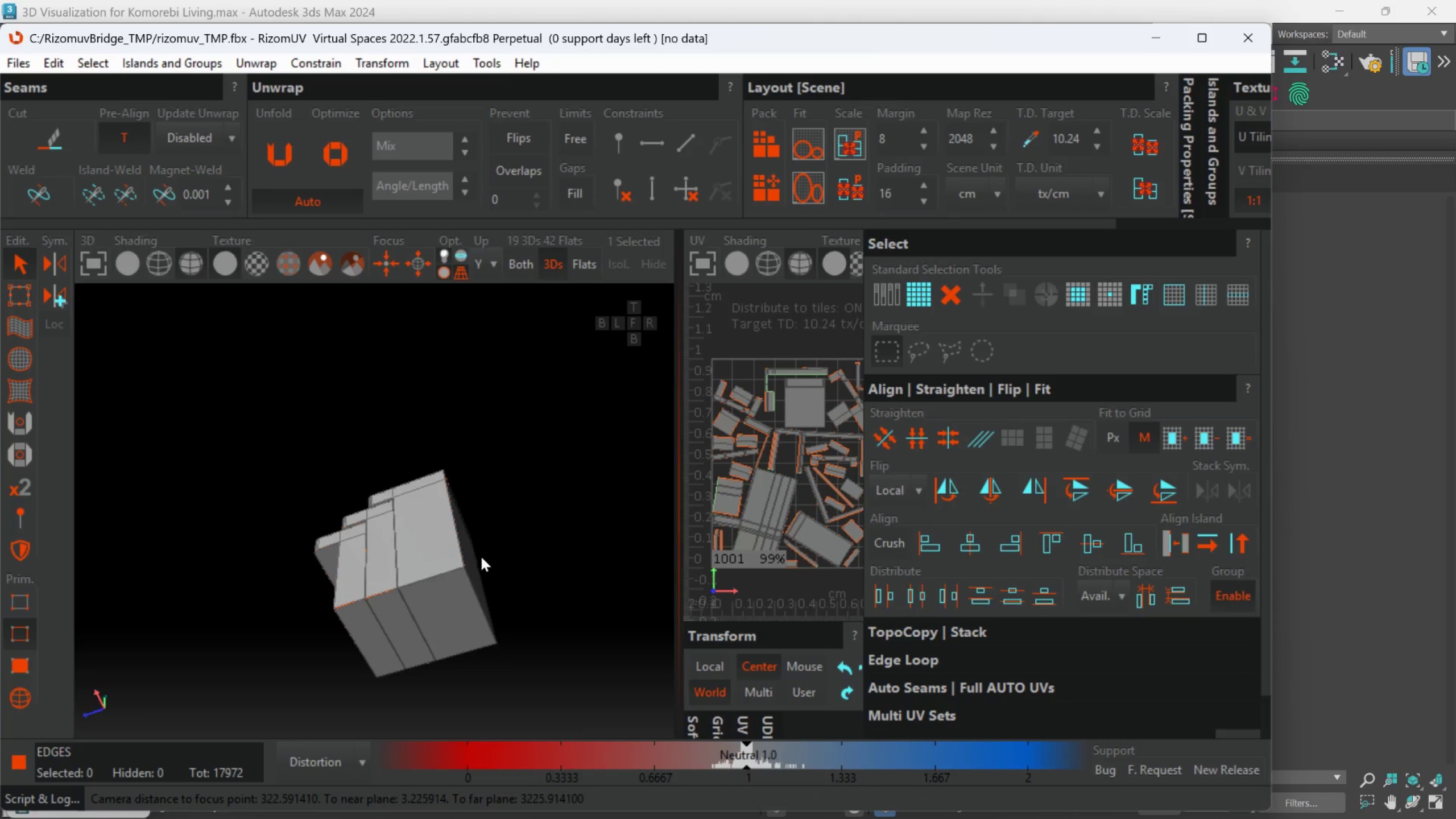 
scroll: coordinate [495, 515], scroll_direction: up, amount: 11.0
 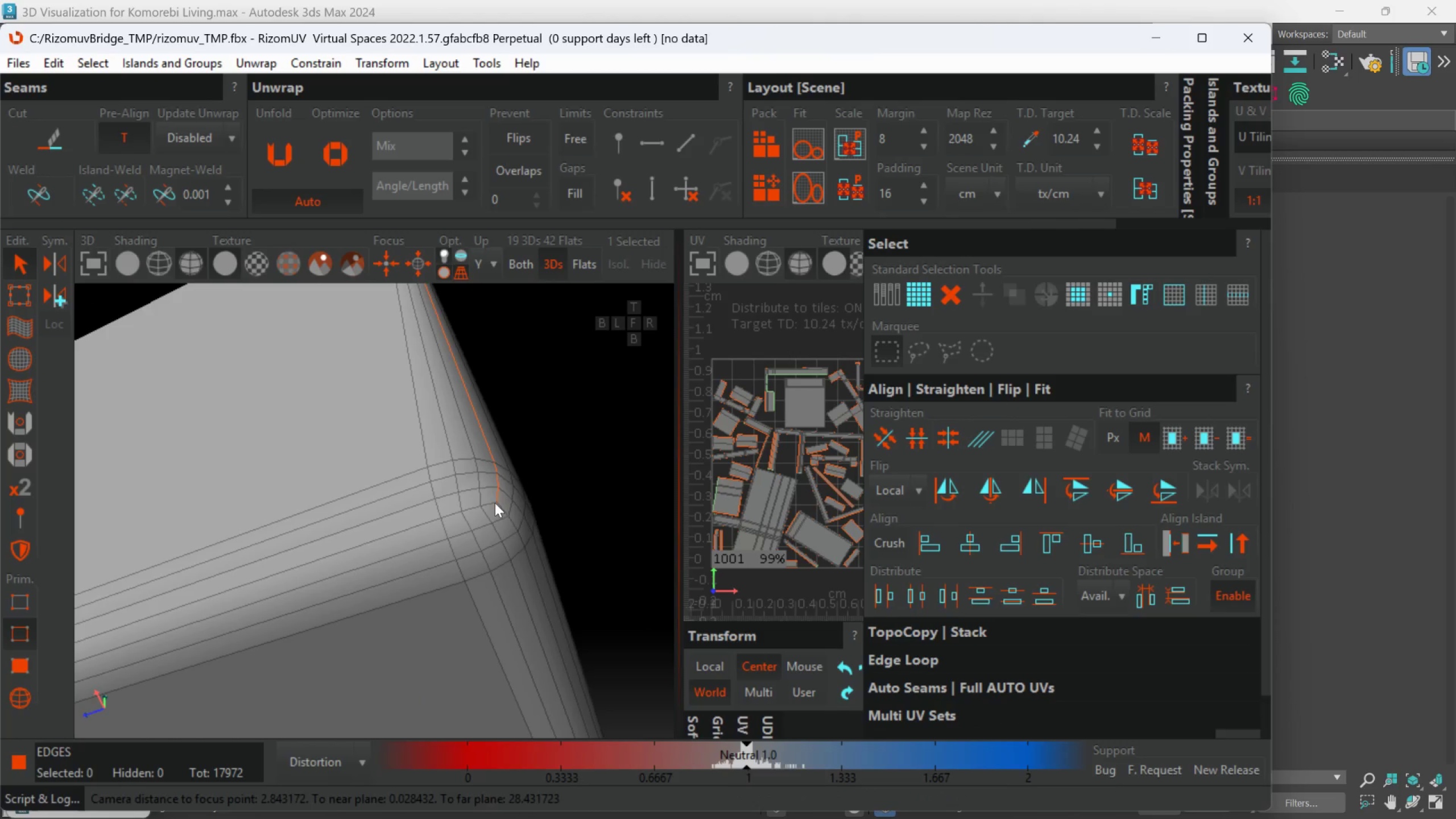 
double_click([495, 503])
 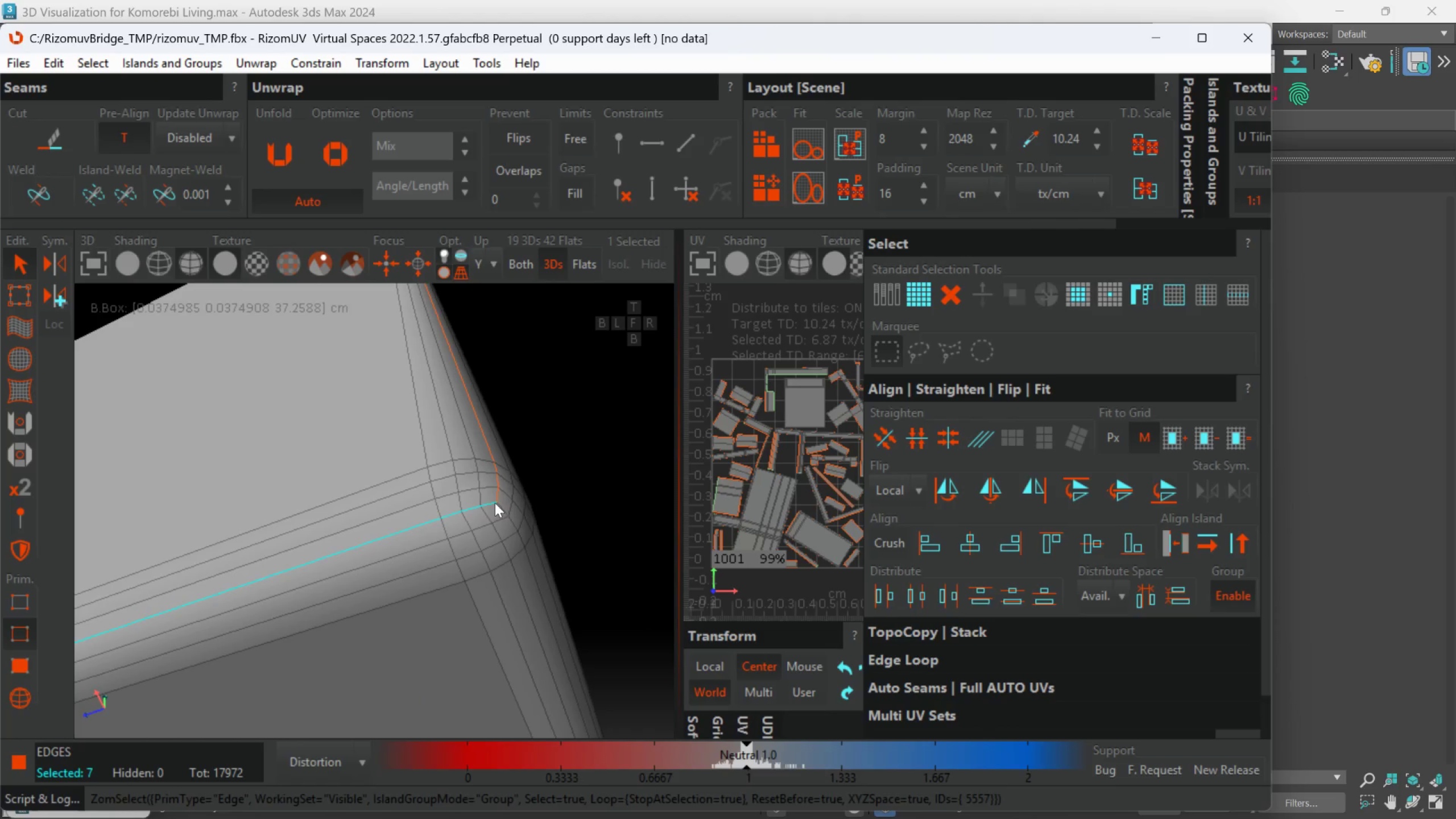 
hold_key(key=ControlLeft, duration=0.55)
double_click([499, 504])
 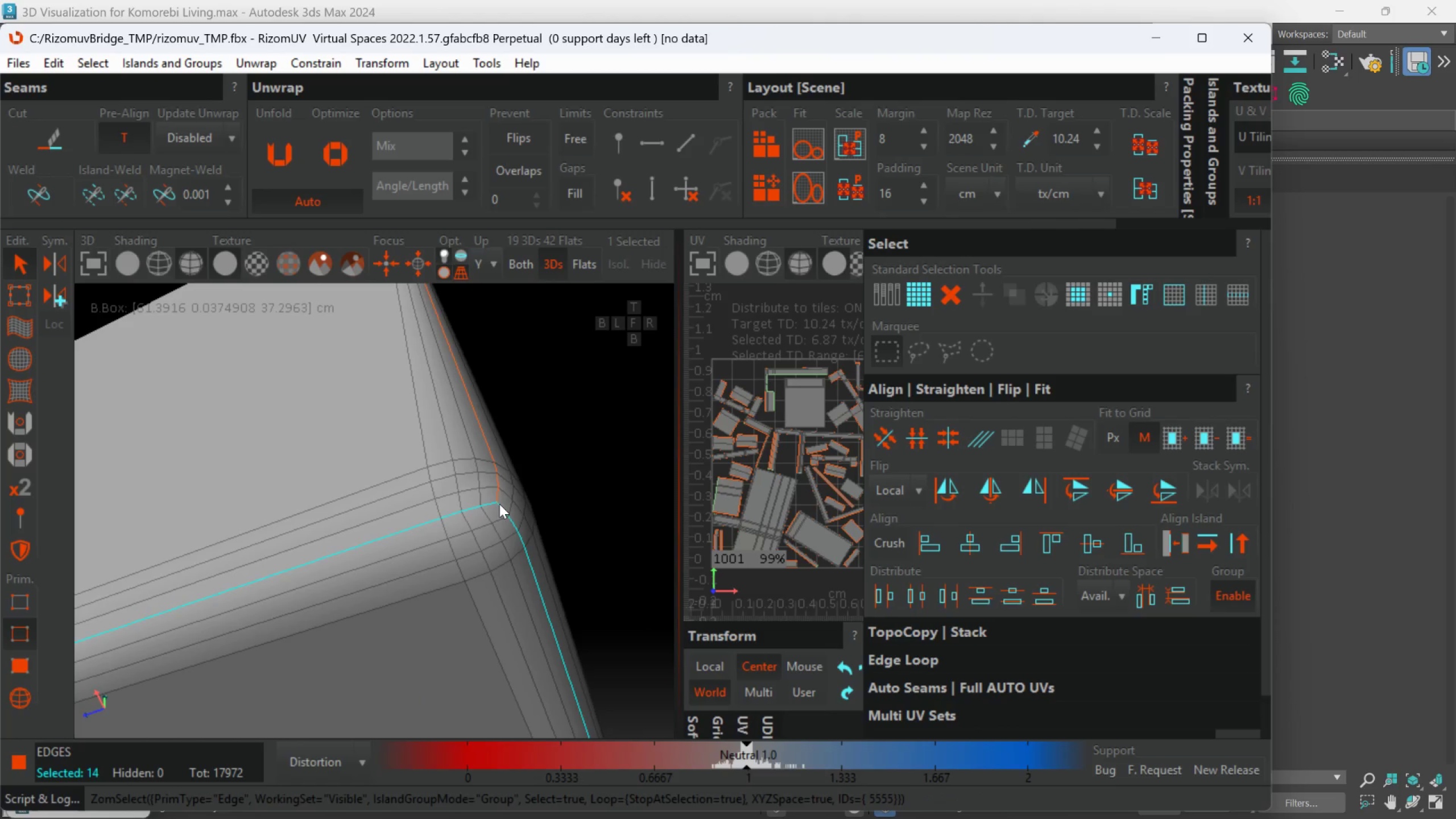 
key(C)
 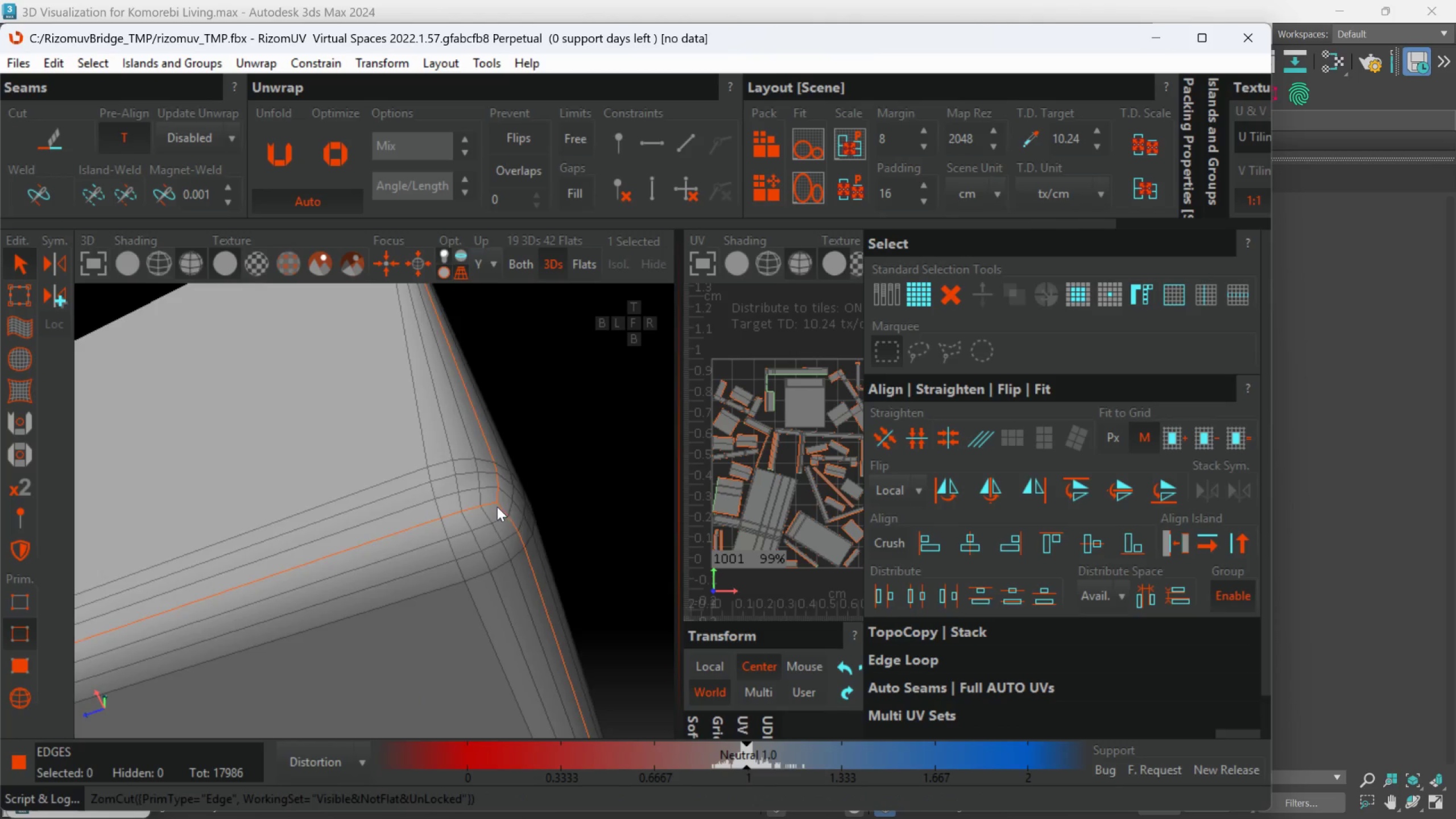 
hold_key(key=AltLeft, duration=0.45)
 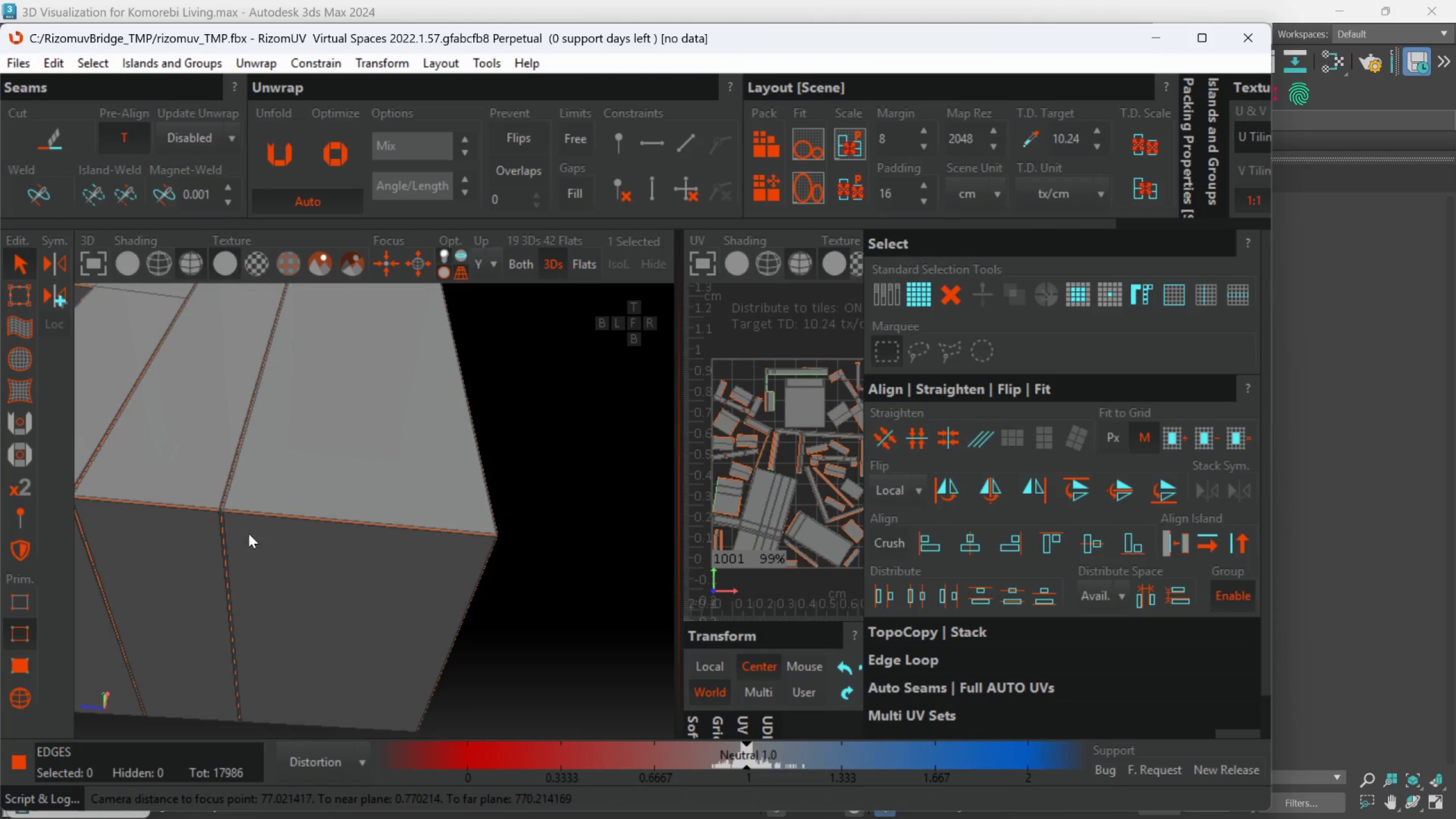 
scroll: coordinate [483, 538], scroll_direction: down, amount: 12.0
 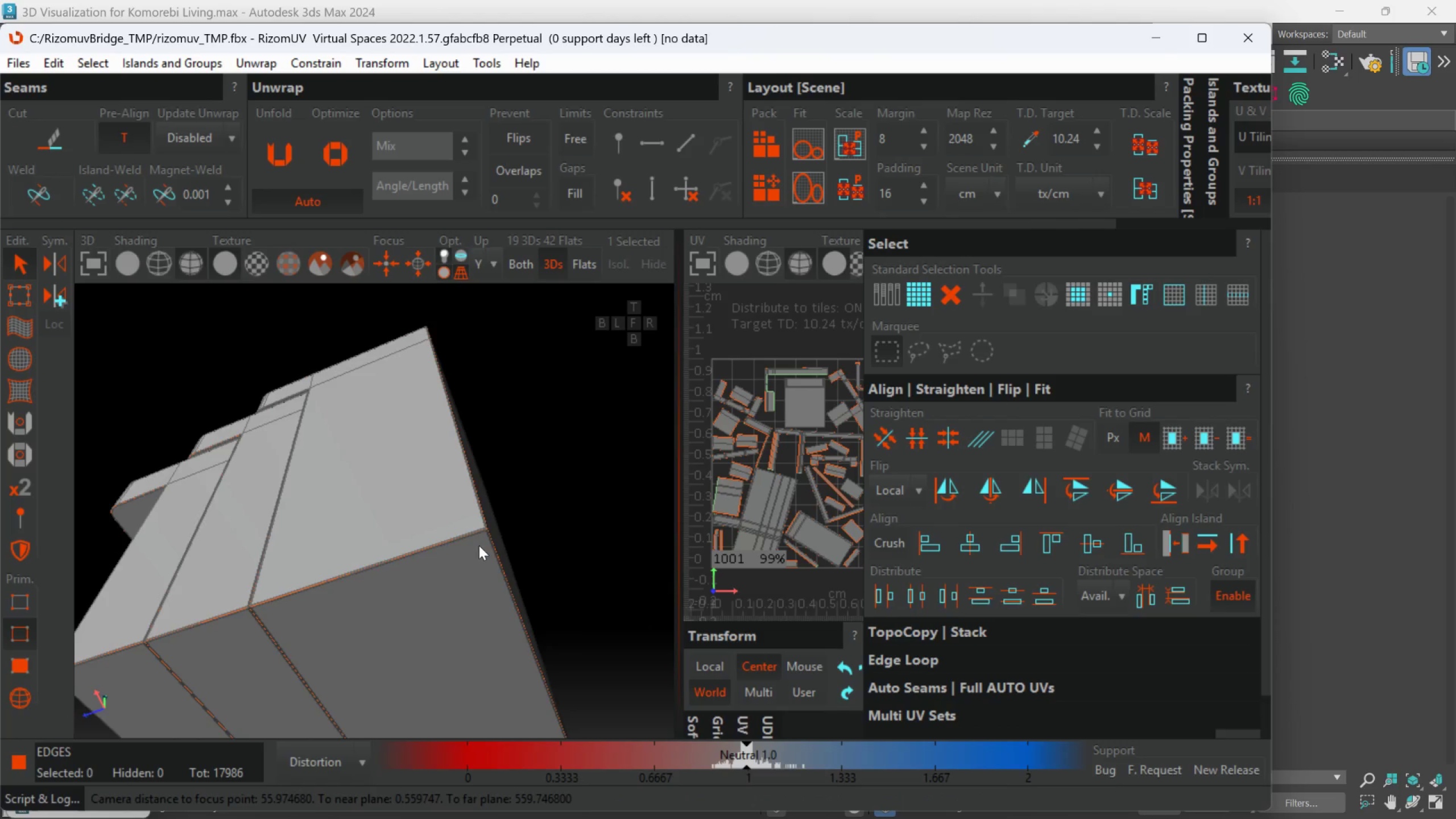 
hold_key(key=AltLeft, duration=0.34)
 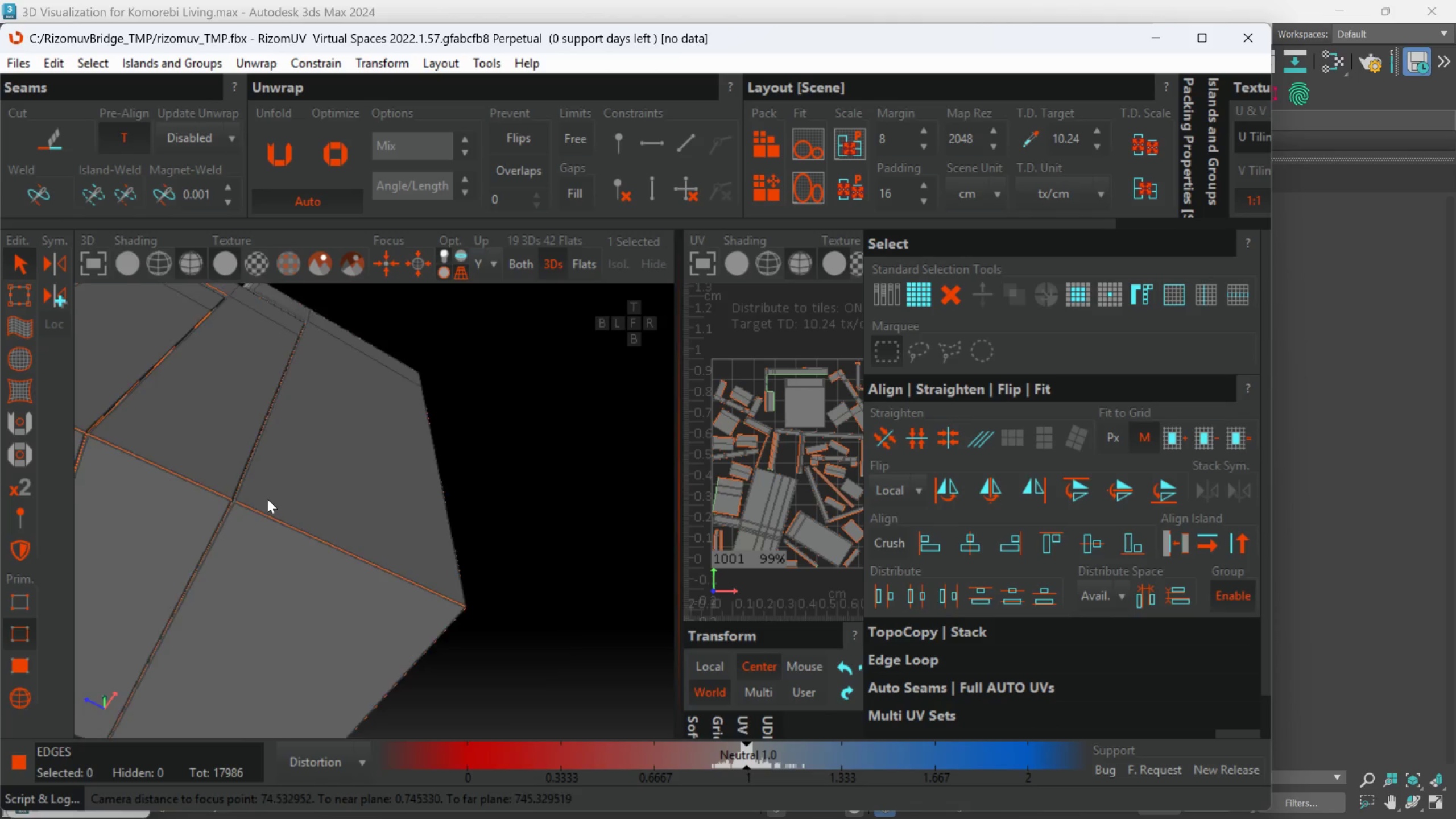 
scroll: coordinate [266, 500], scroll_direction: up, amount: 4.0
 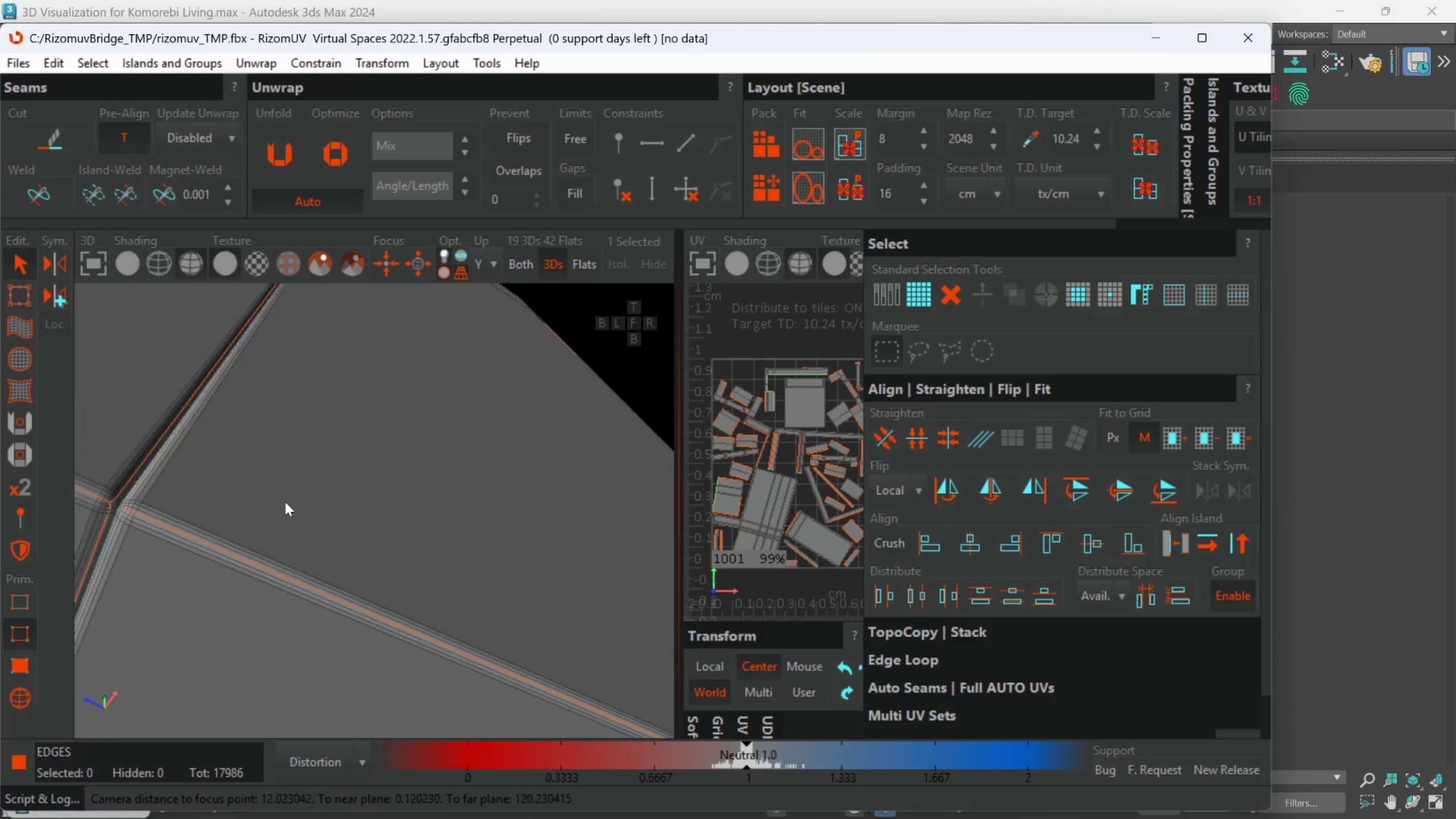 
key(Alt+AltLeft)
 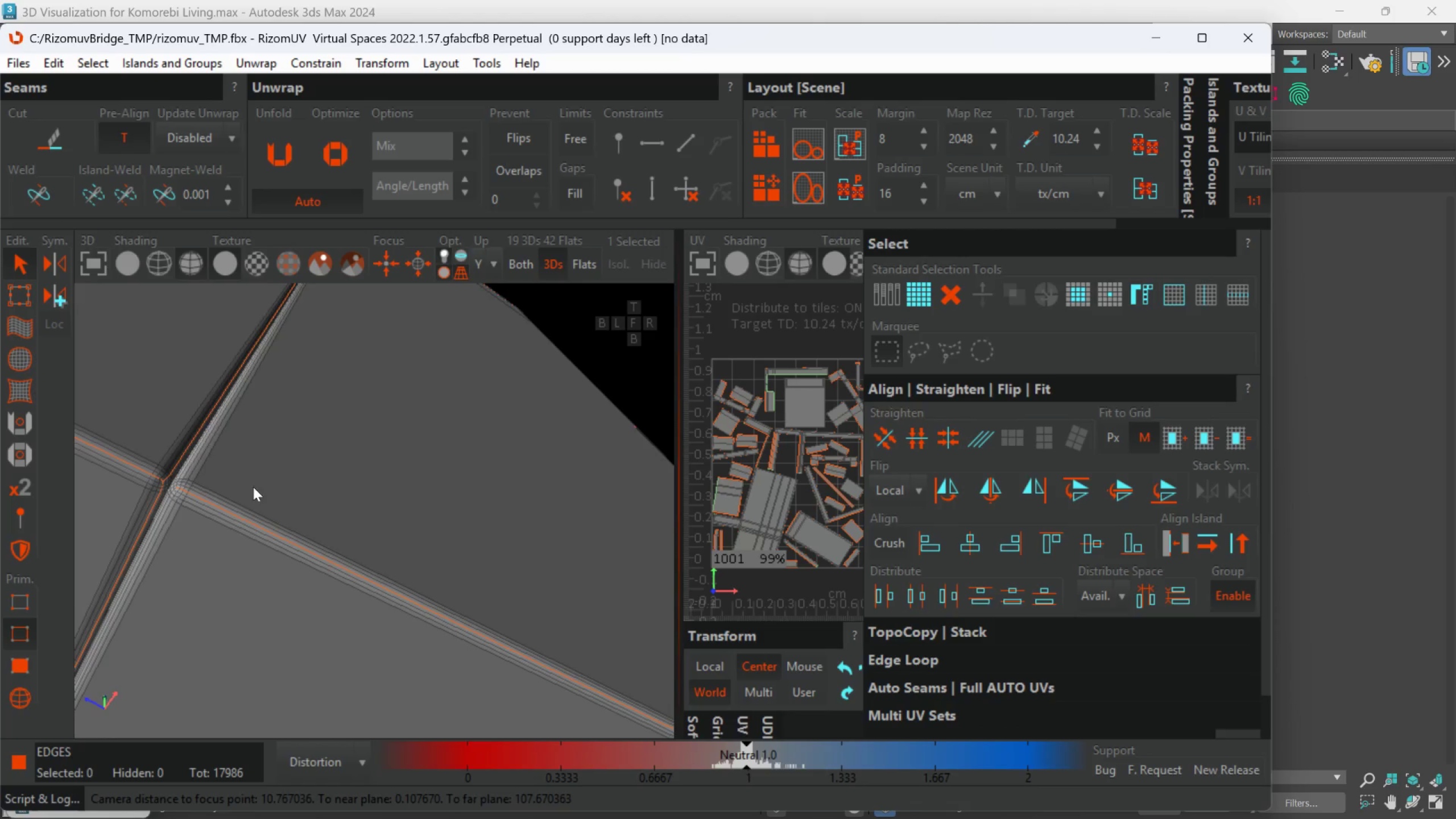 
scroll: coordinate [189, 473], scroll_direction: up, amount: 3.0
 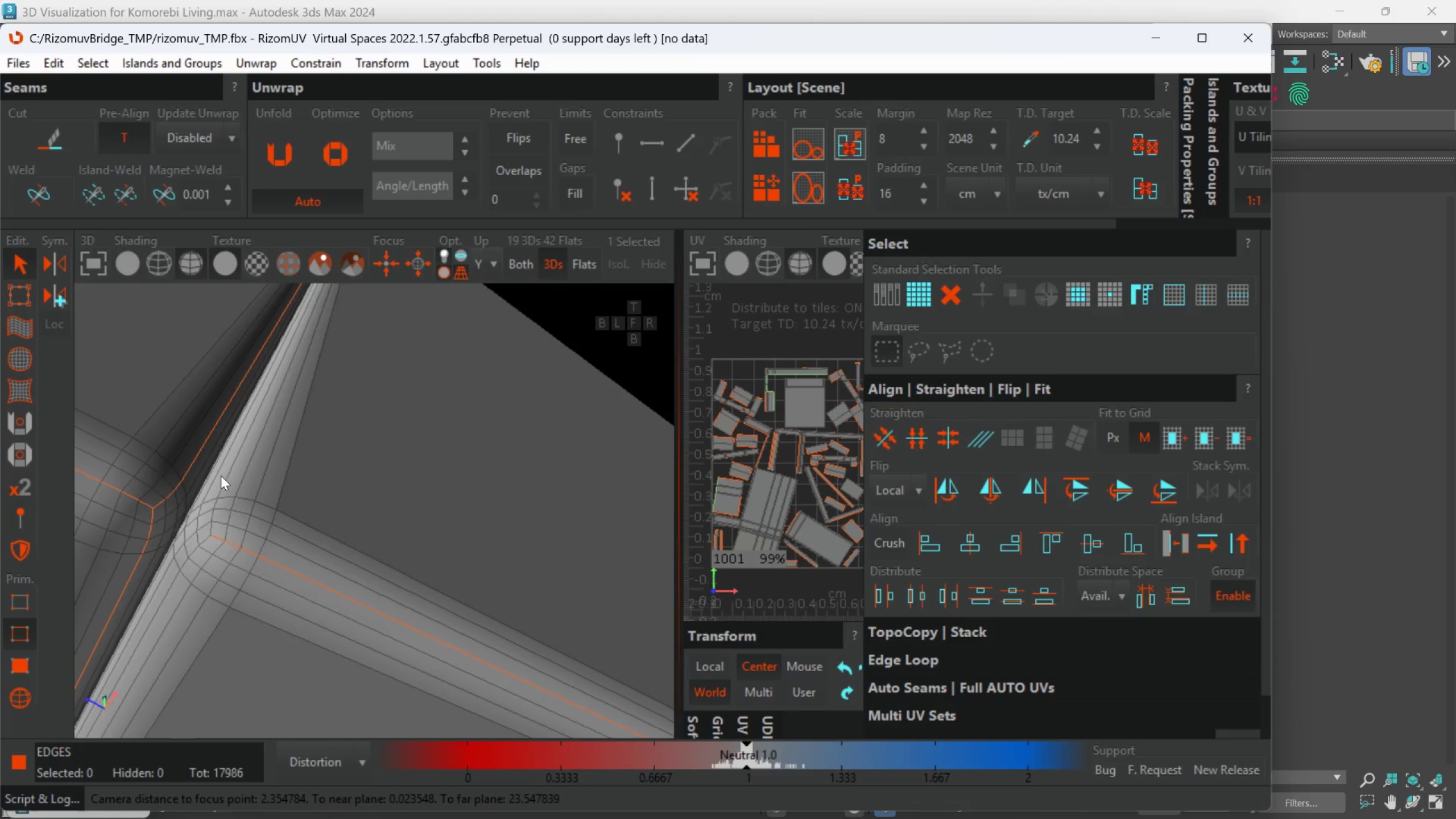 
hold_key(key=ControlLeft, duration=0.7)
 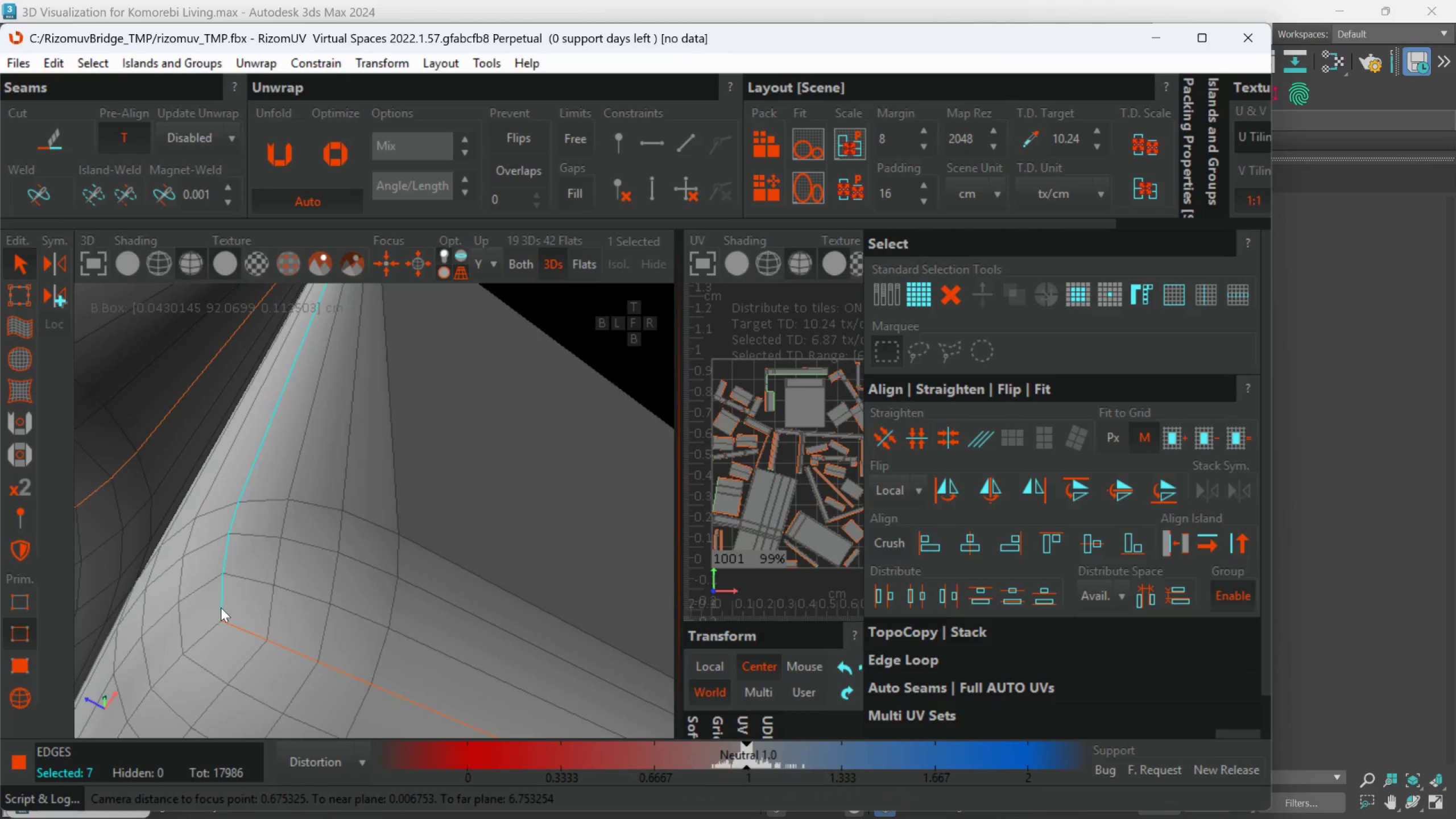 
scroll: coordinate [221, 475], scroll_direction: up, amount: 2.0
 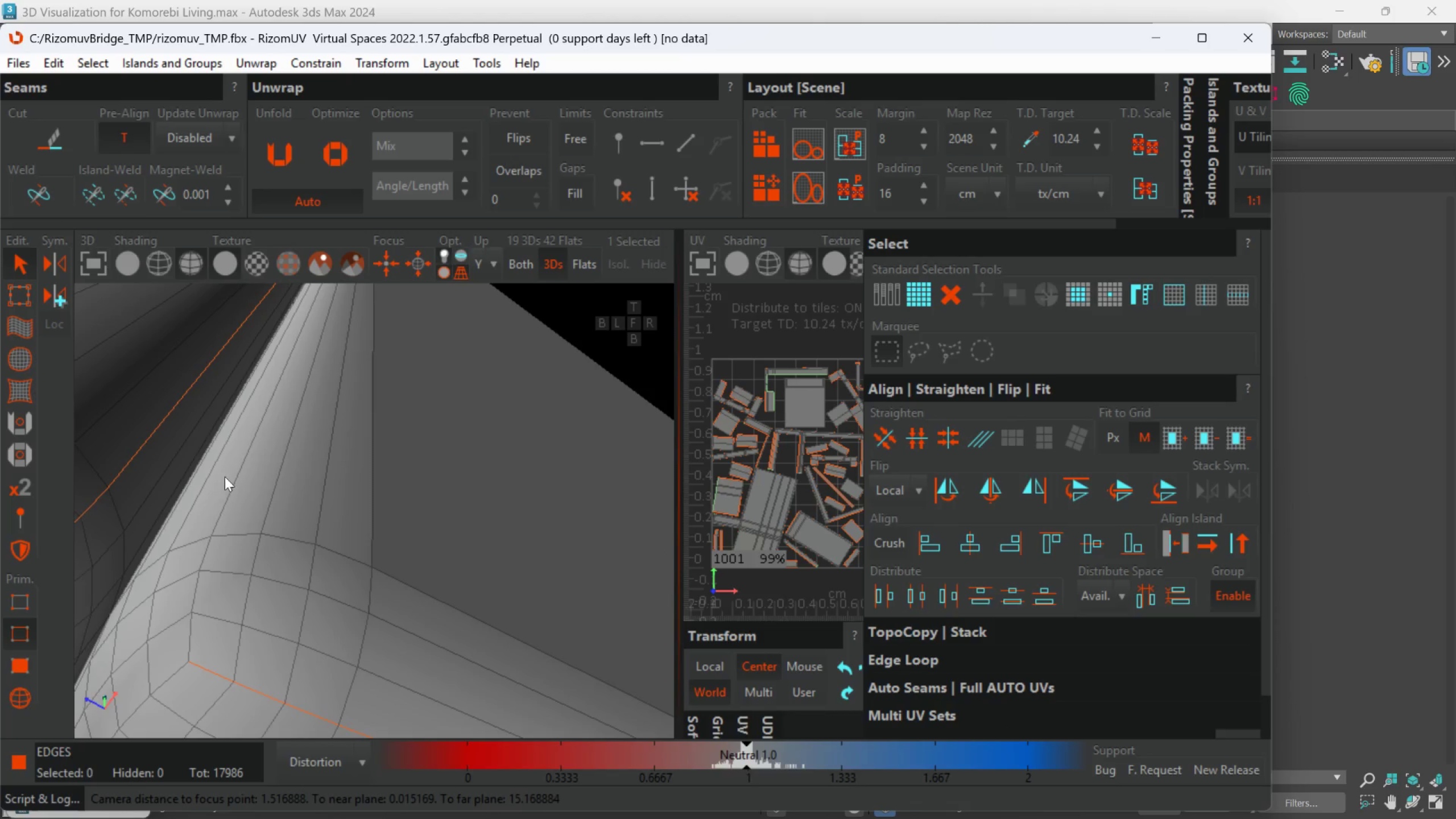 
double_click([229, 488])
 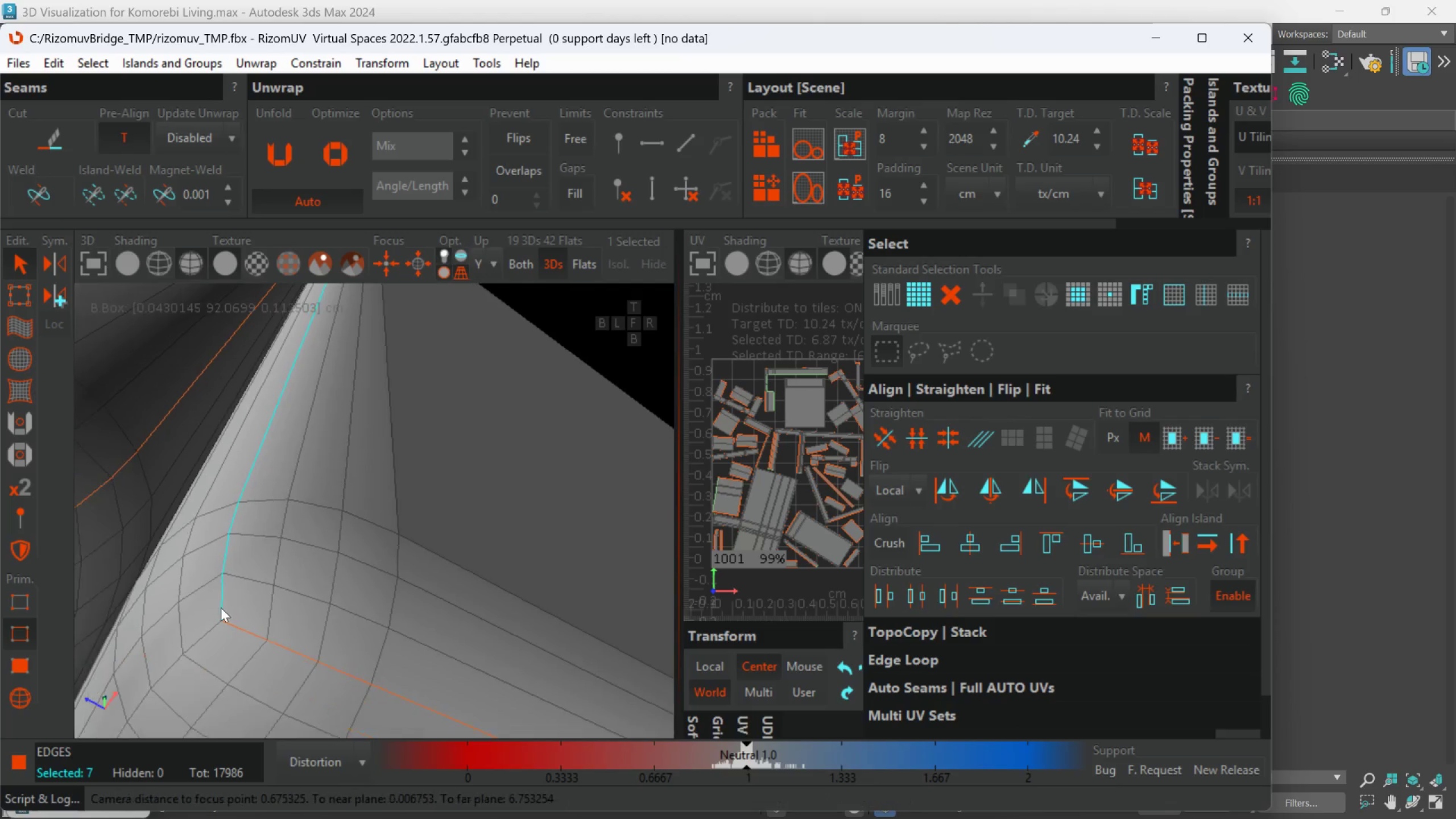 
hold_key(key=ControlLeft, duration=0.71)
double_click([212, 621])
 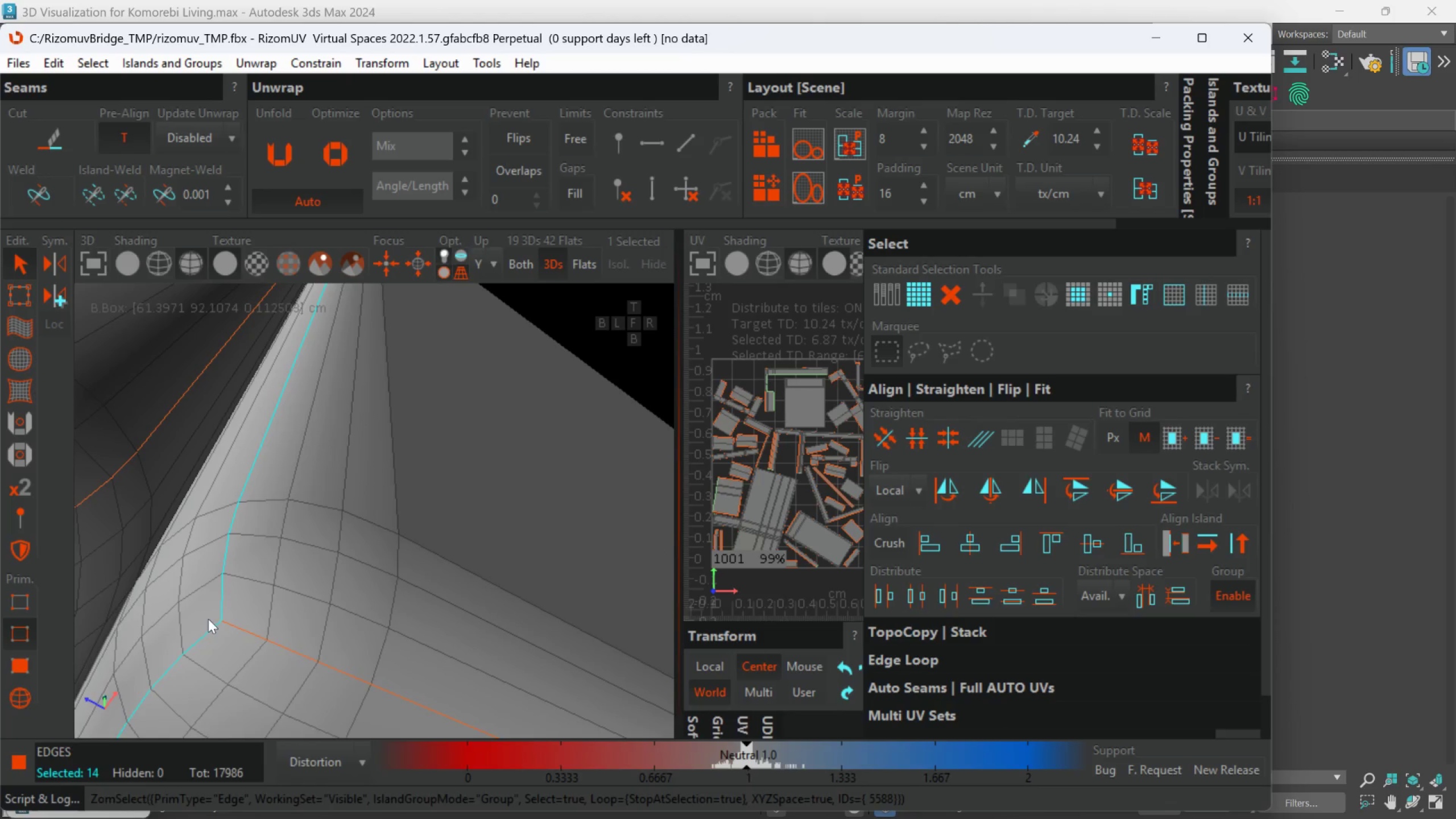 
key(C)
 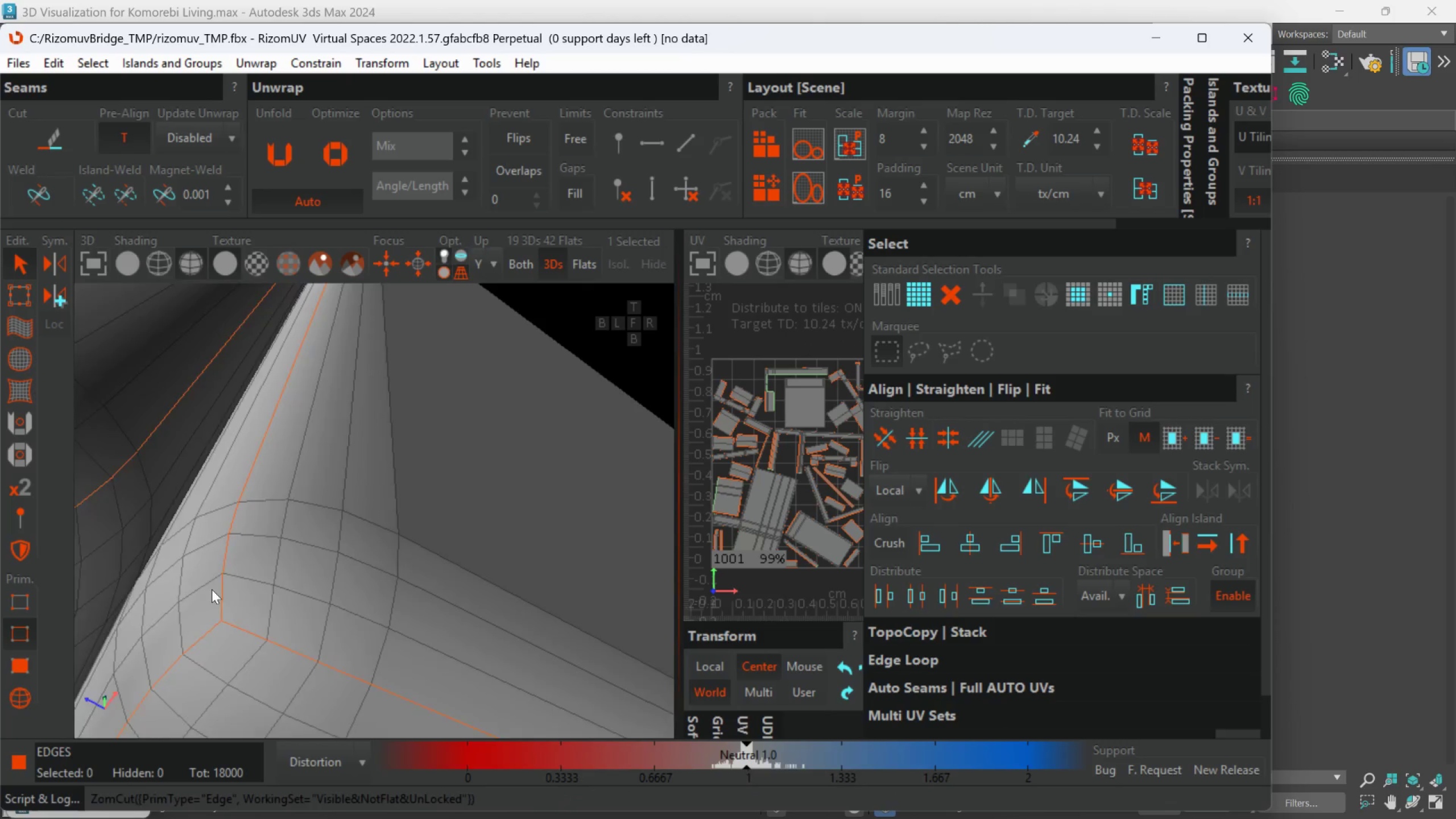 
hold_key(key=AltLeft, duration=0.51)
 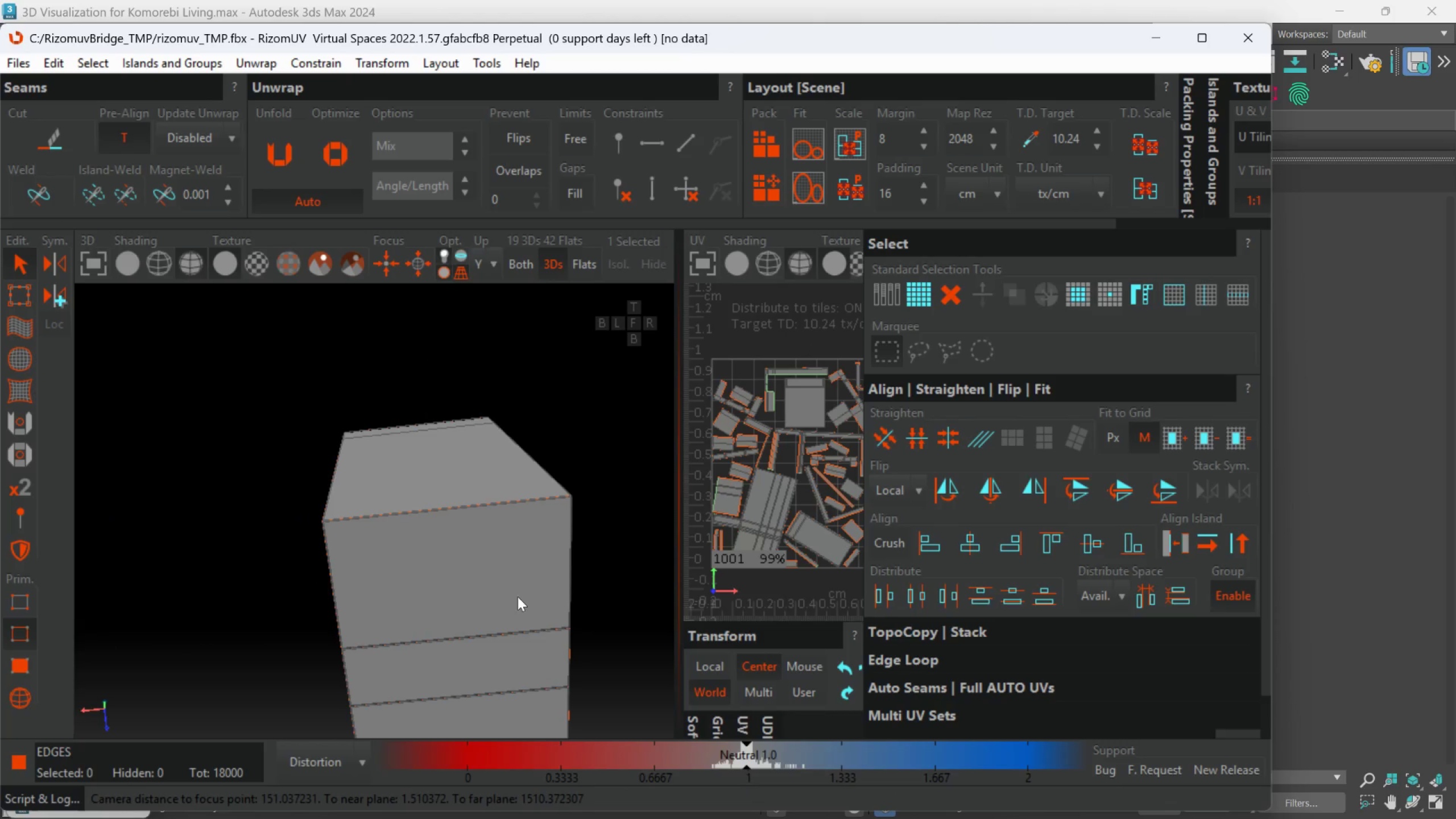 
scroll: coordinate [301, 589], scroll_direction: down, amount: 17.0
 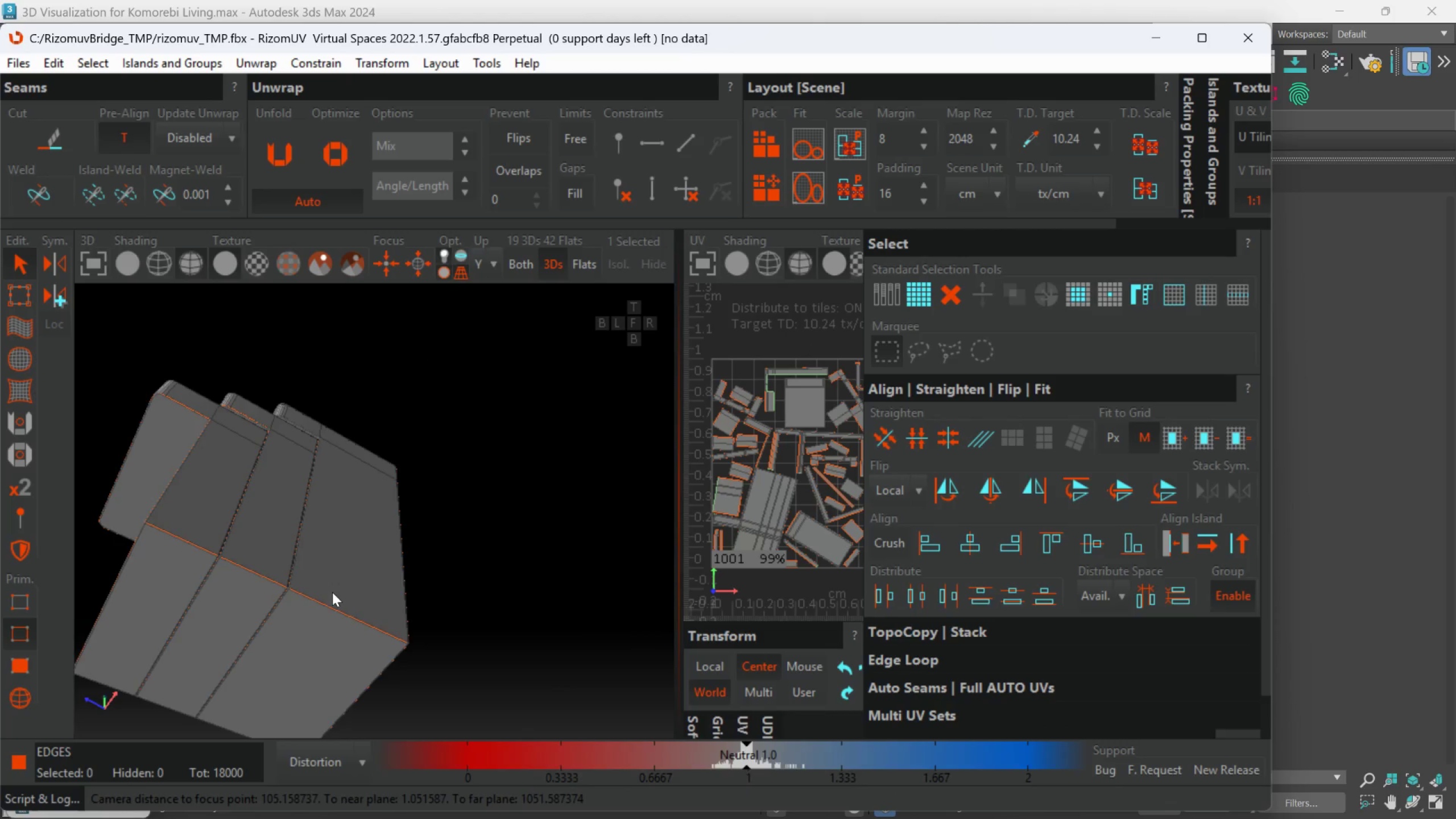 
hold_key(key=AltLeft, duration=0.31)
 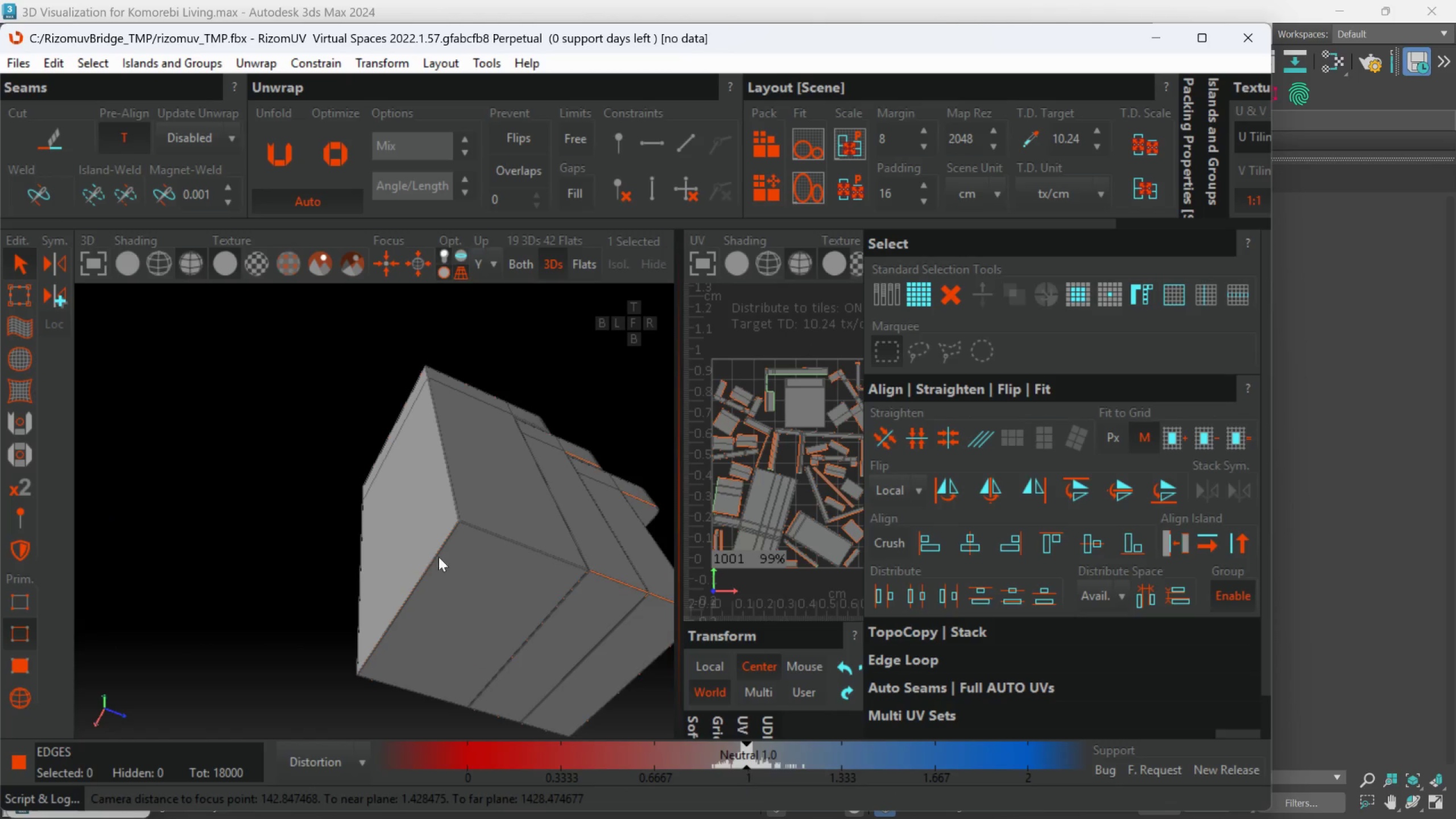 
scroll: coordinate [452, 421], scroll_direction: up, amount: 10.0
 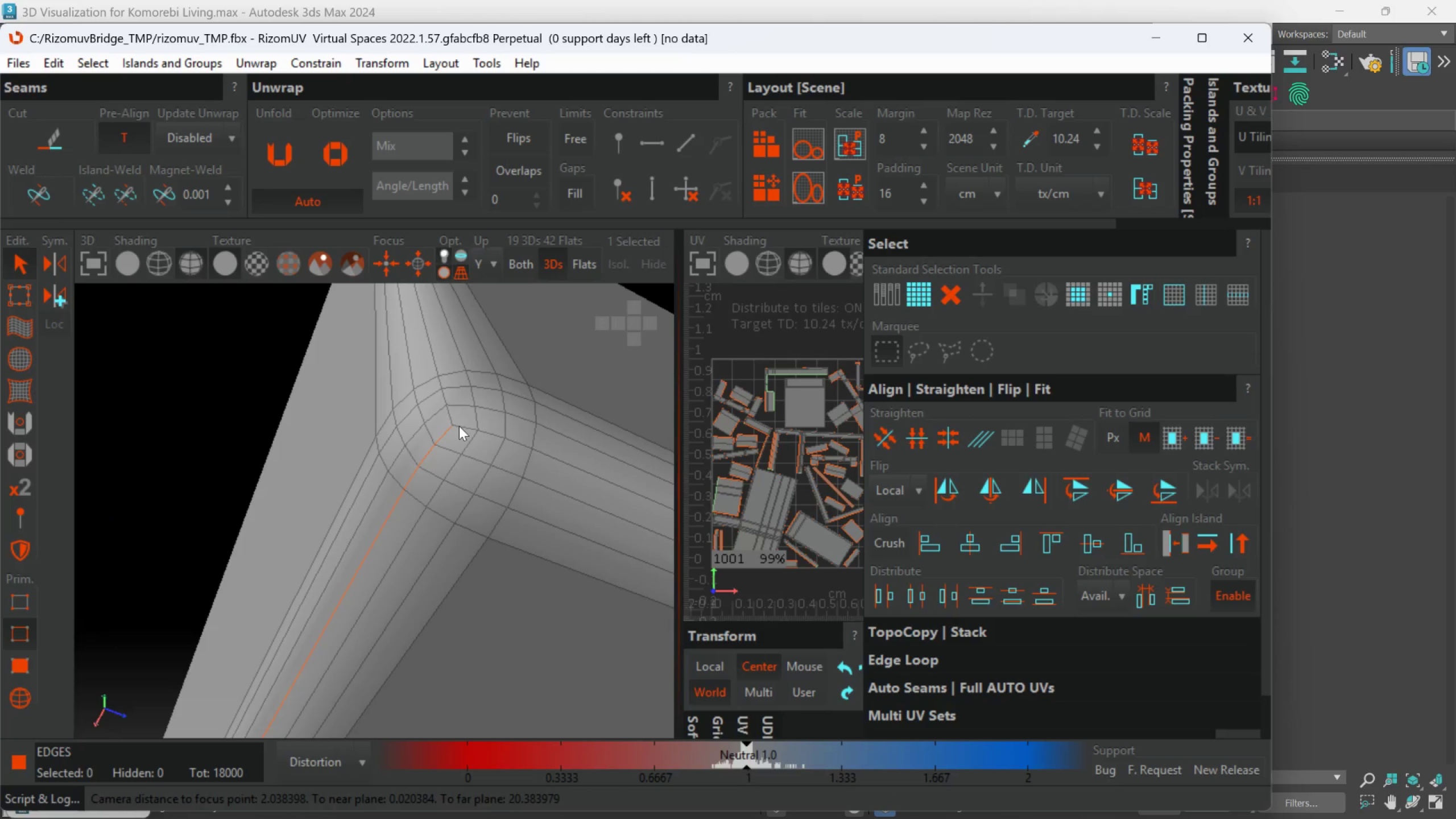 
double_click([459, 426])
 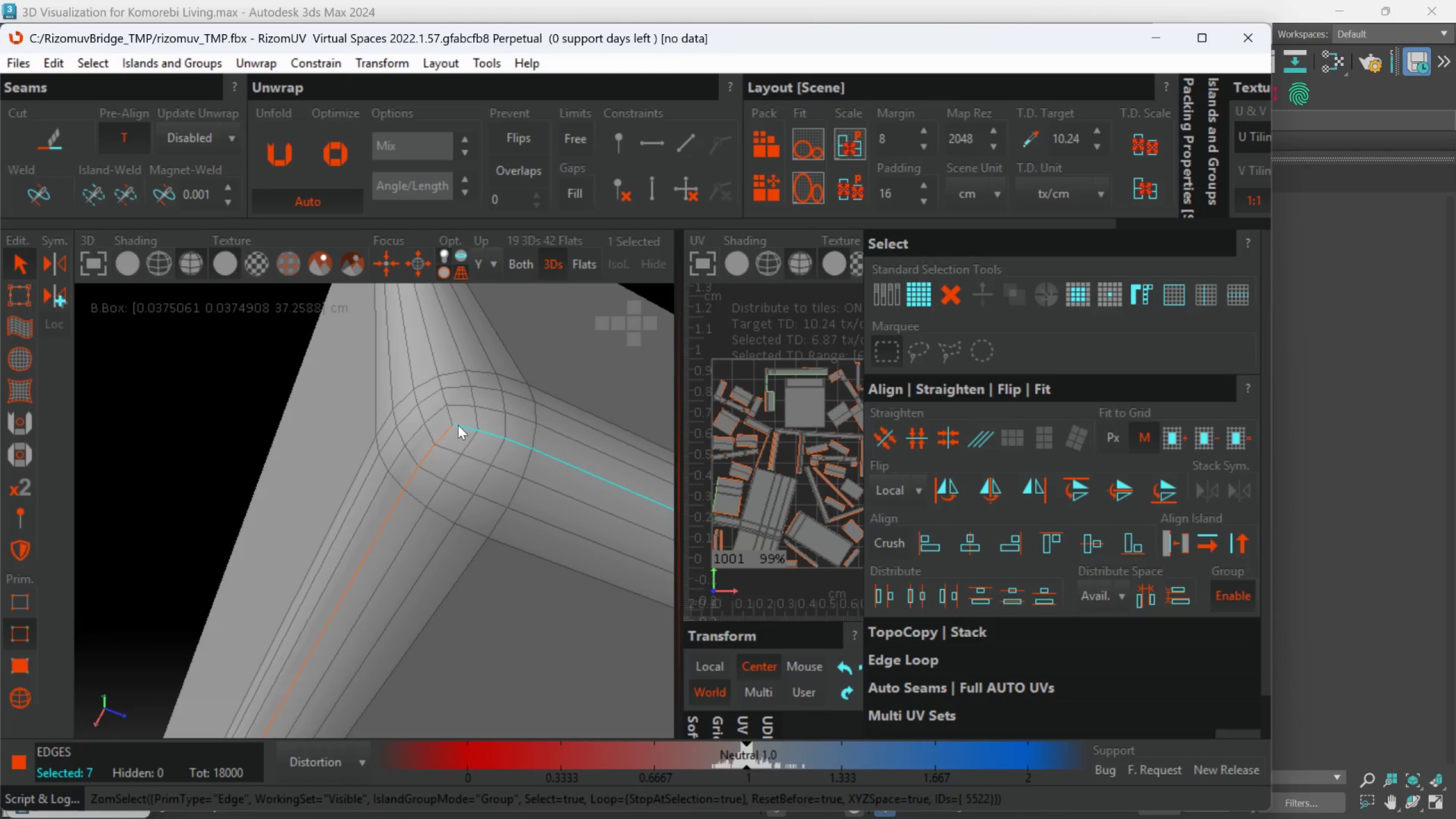 
hold_key(key=ControlLeft, duration=0.64)
double_click([452, 421])
 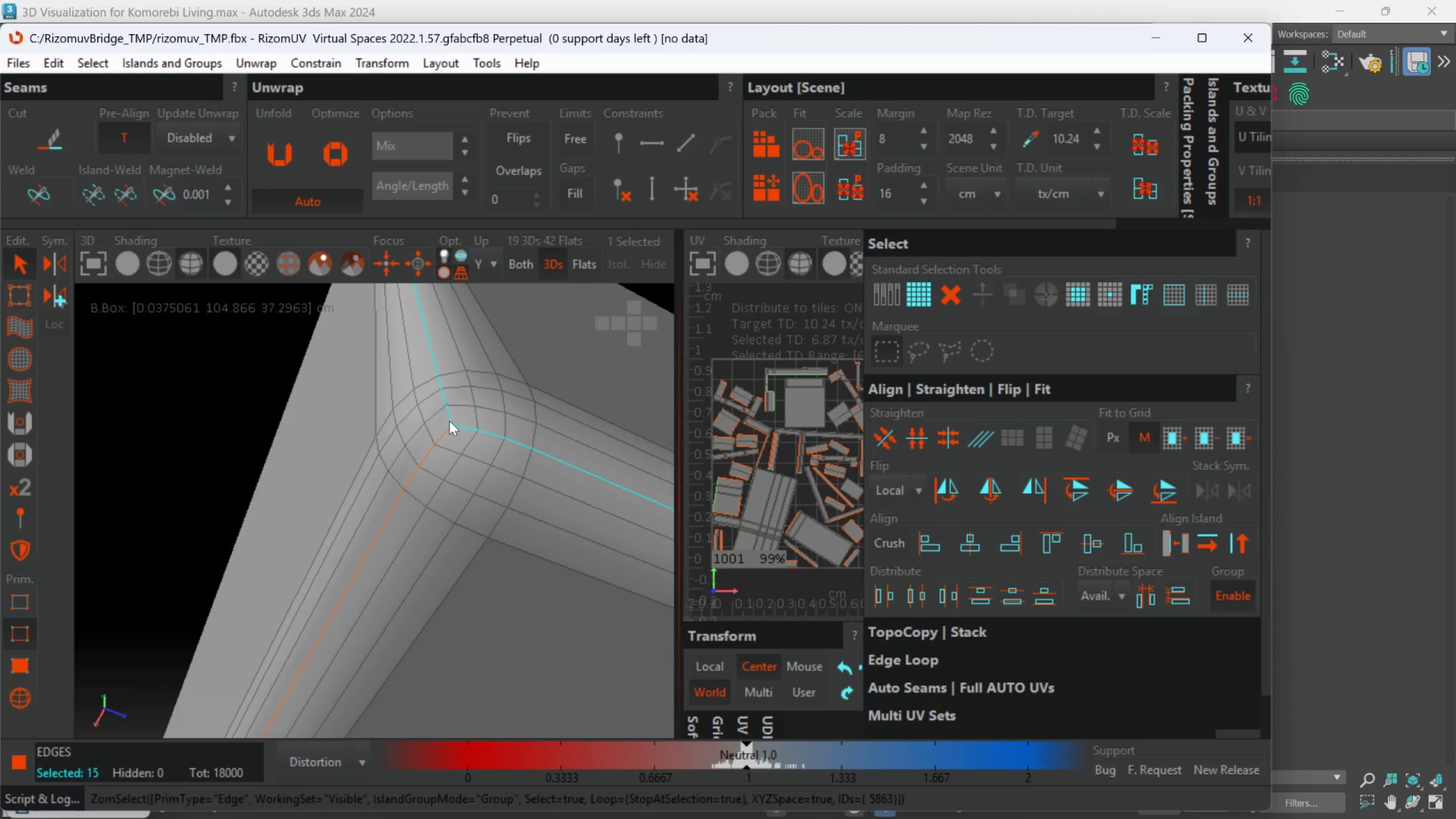 
key(C)
 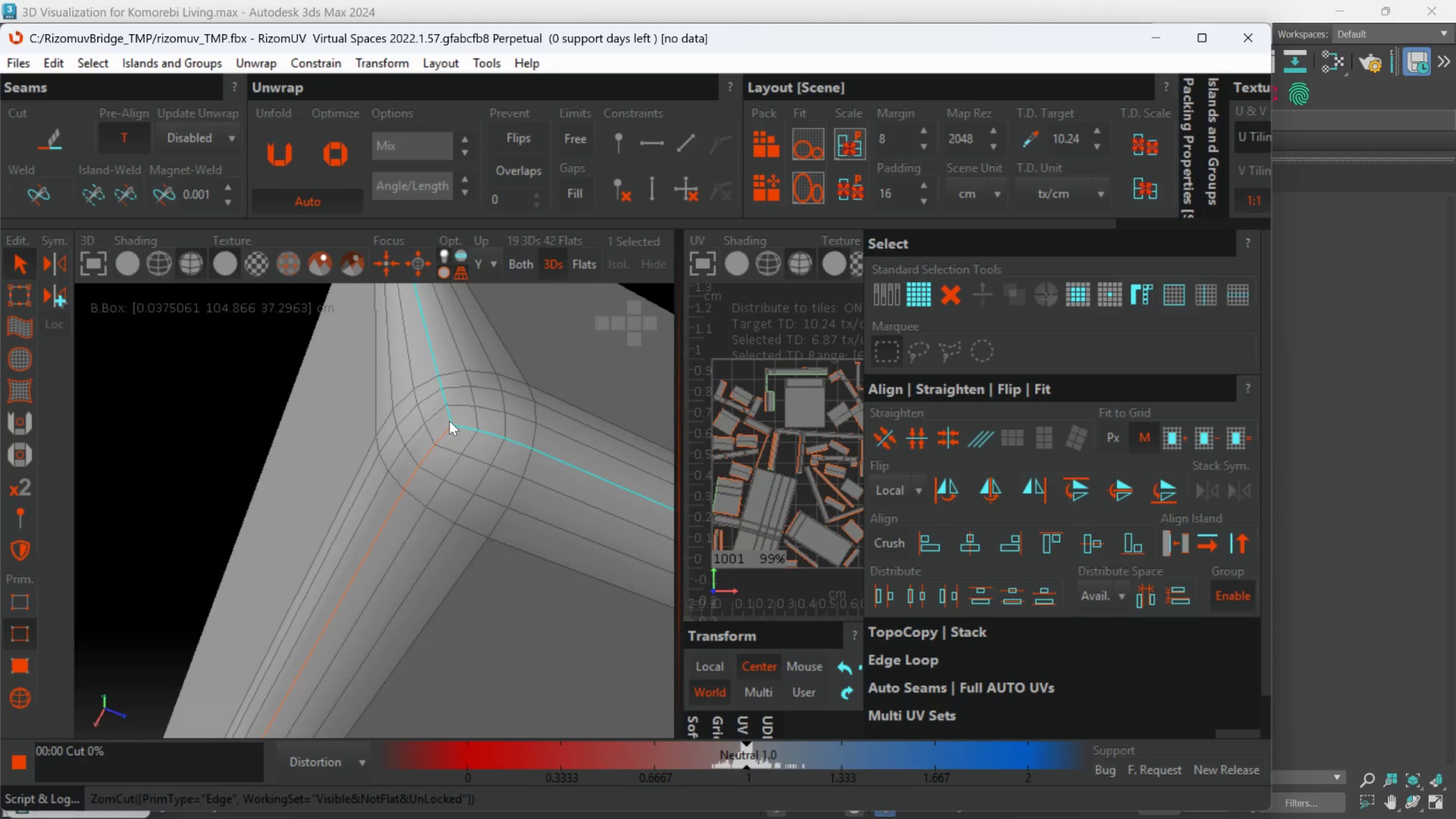 
hold_key(key=AltLeft, duration=0.34)
 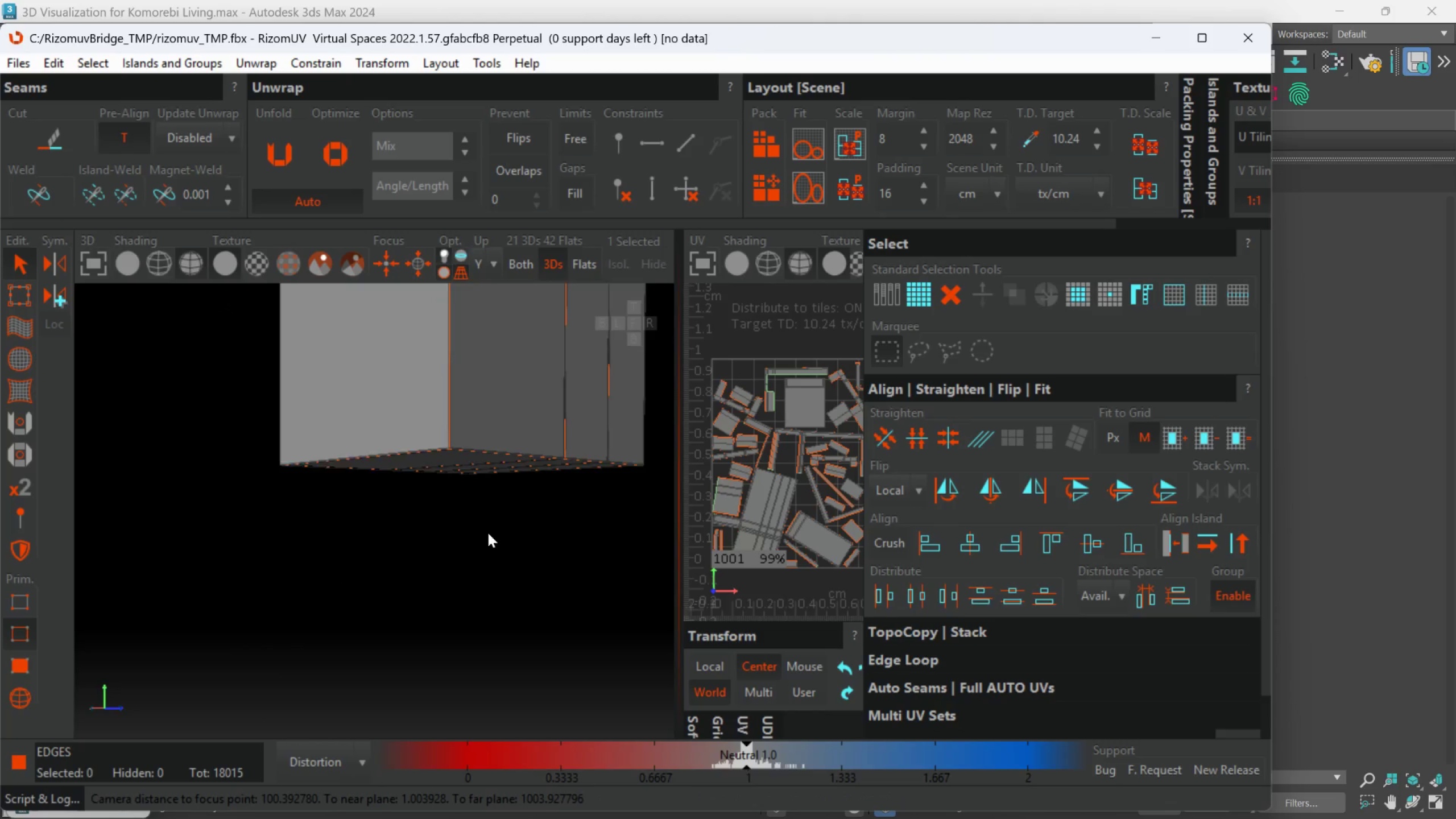 
scroll: coordinate [449, 449], scroll_direction: down, amount: 14.0
 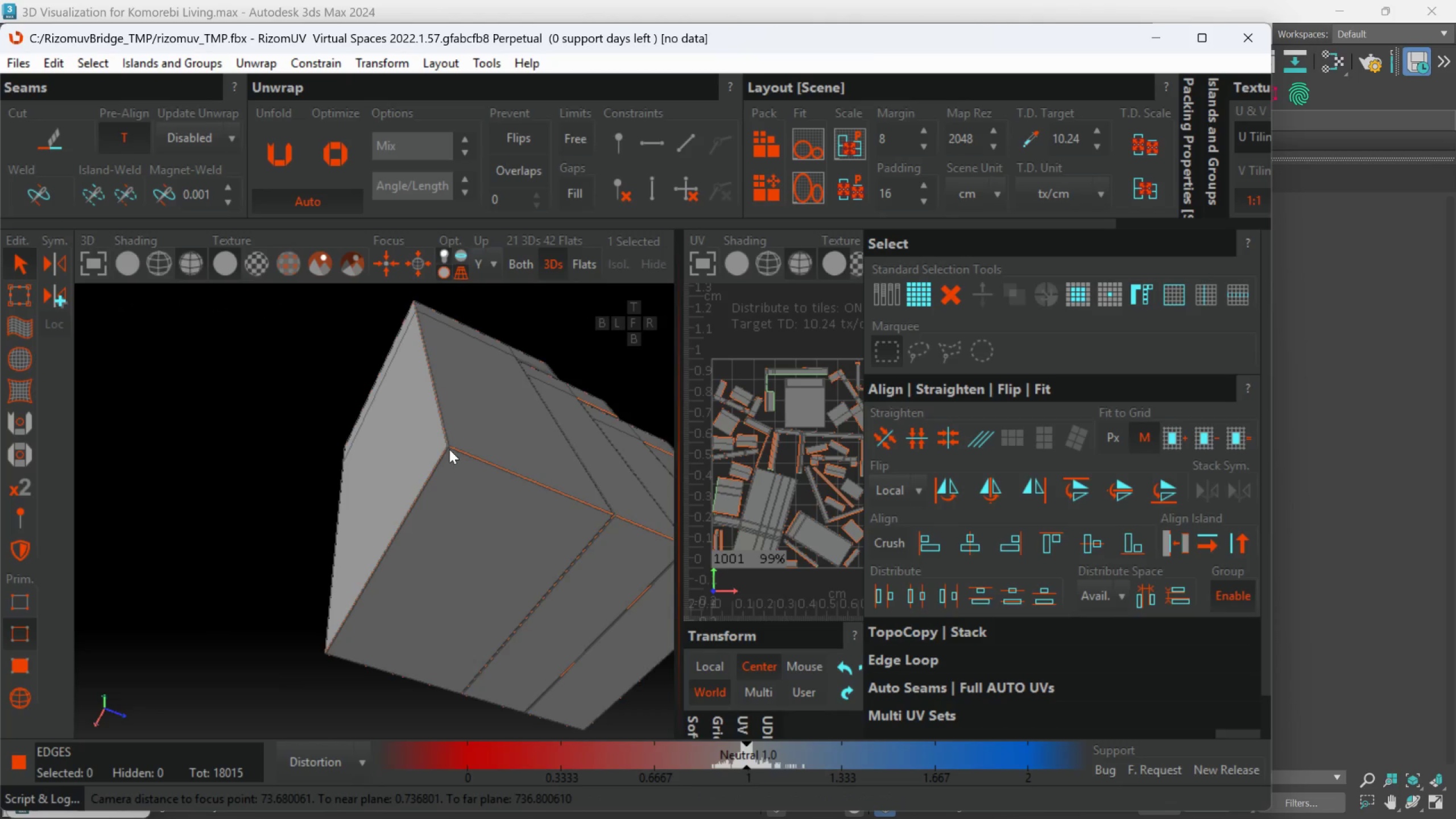 
hold_key(key=AltLeft, duration=1.0)
 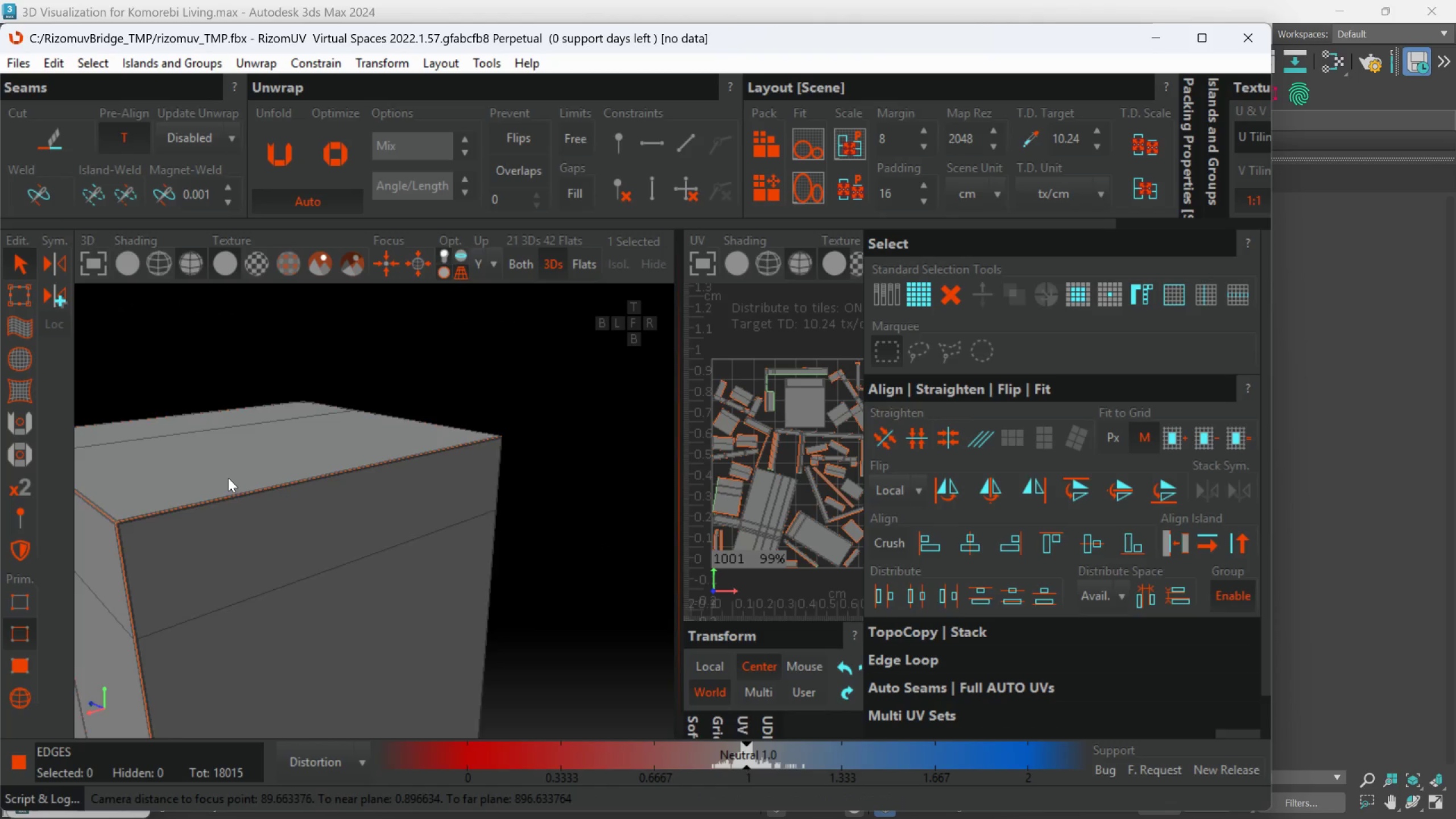 
scroll: coordinate [492, 425], scroll_direction: down, amount: 2.0
 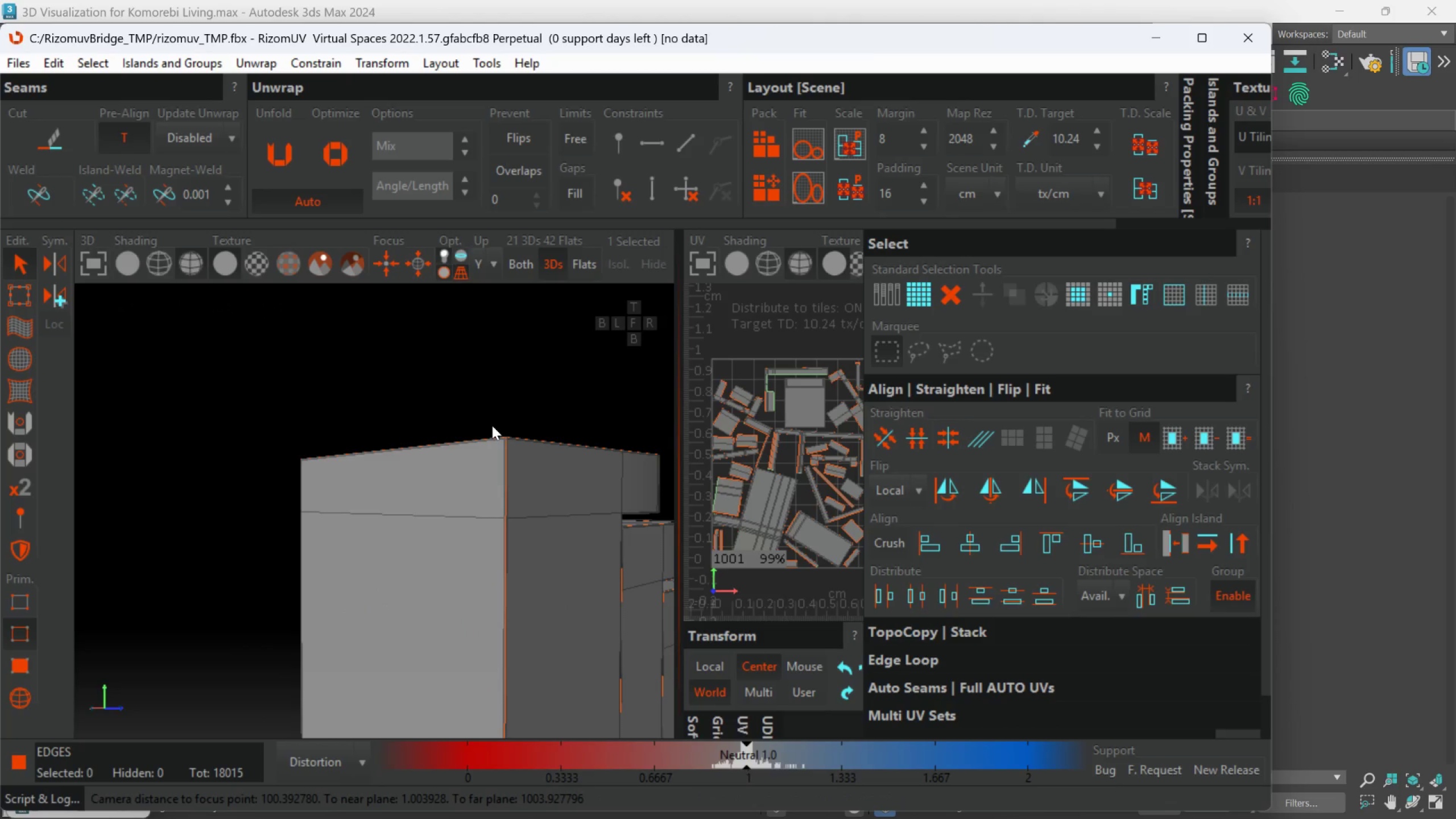 
hold_key(key=AltLeft, duration=0.41)
 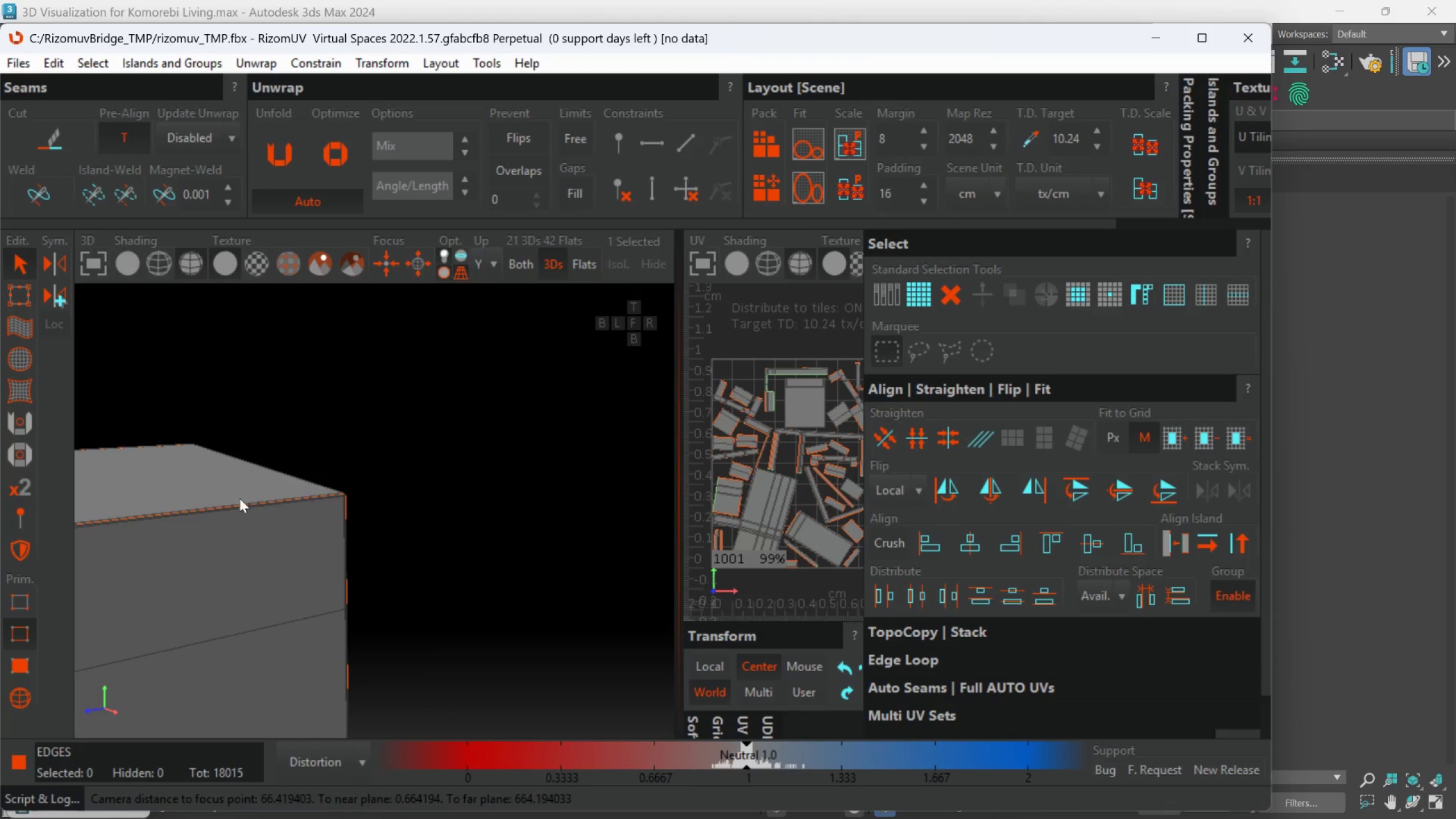 
hold_key(key=AltLeft, duration=0.45)
 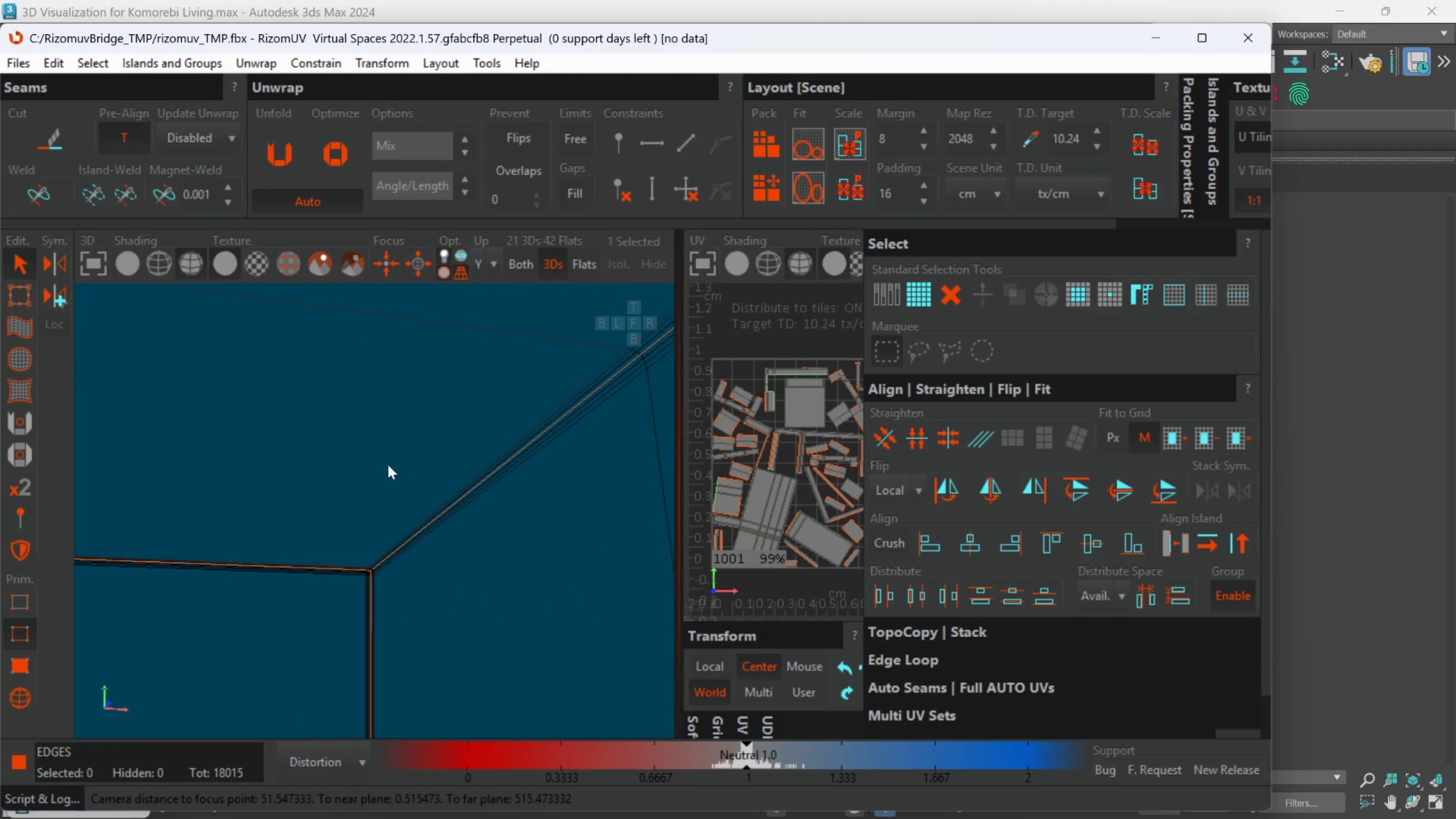 
scroll: coordinate [239, 515], scroll_direction: down, amount: 1.0
 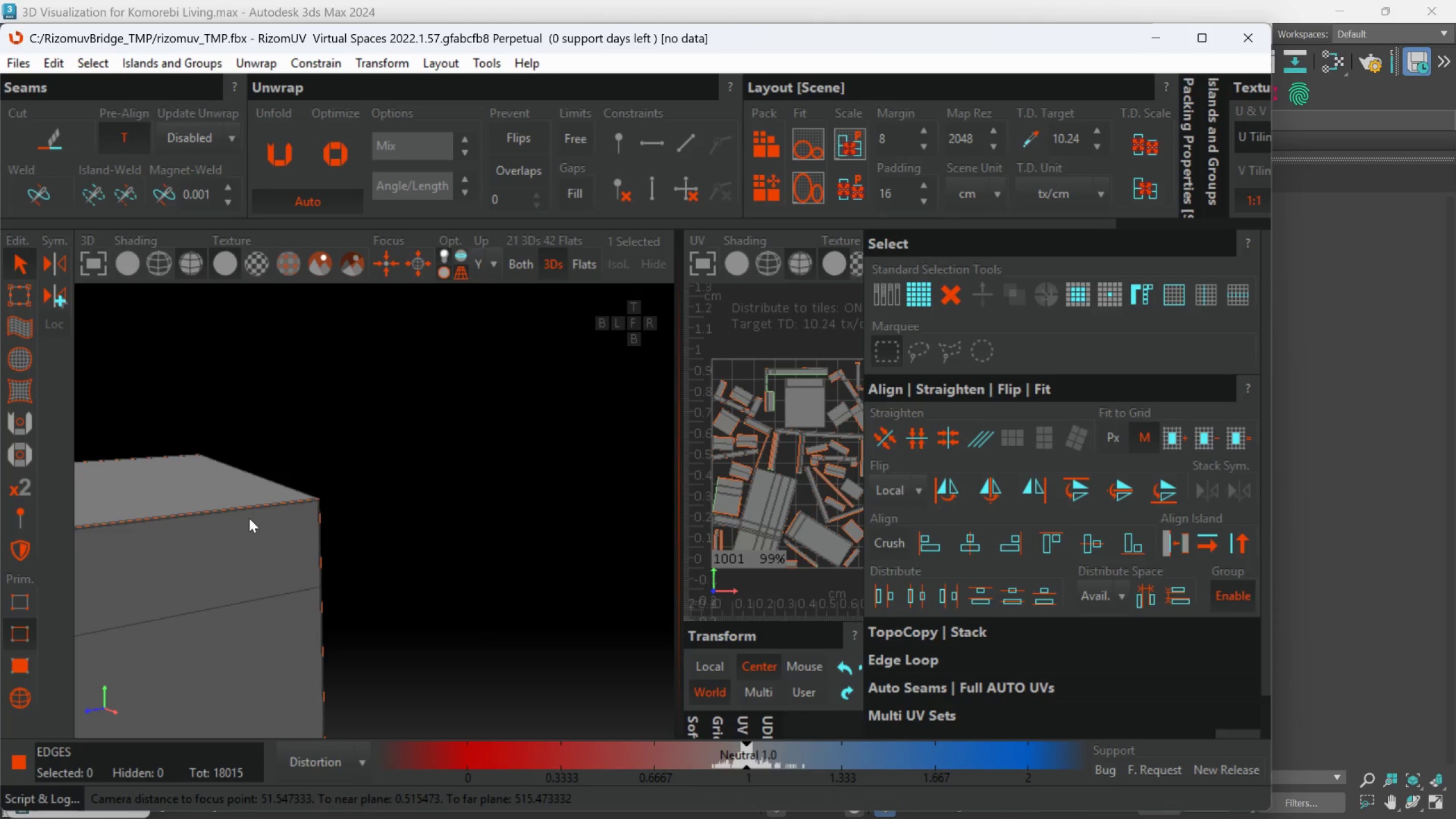 
hold_key(key=AltLeft, duration=0.48)
 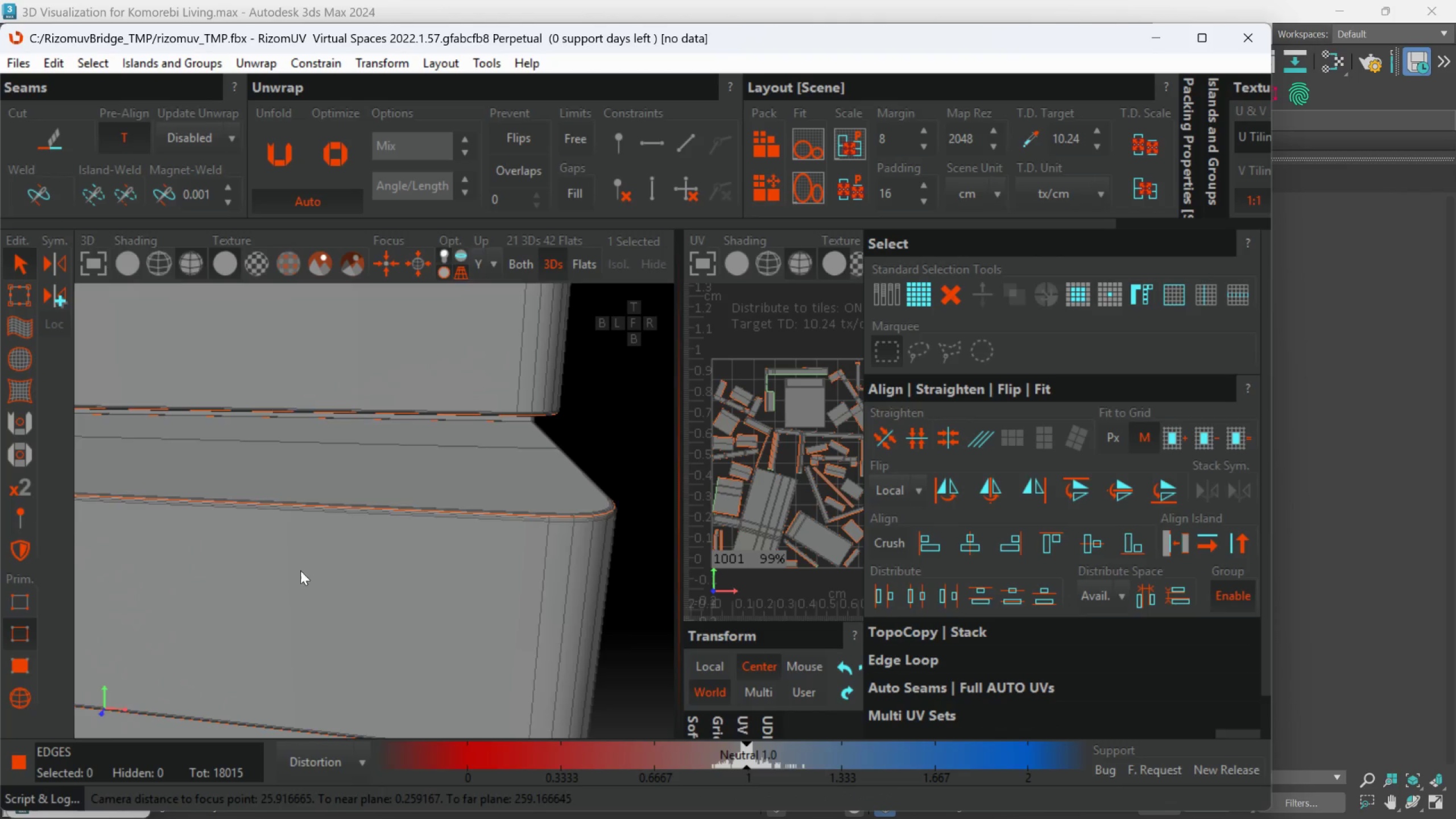 
scroll: coordinate [353, 510], scroll_direction: down, amount: 12.0
 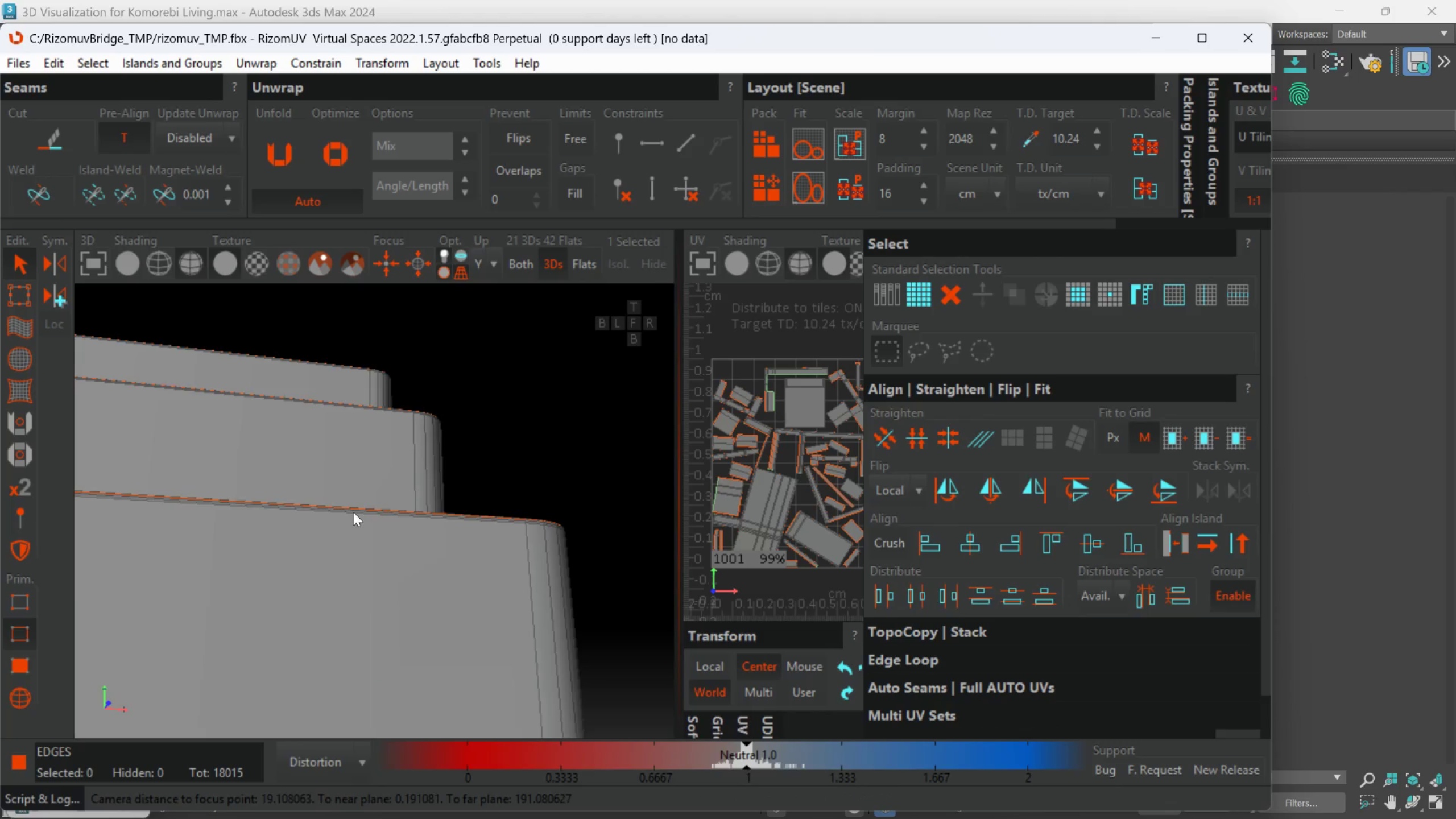 
key(Alt+AltLeft)
 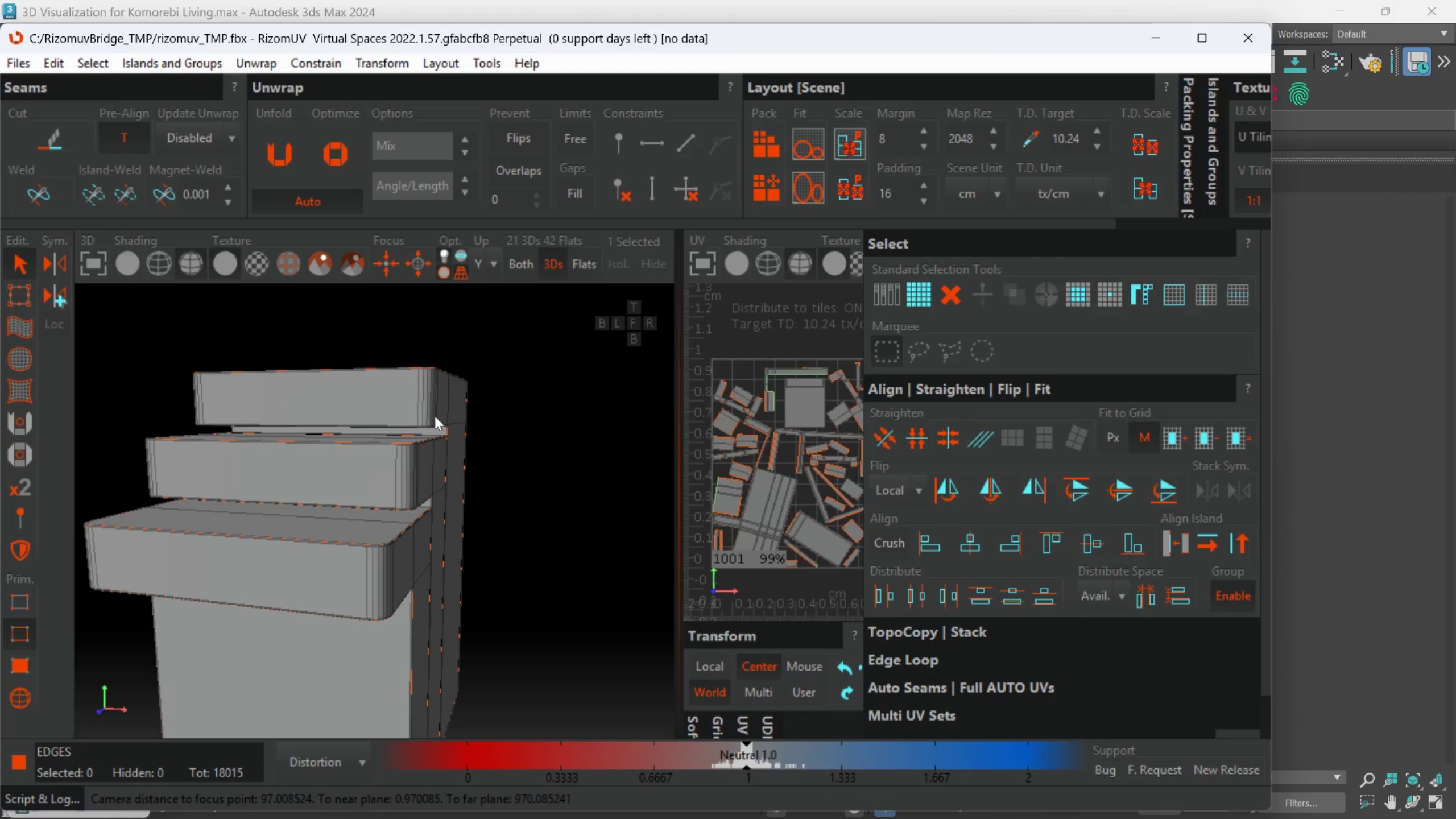 
scroll: coordinate [307, 557], scroll_direction: down, amount: 4.0
 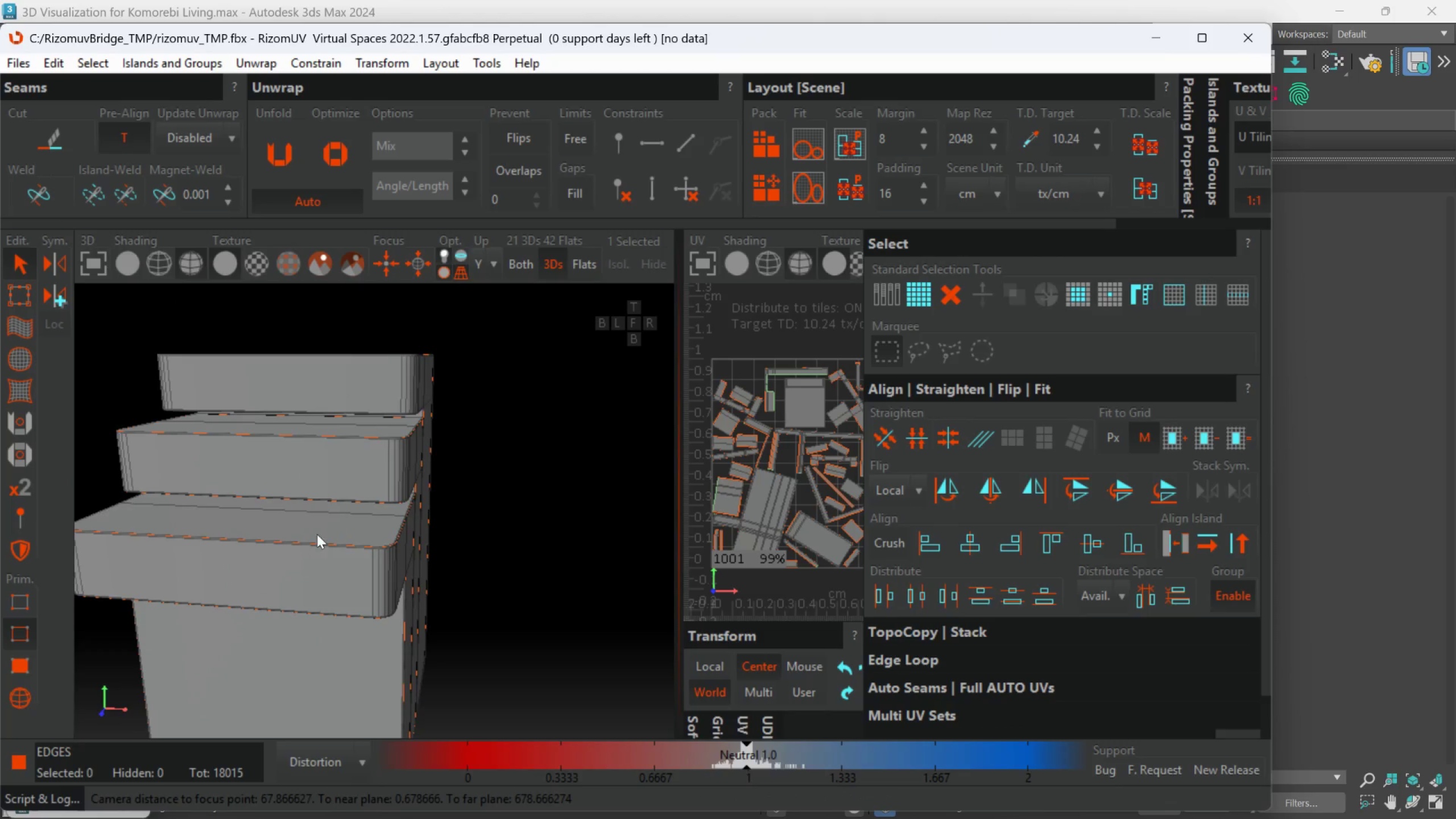 
hold_key(key=AltLeft, duration=0.62)
 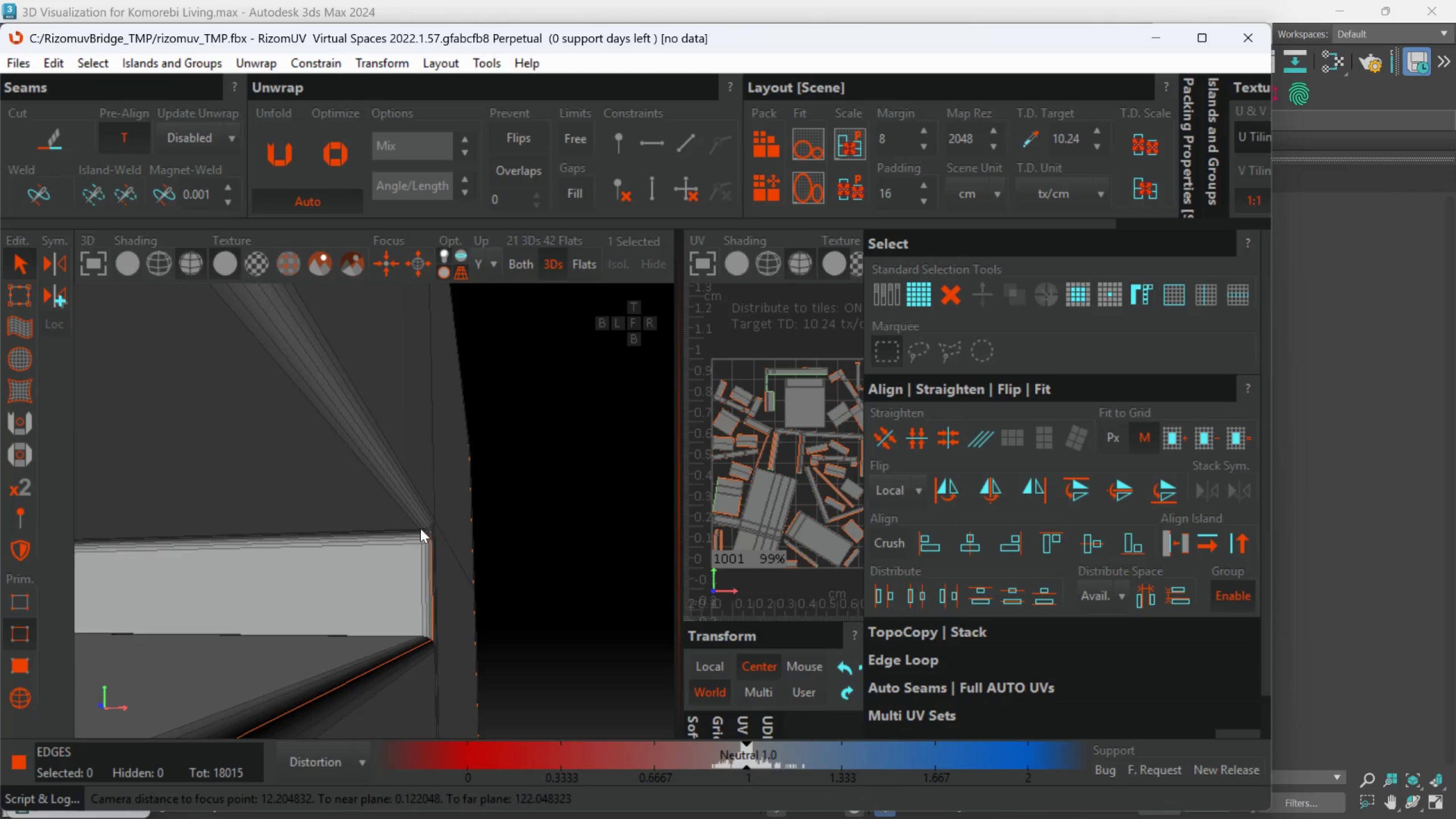 
scroll: coordinate [435, 454], scroll_direction: up, amount: 5.0
 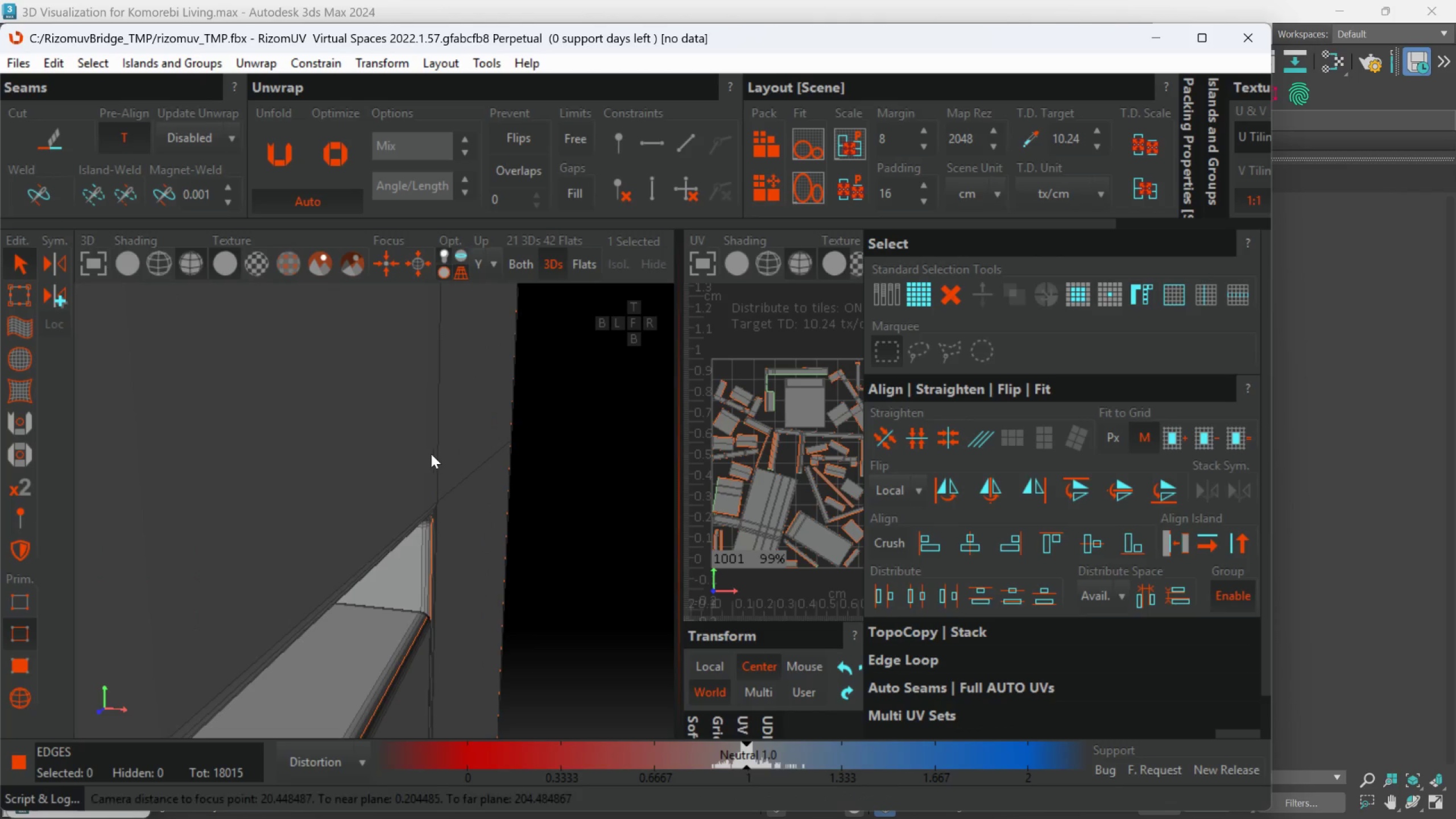 
key(Control+ControlLeft)
 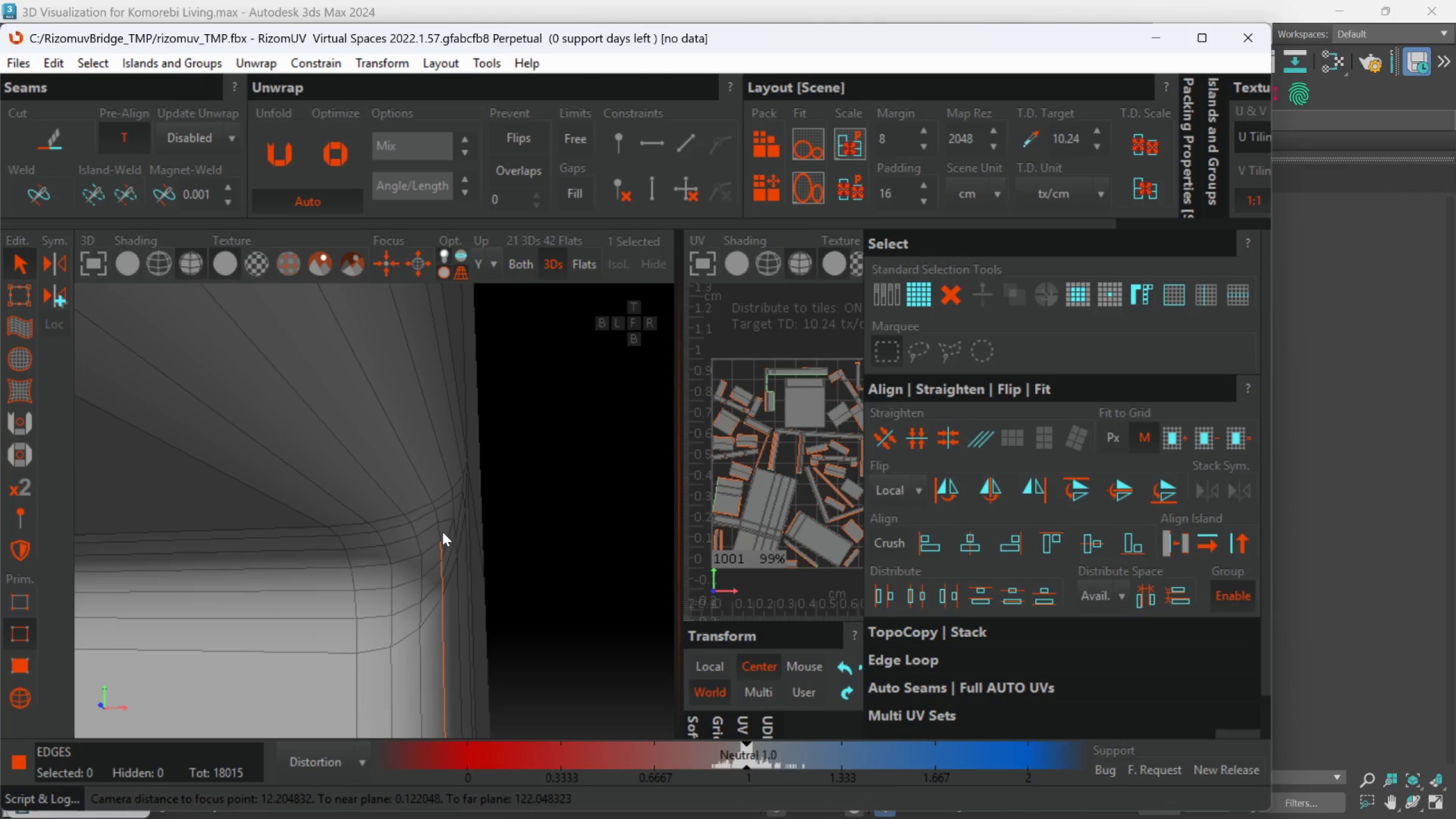 
hold_key(key=ControlLeft, duration=0.51)
 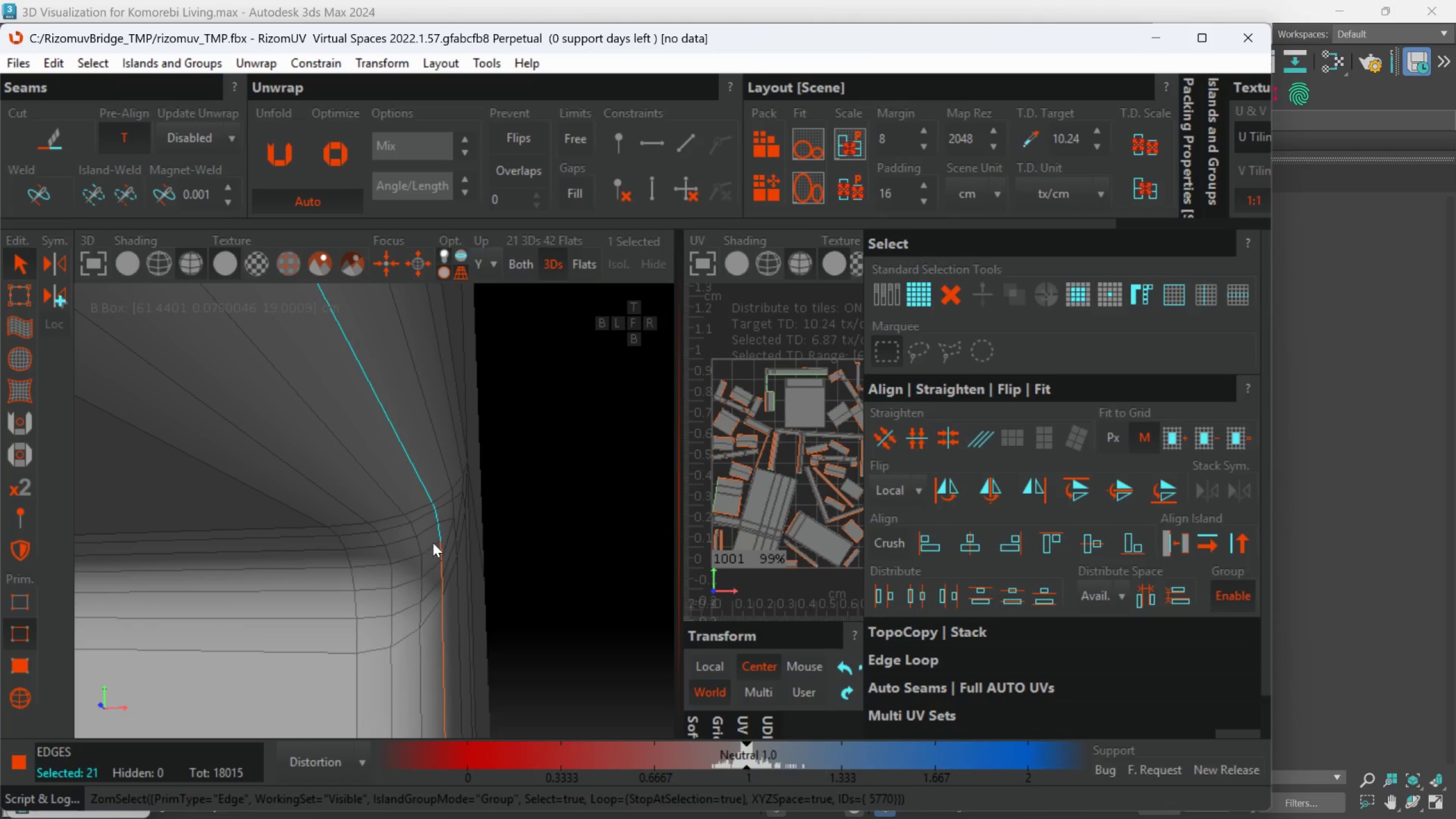 
scroll: coordinate [456, 545], scroll_direction: up, amount: 6.0
 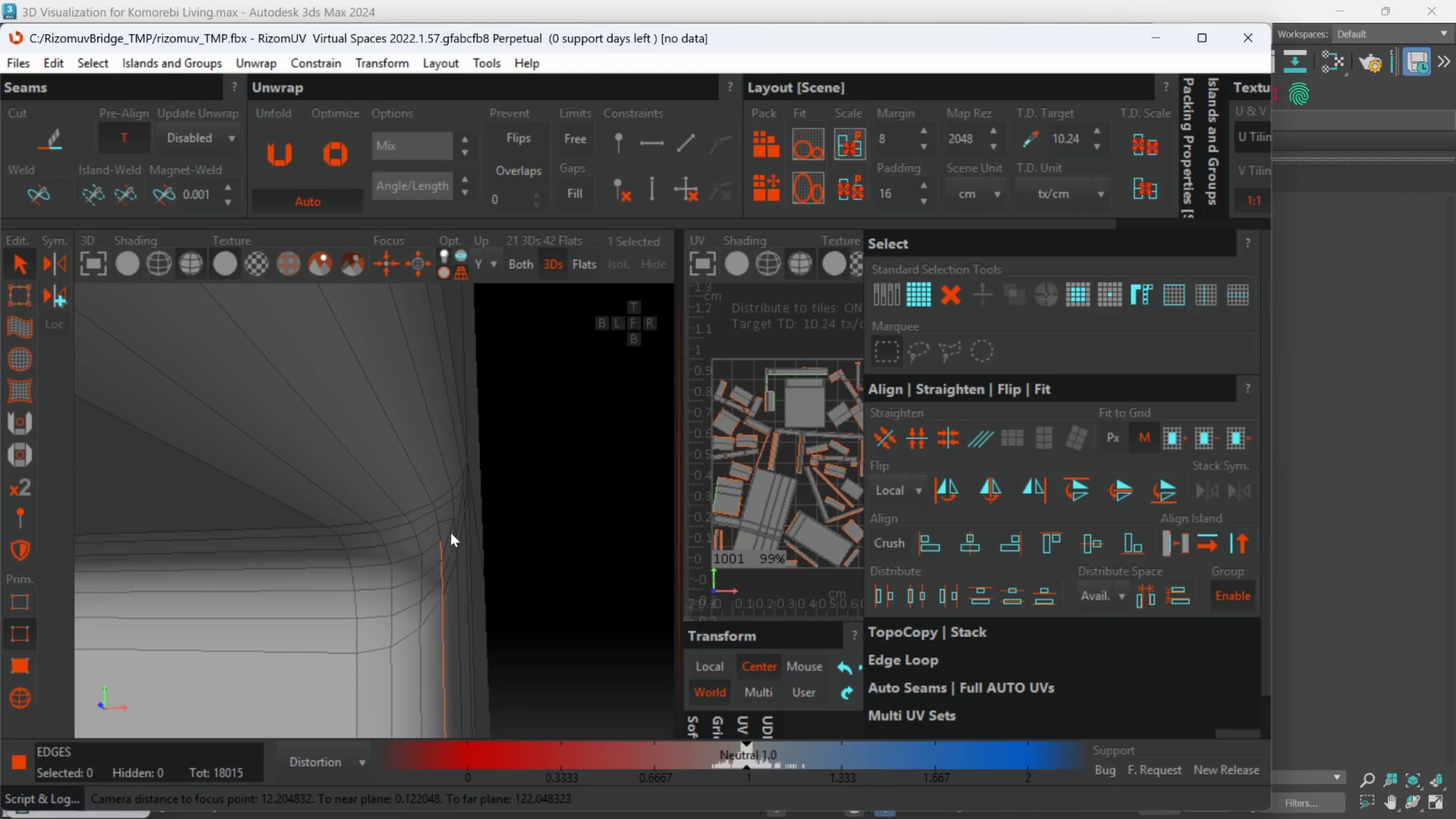 
double_click([441, 532])
 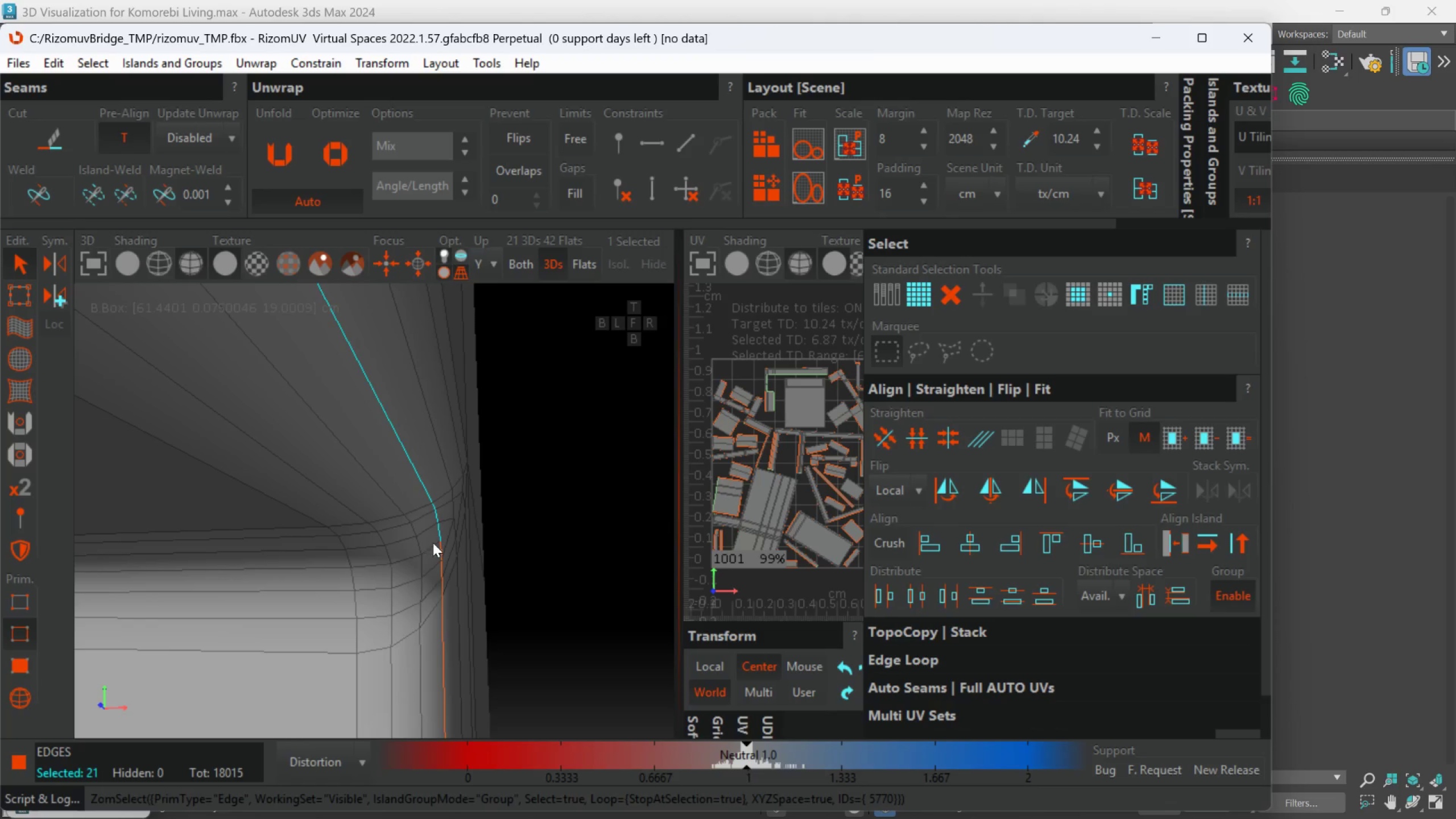 
double_click([433, 543])
 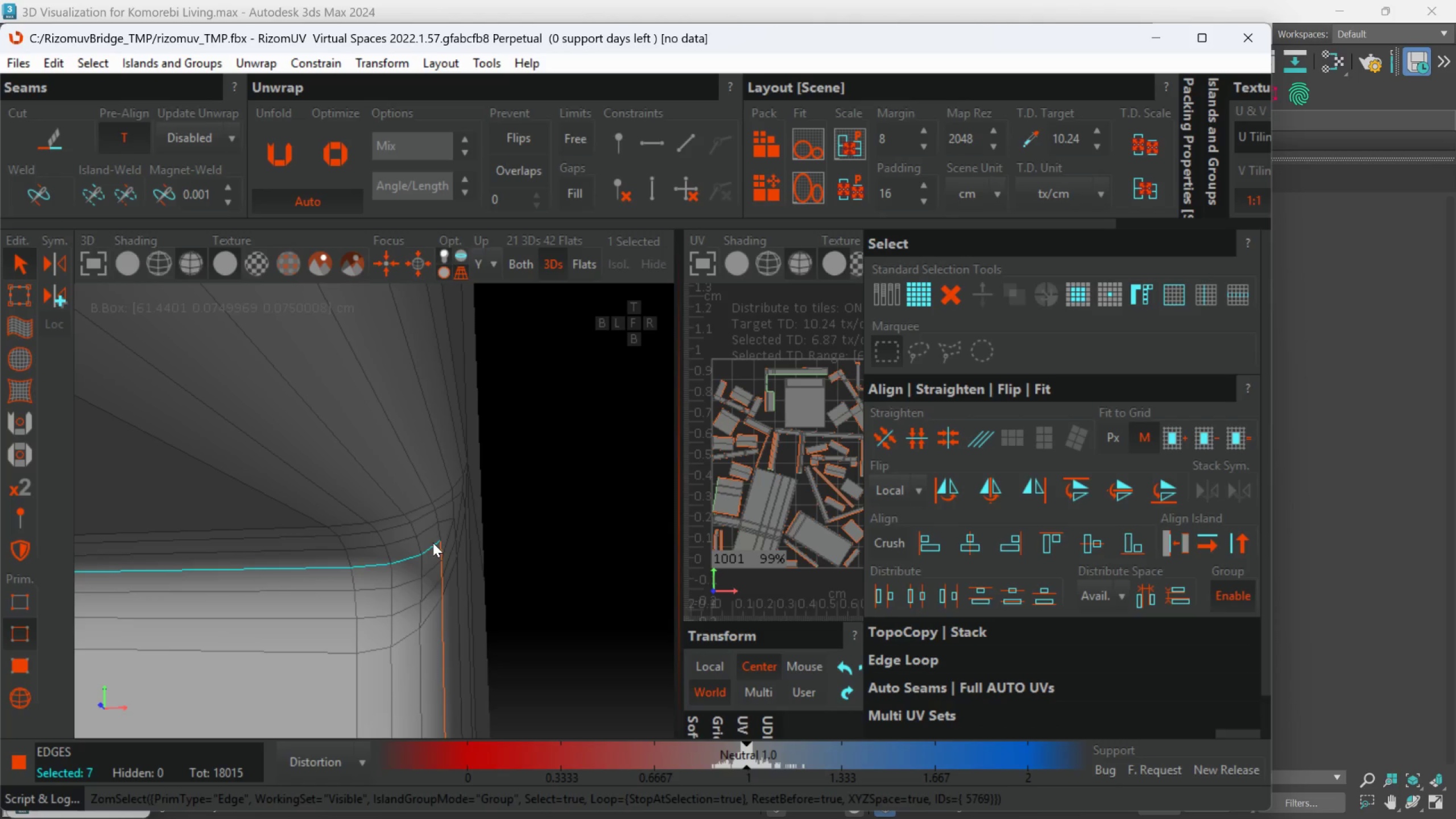 
hold_key(key=ControlLeft, duration=1.07)
double_click([442, 531])
 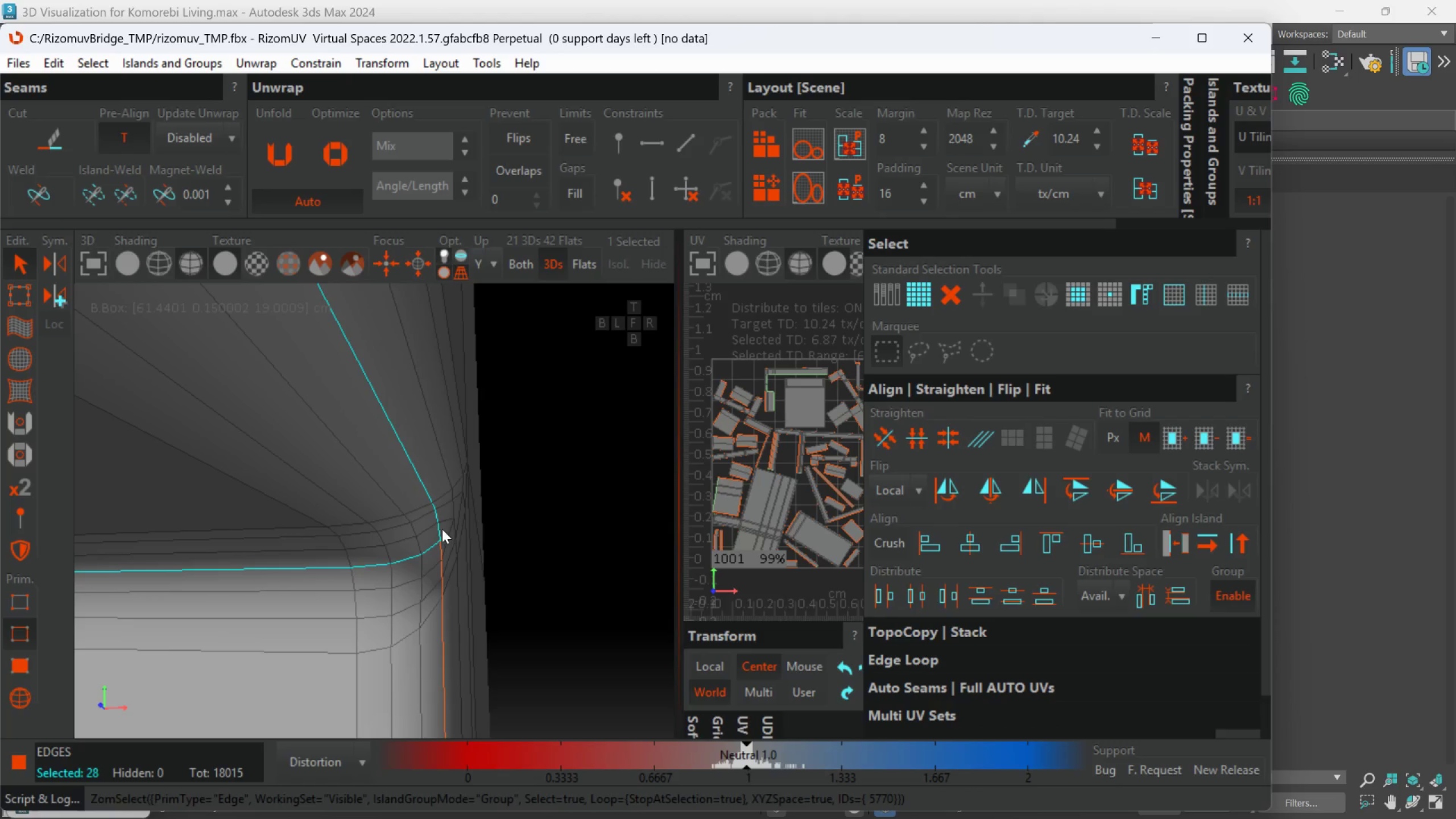 
key(C)
 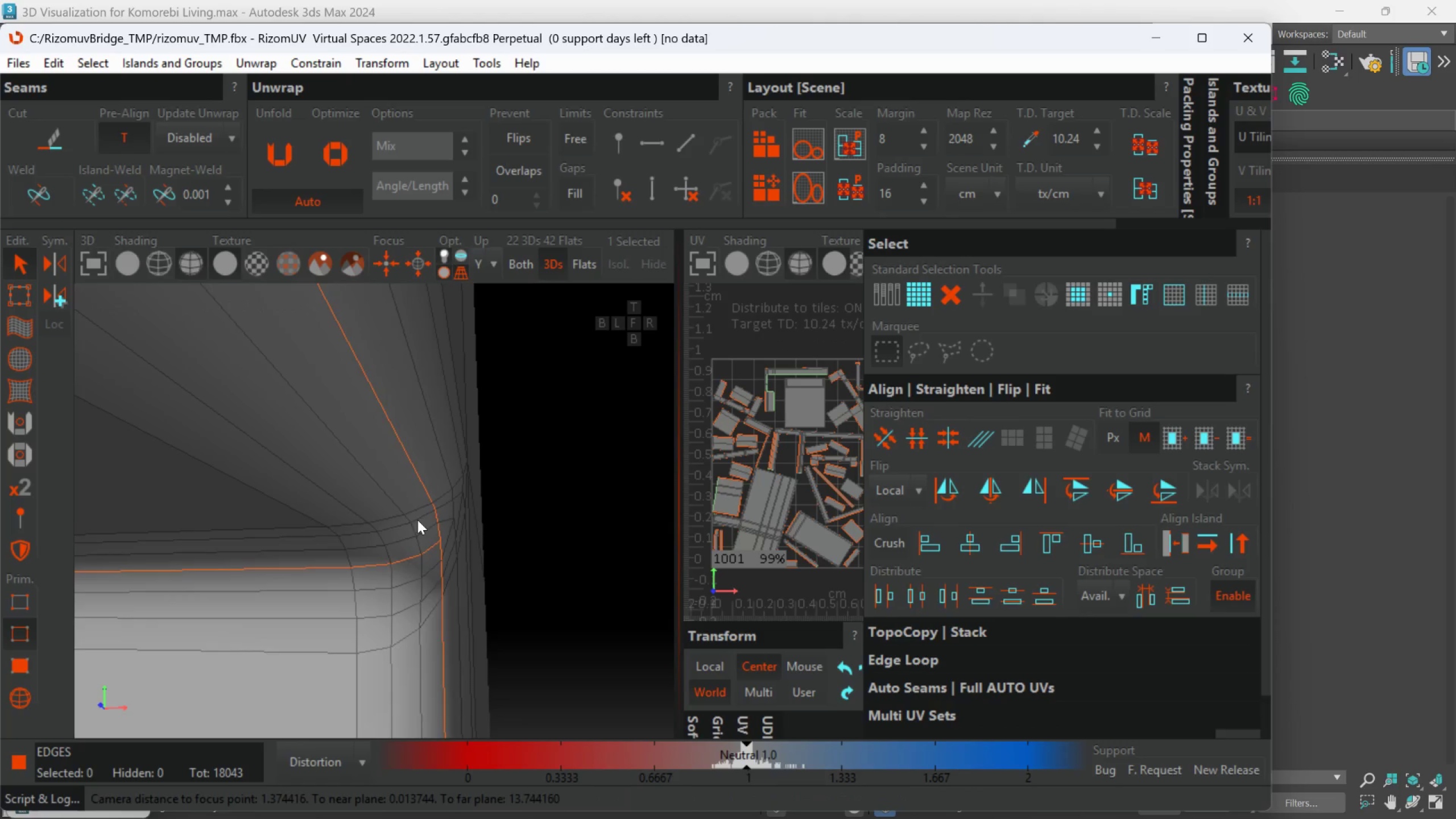 
hold_key(key=AltLeft, duration=0.46)
 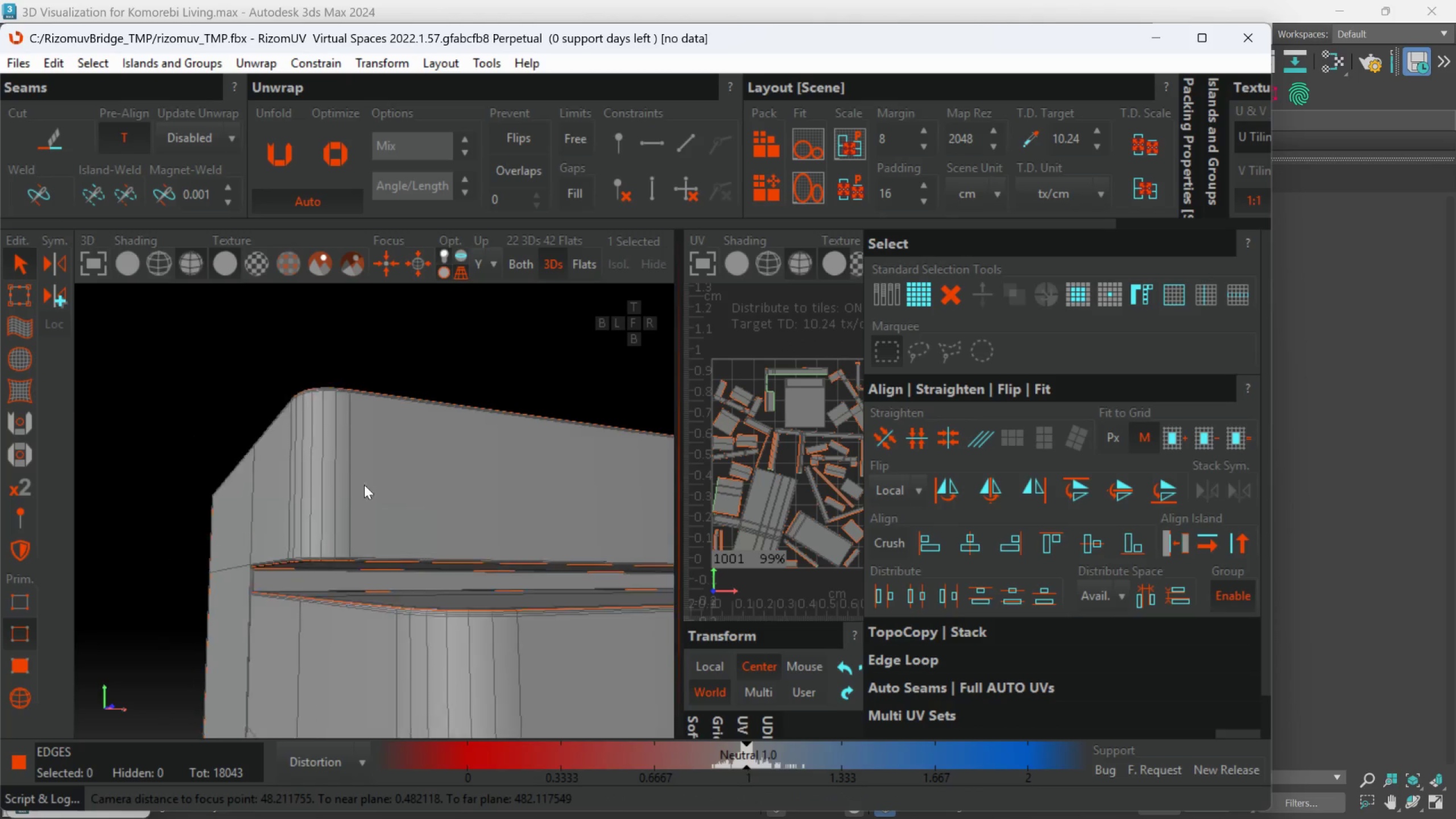 
scroll: coordinate [407, 524], scroll_direction: down, amount: 13.0
 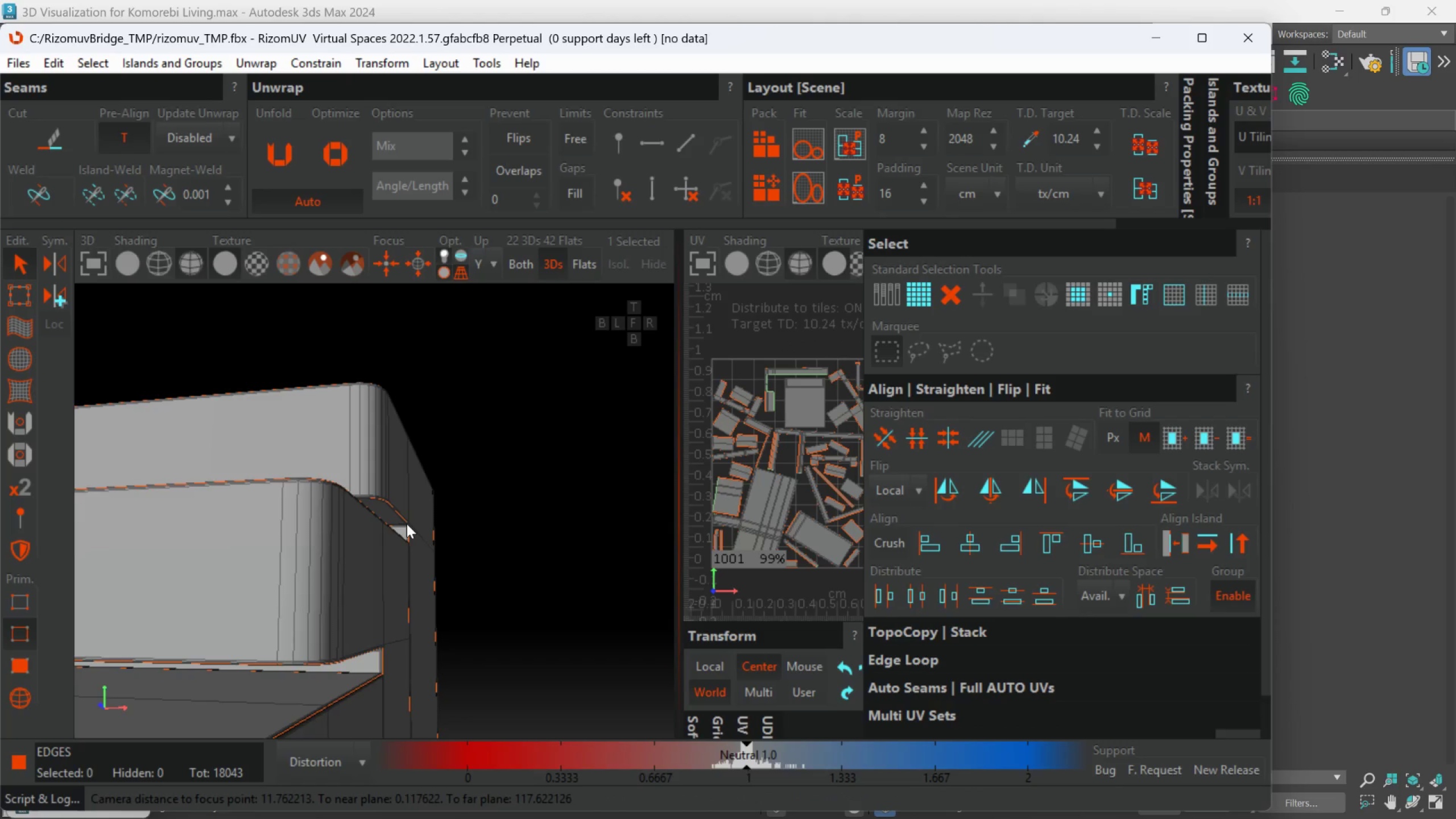 
key(Alt+AltLeft)
 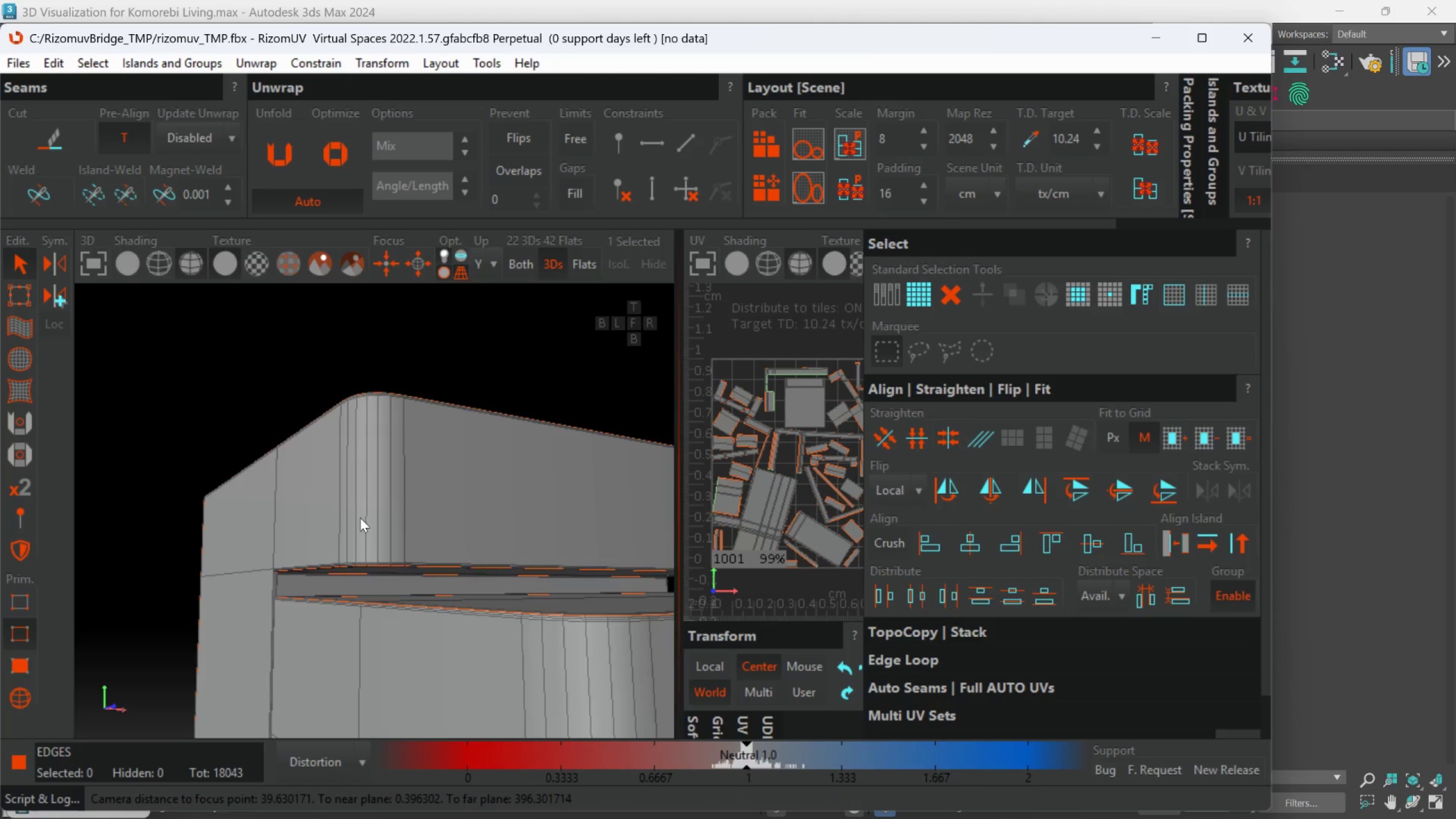 
scroll: coordinate [307, 485], scroll_direction: up, amount: 7.0
 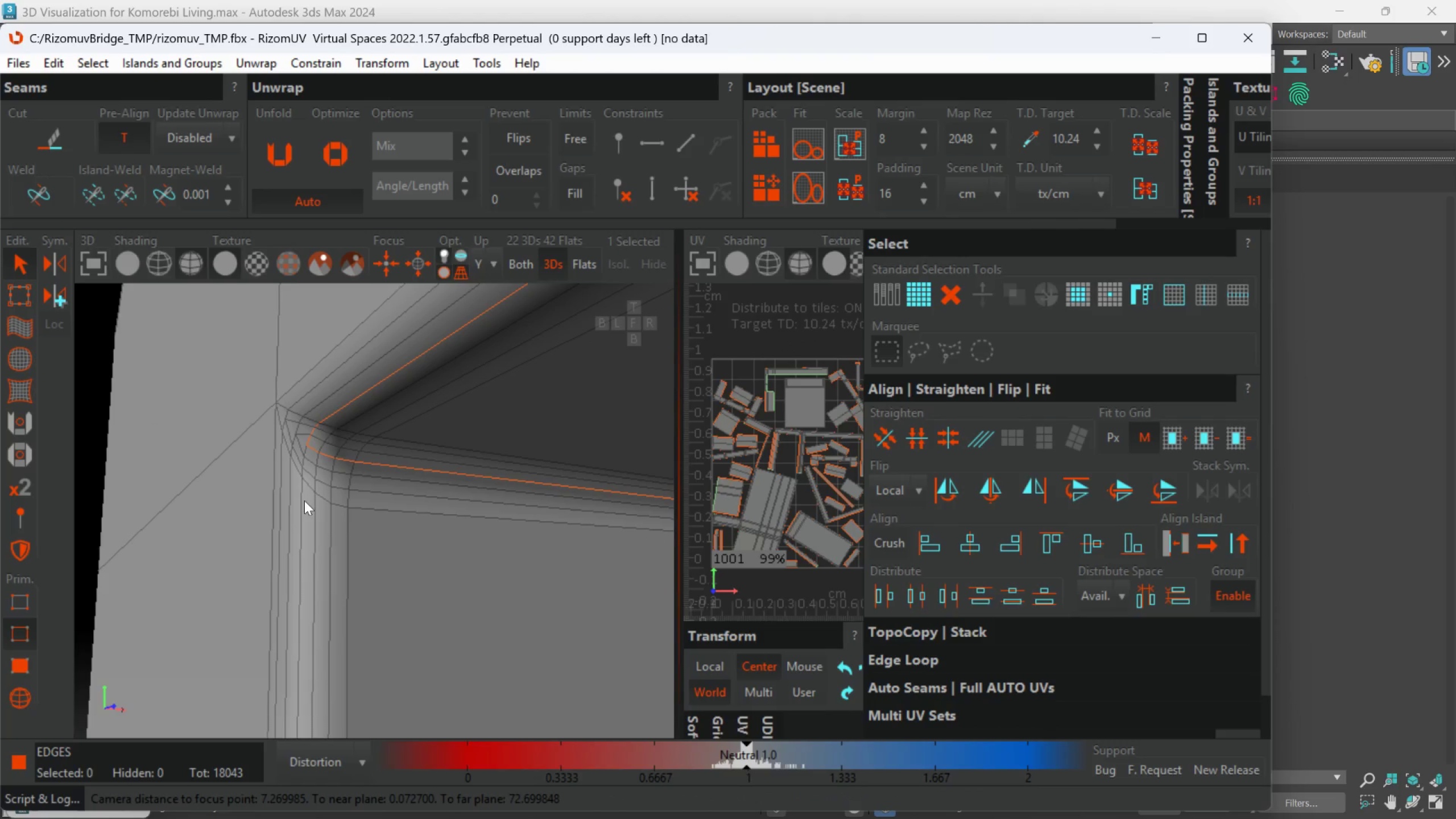 
double_click([304, 501])
 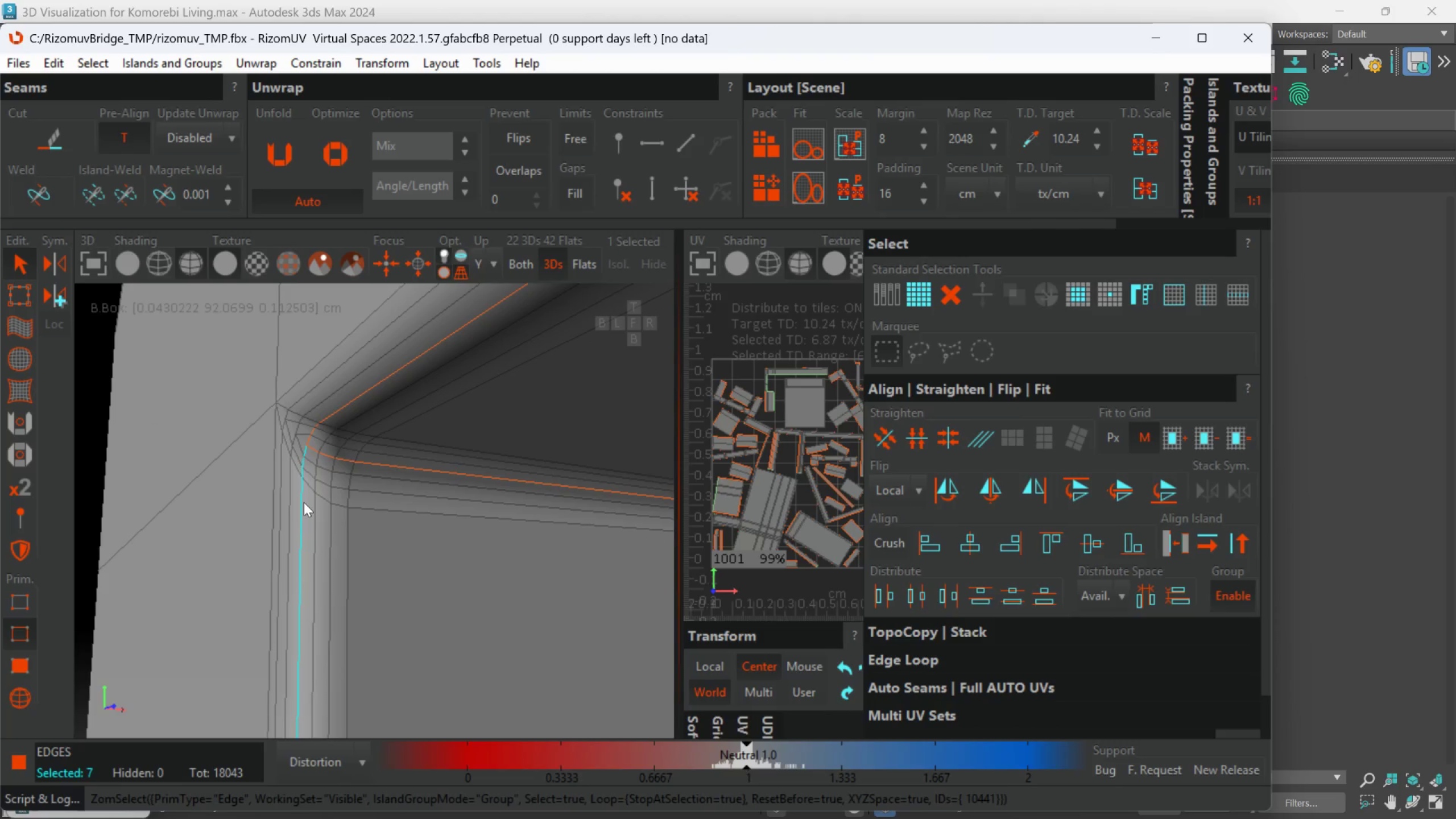 
key(C)
 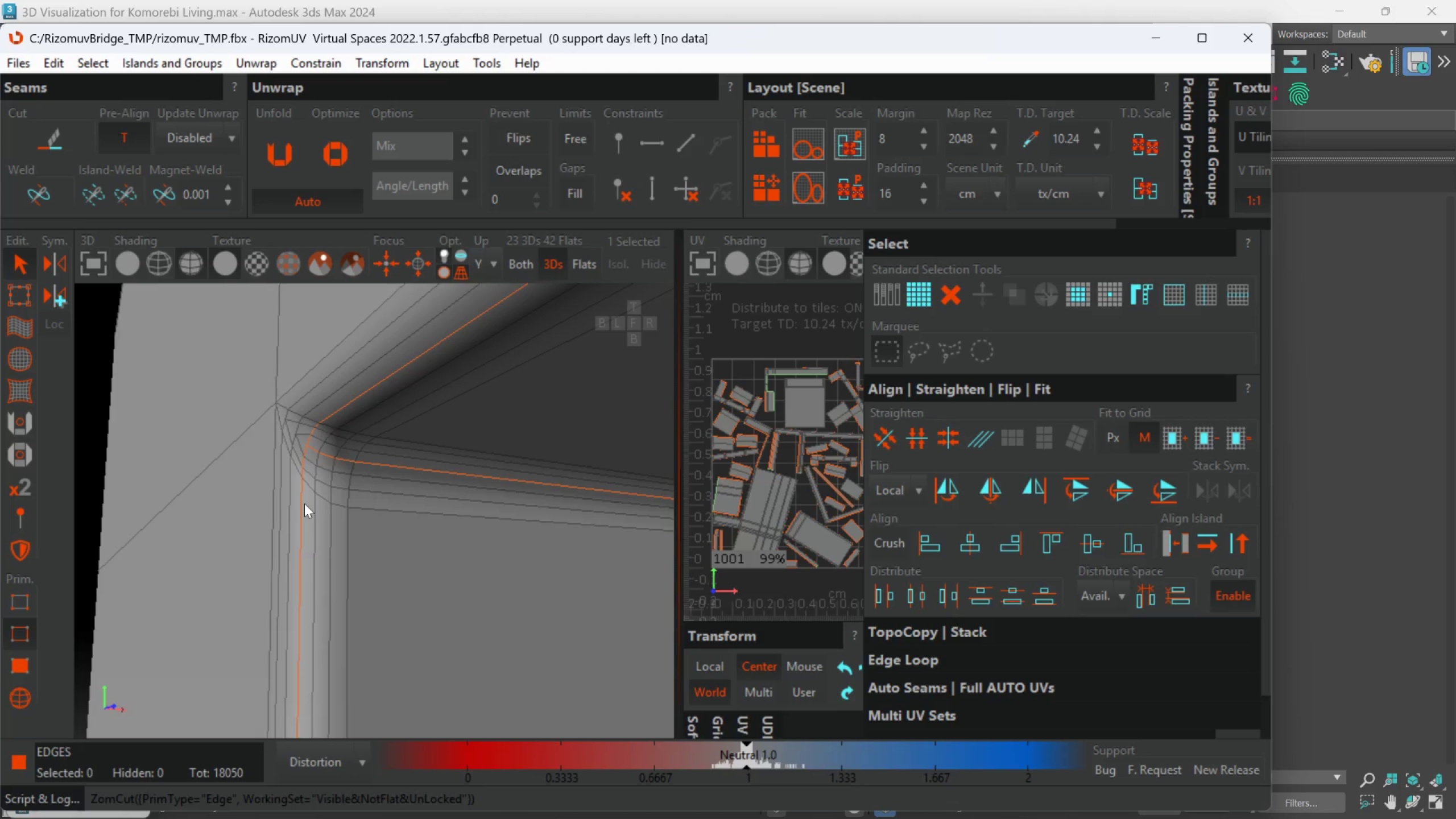 
scroll: coordinate [325, 537], scroll_direction: down, amount: 8.0
 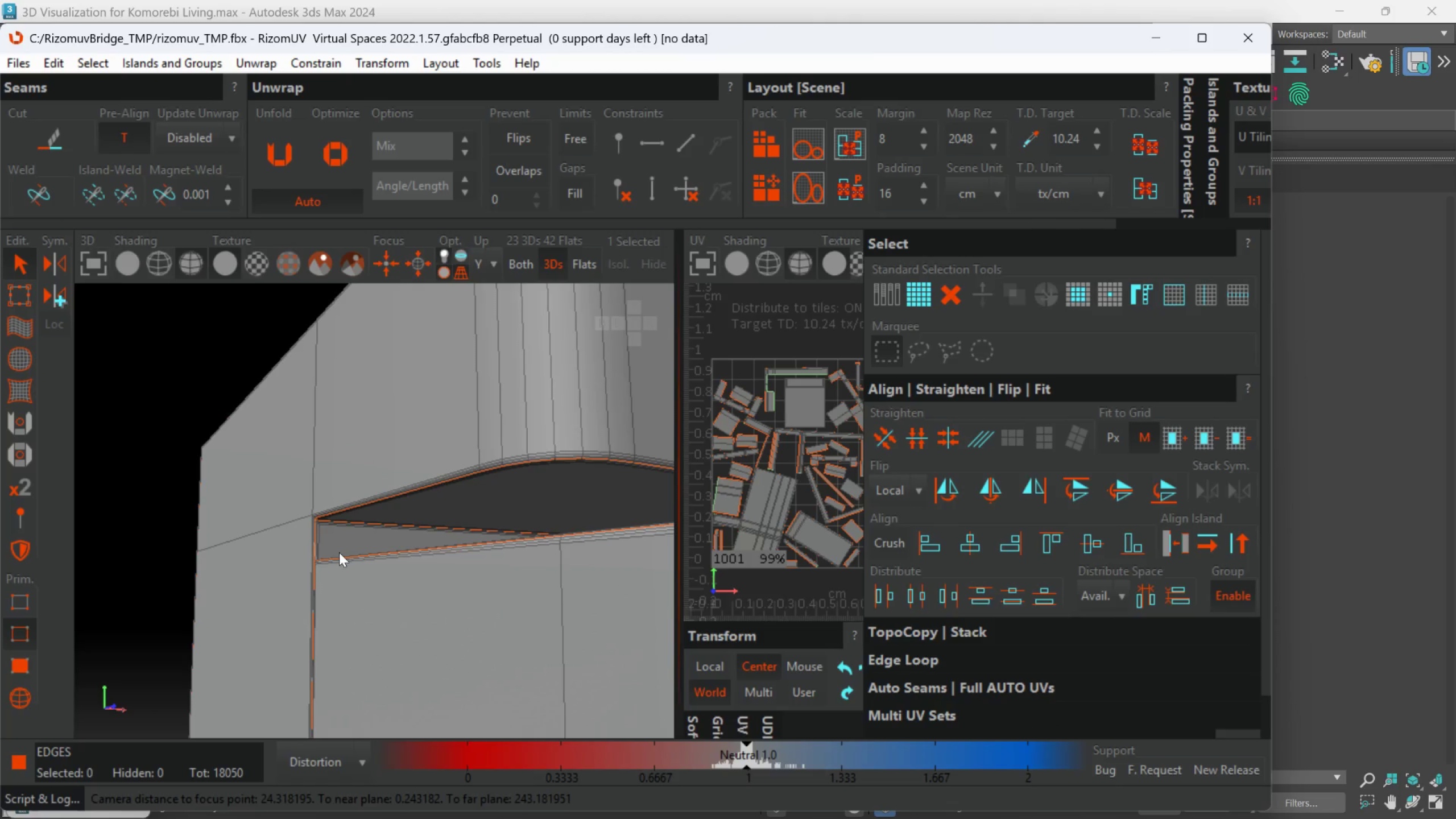 
hold_key(key=AltLeft, duration=0.35)
scroll: coordinate [377, 432], scroll_direction: down, amount: 11.0
 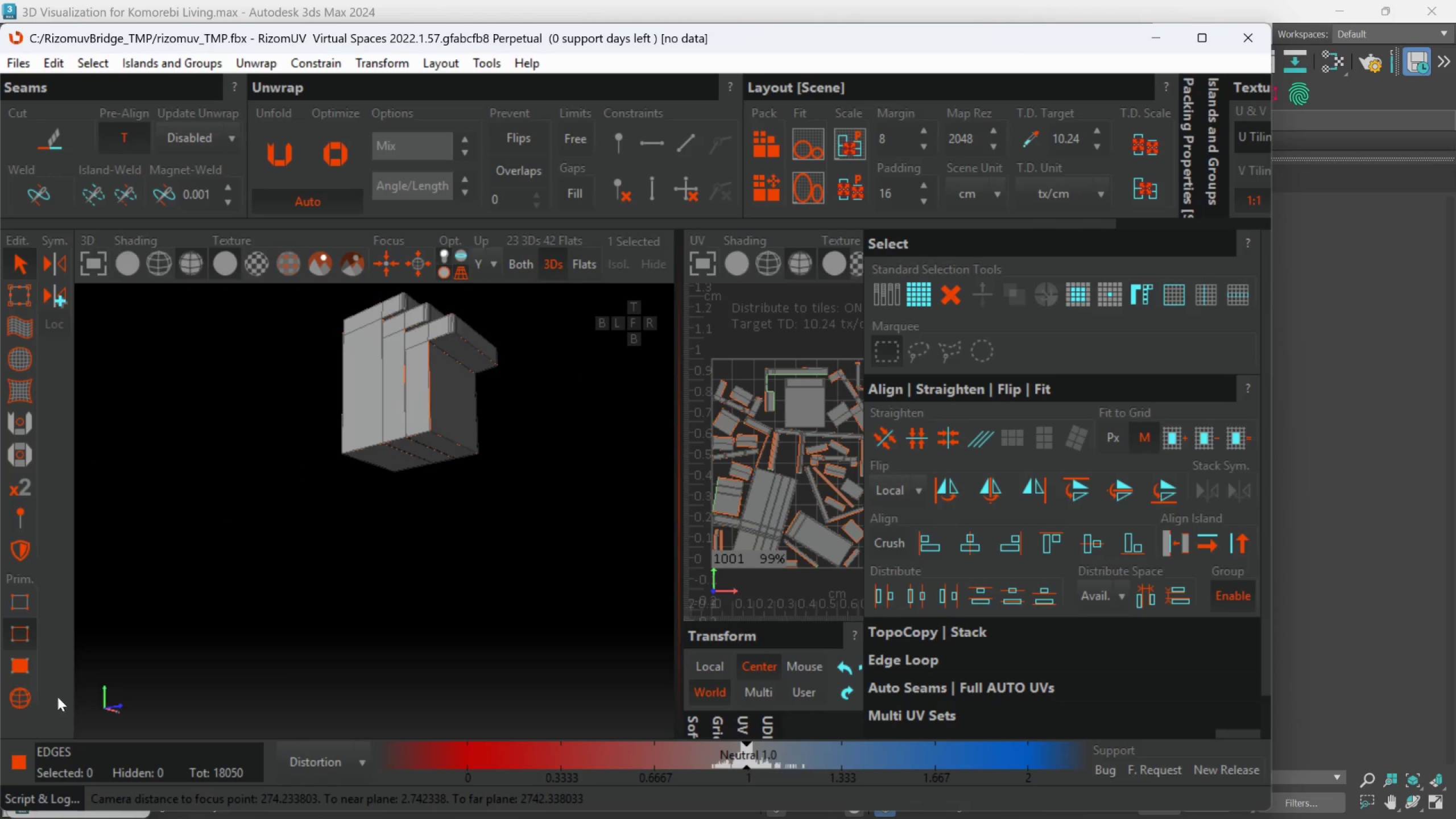 
left_click([19, 703])
 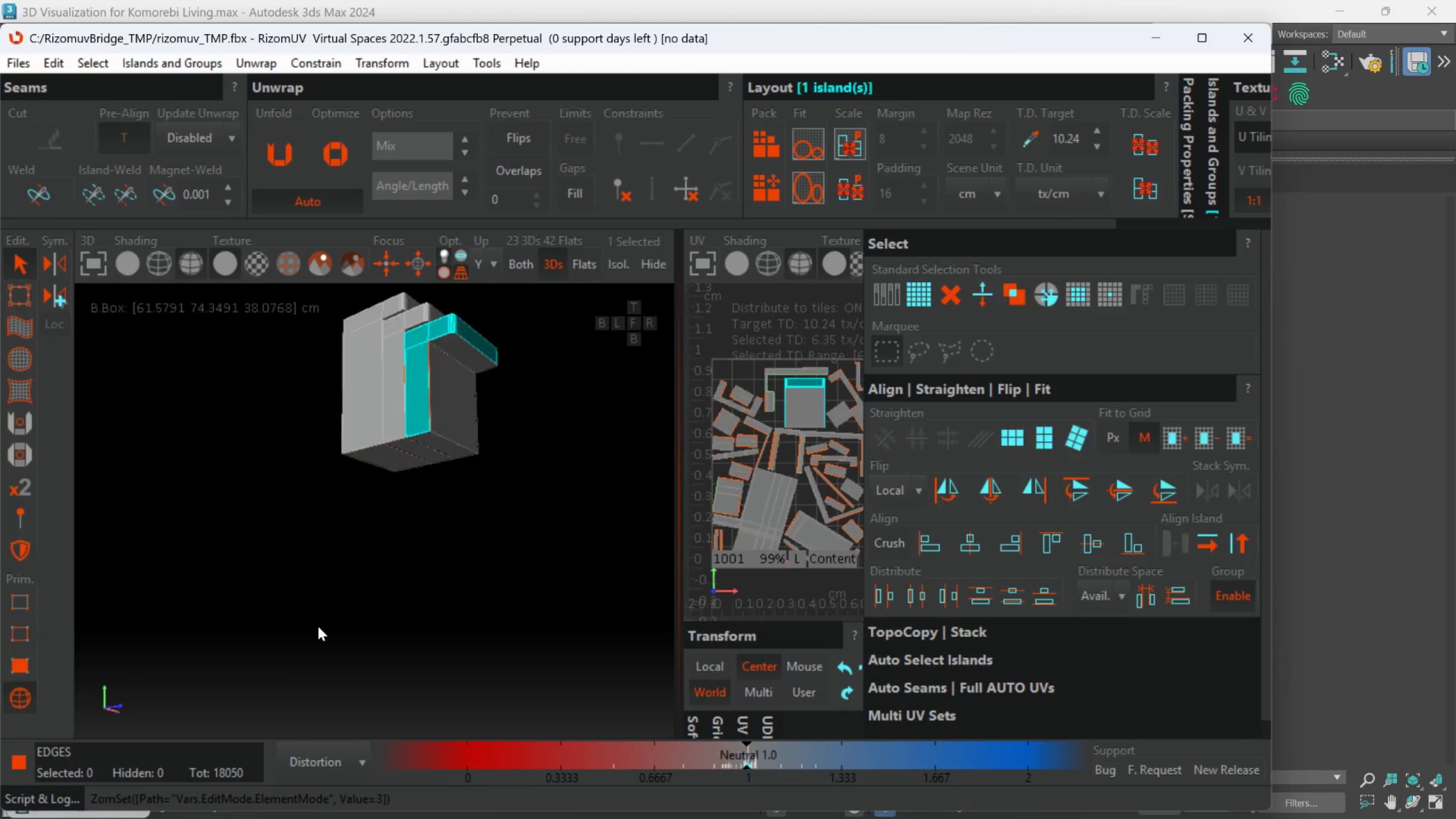 
left_click_drag(start_coordinate=[465, 620], to_coordinate=[234, 380])
 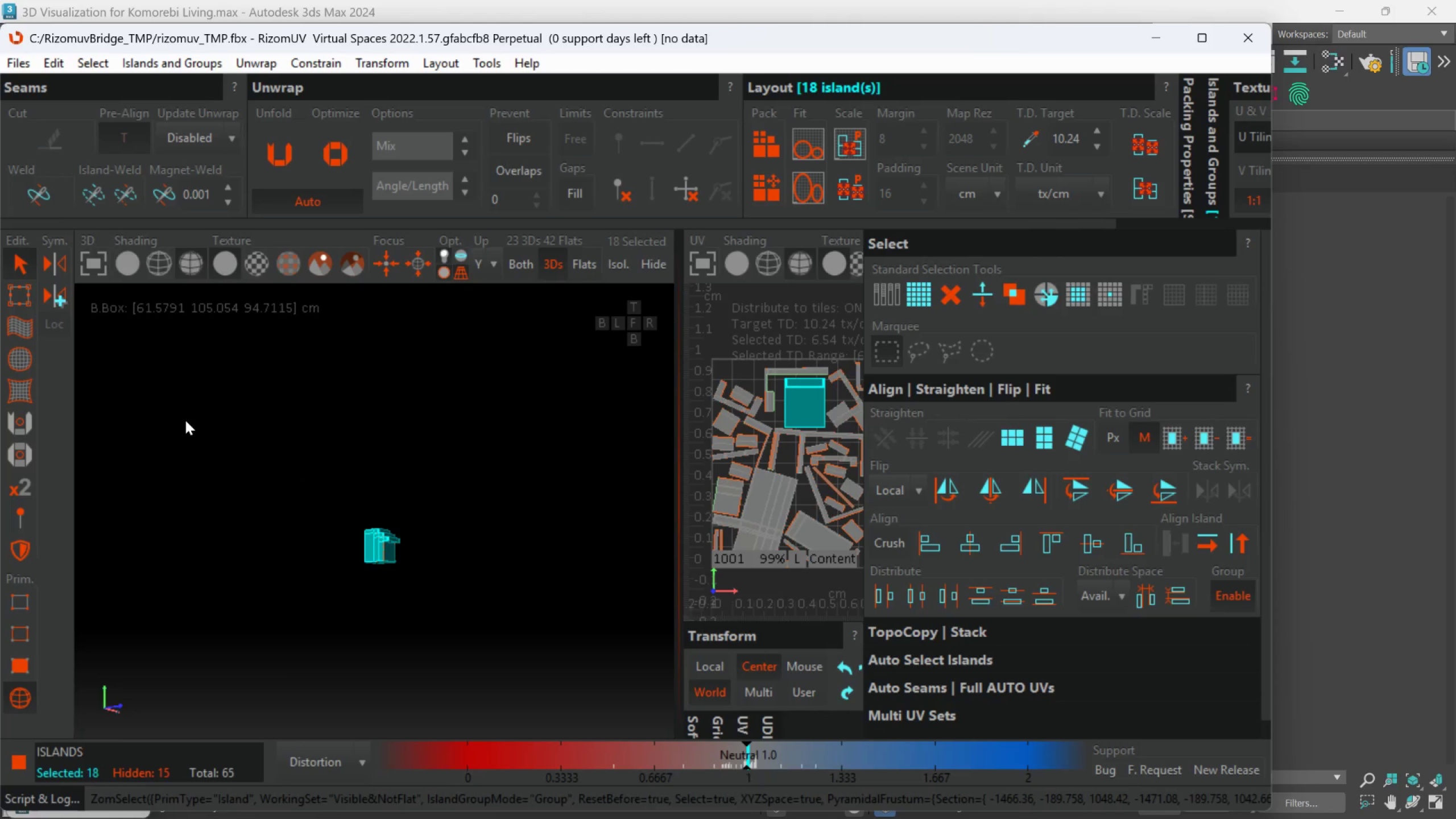 
scroll: coordinate [372, 592], scroll_direction: down, amount: 5.0
 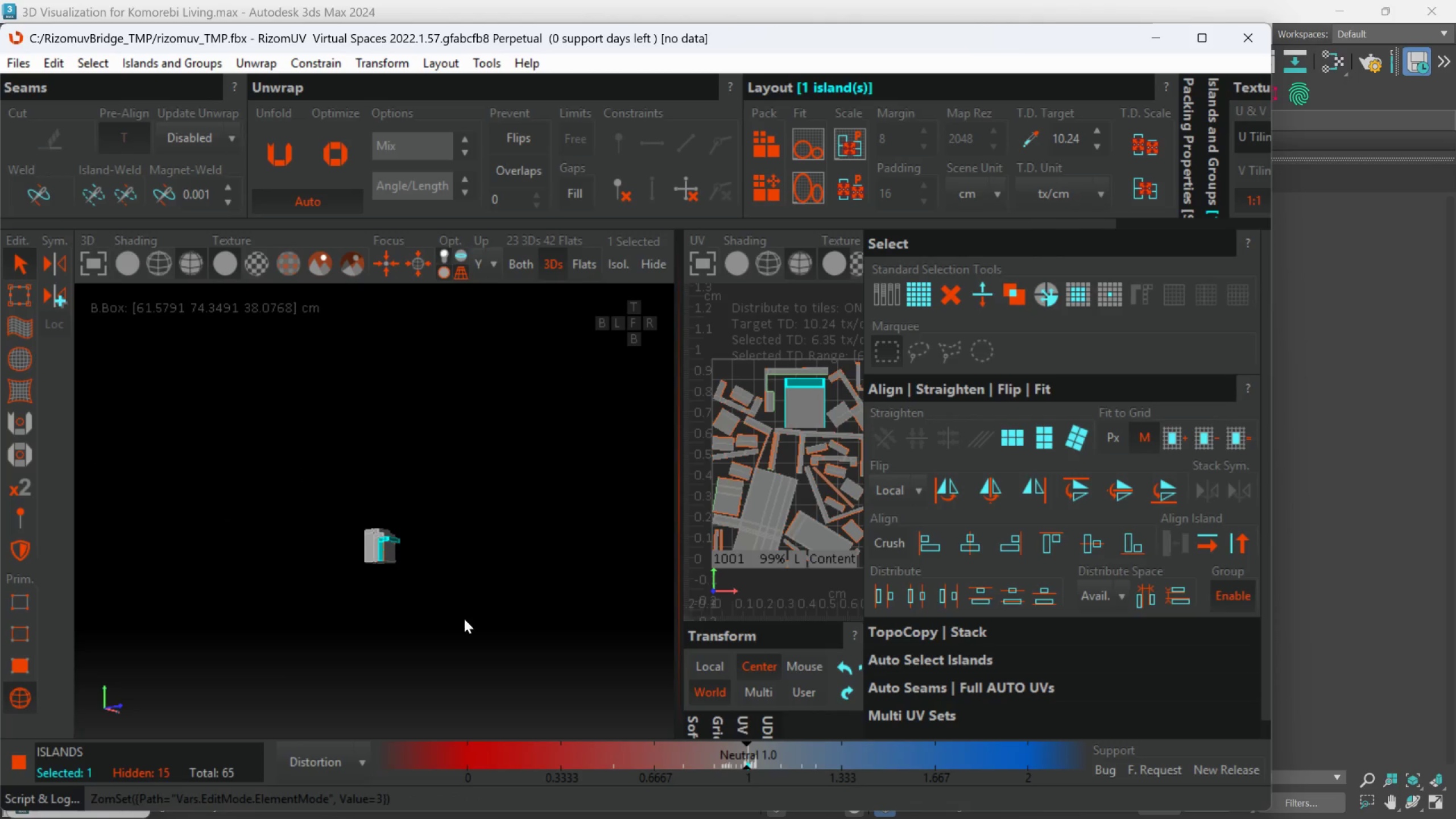 
key(U)
 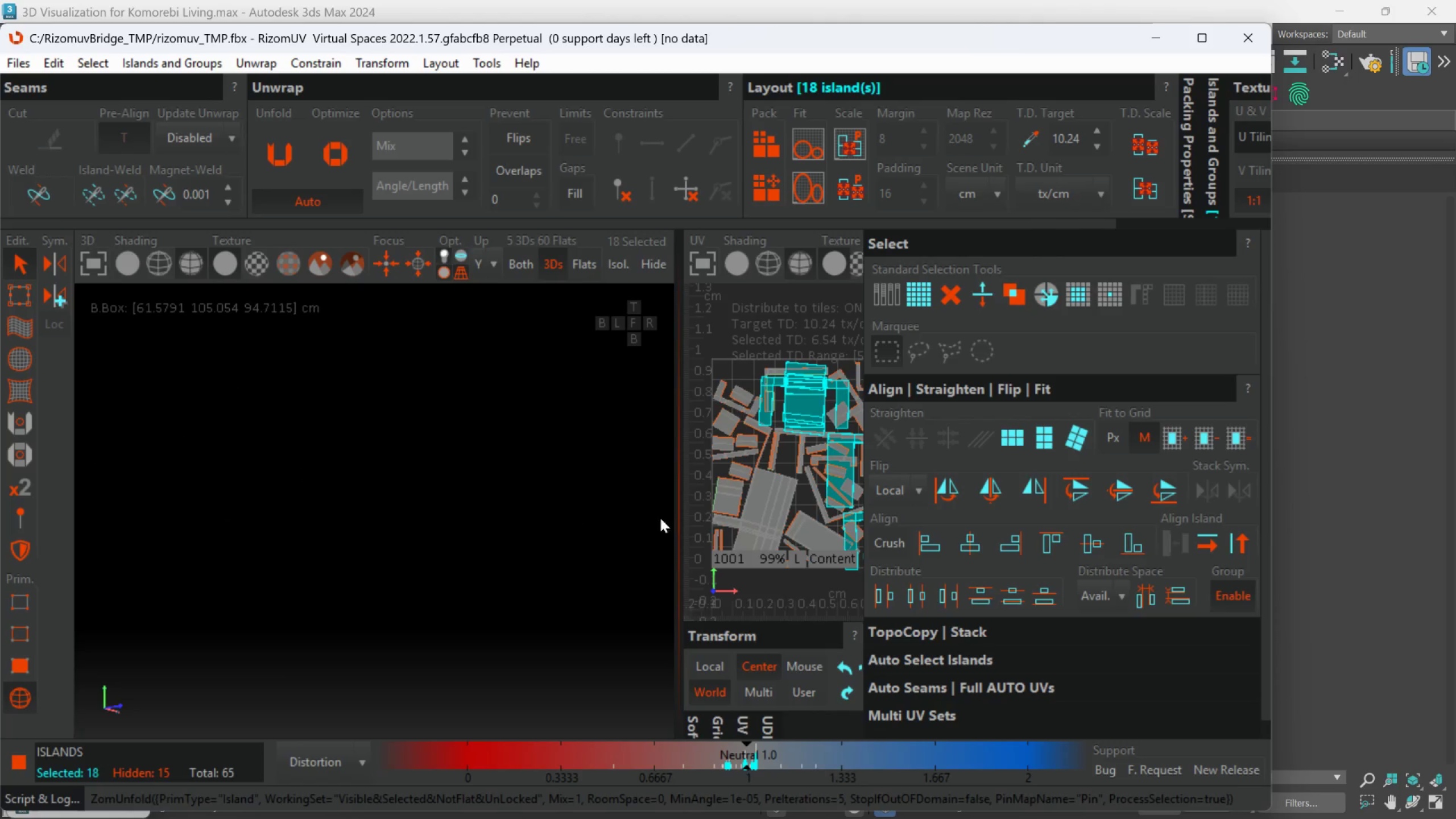 
scroll: coordinate [724, 533], scroll_direction: down, amount: 2.0
 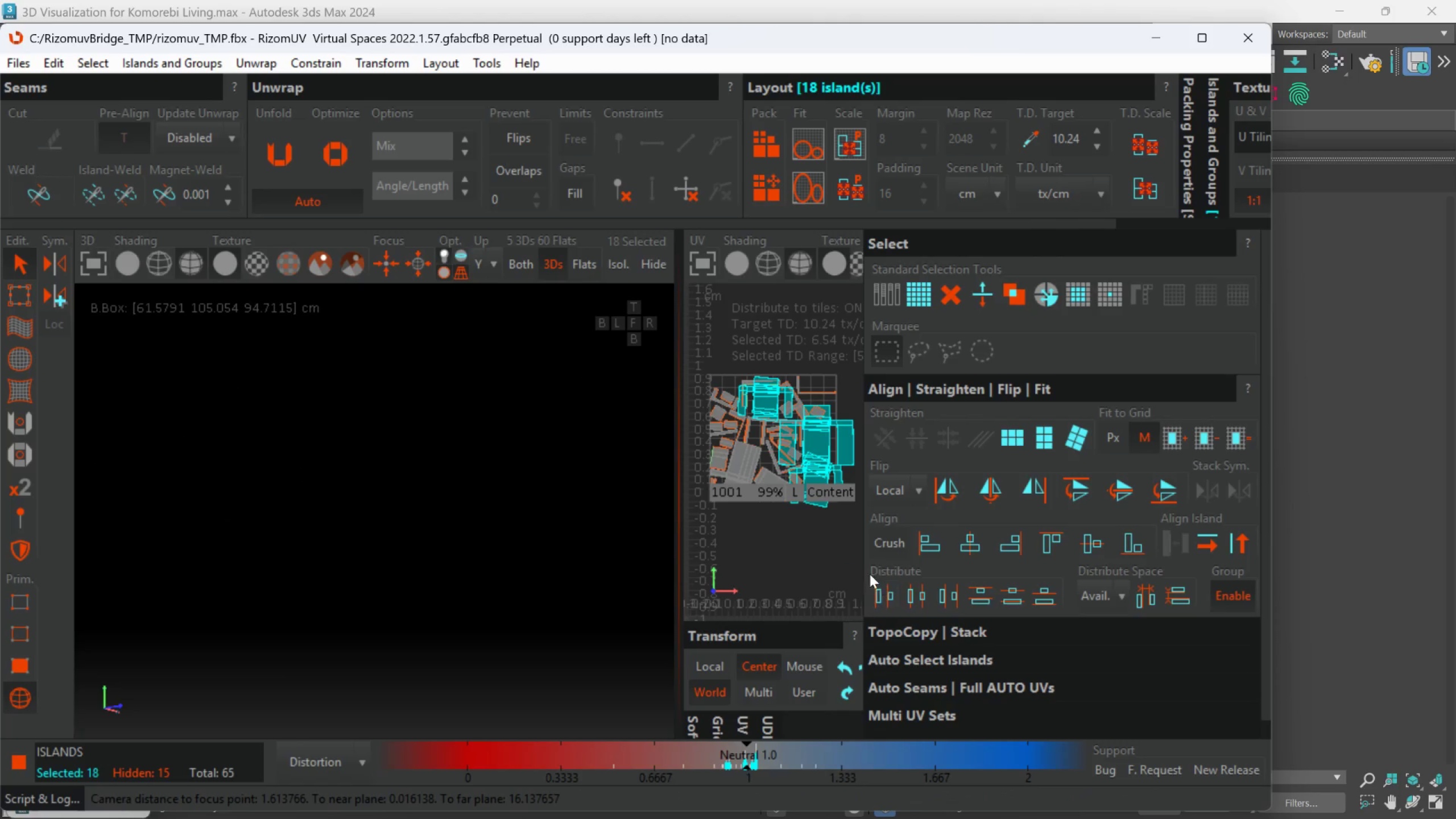 
left_click([861, 568])
 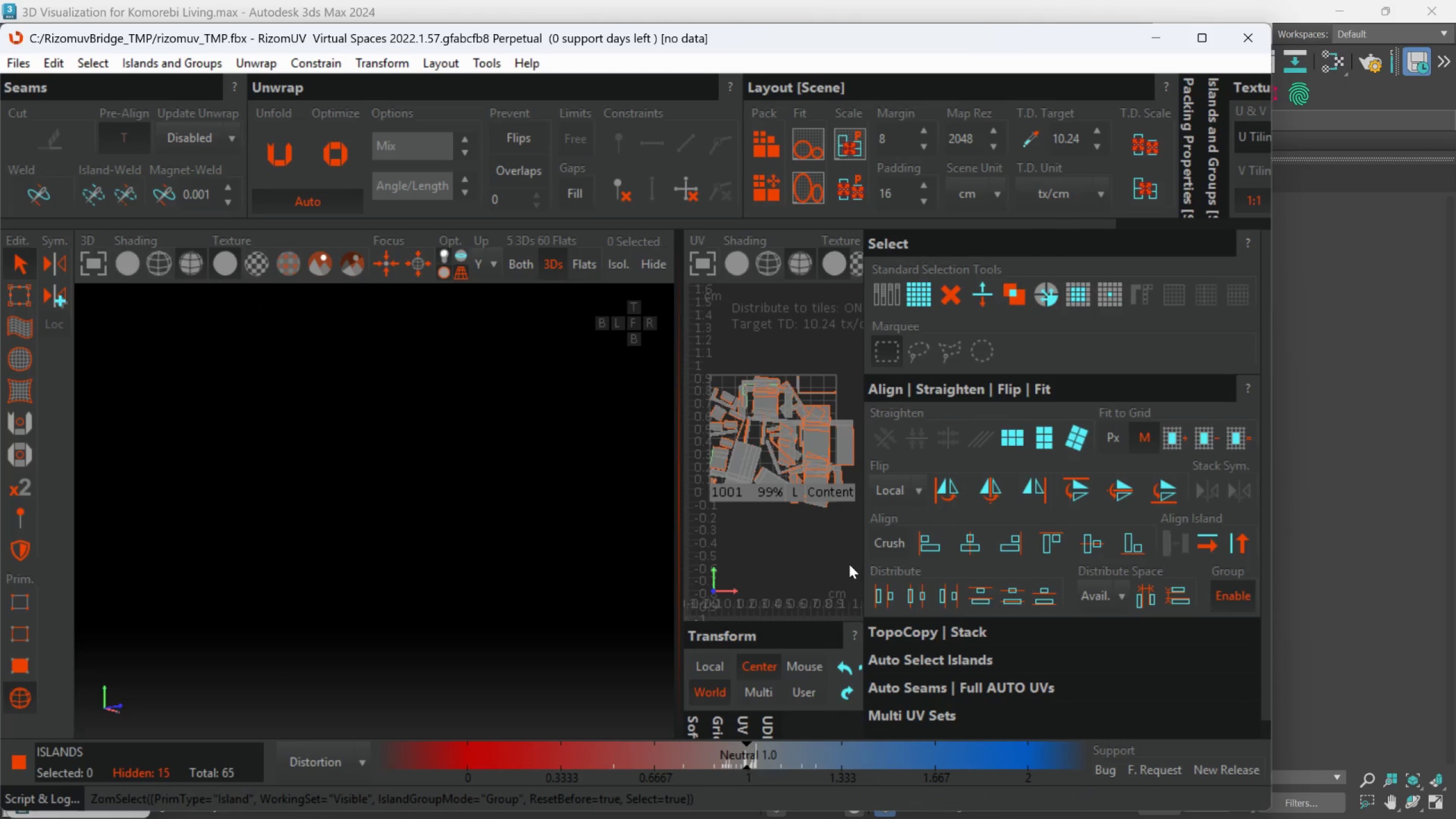 
left_click_drag(start_coordinate=[849, 564], to_coordinate=[680, 344])
 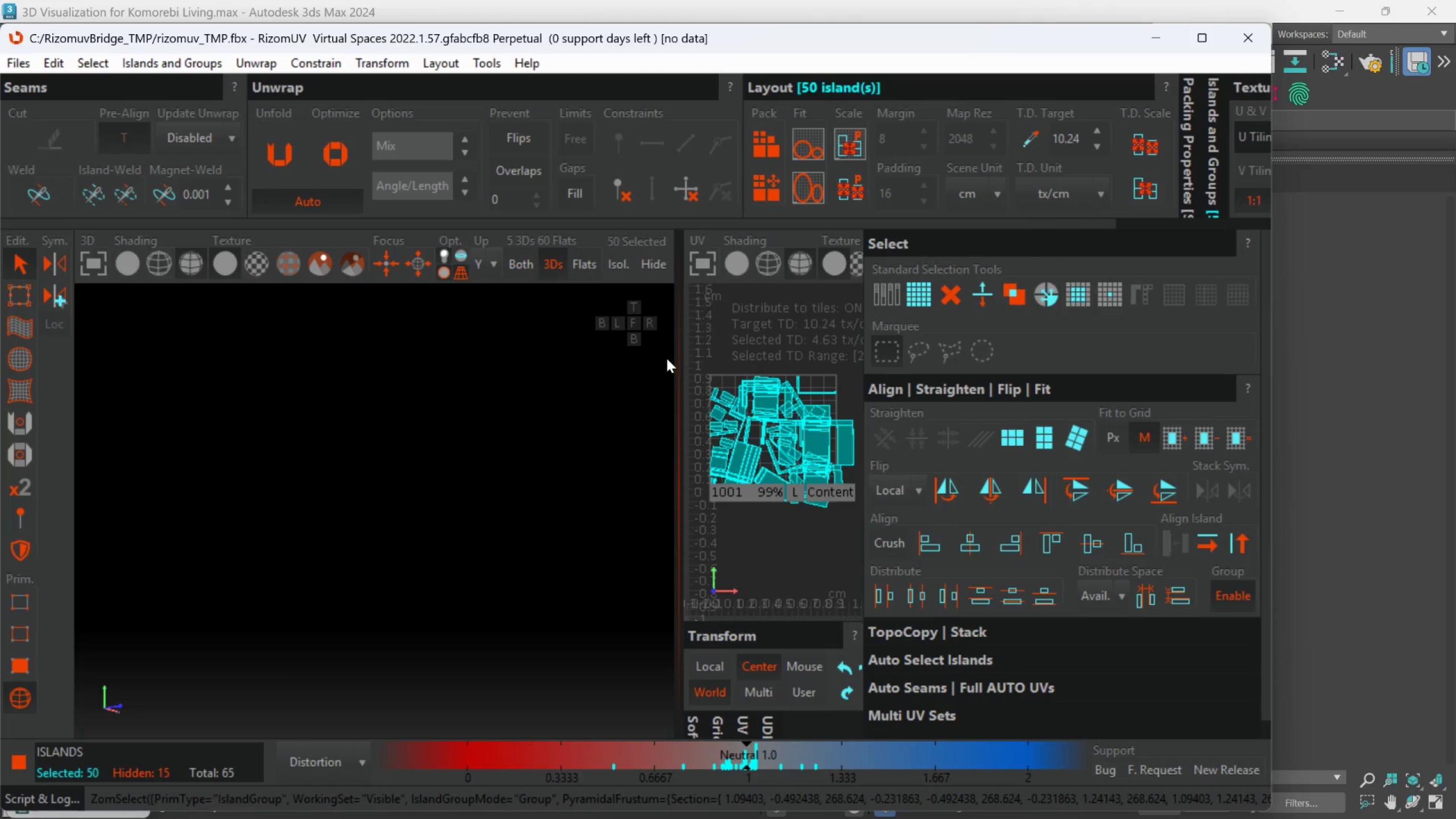 
type(up)
 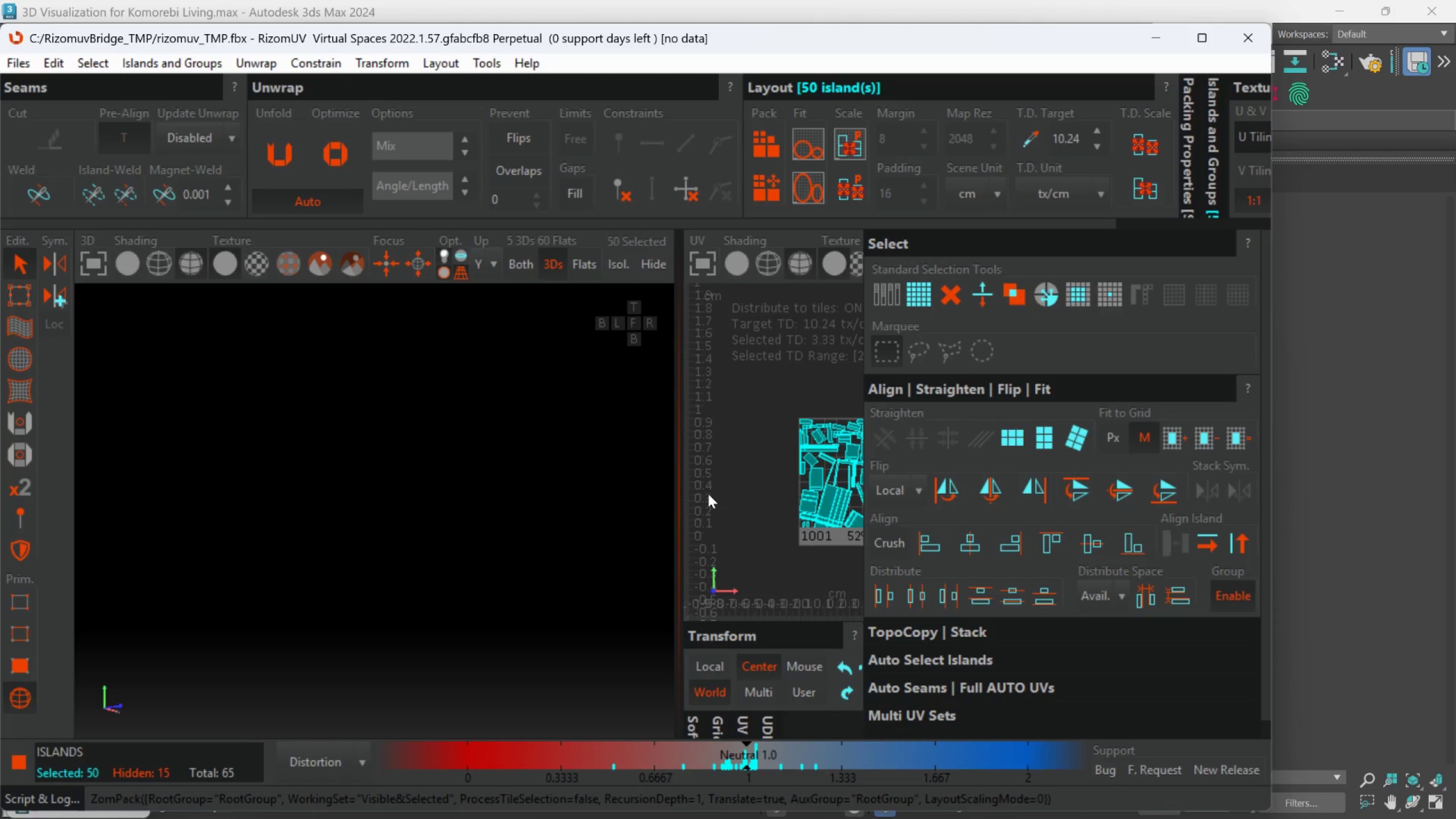 
left_click_drag(start_coordinate=[676, 499], to_coordinate=[476, 478])
 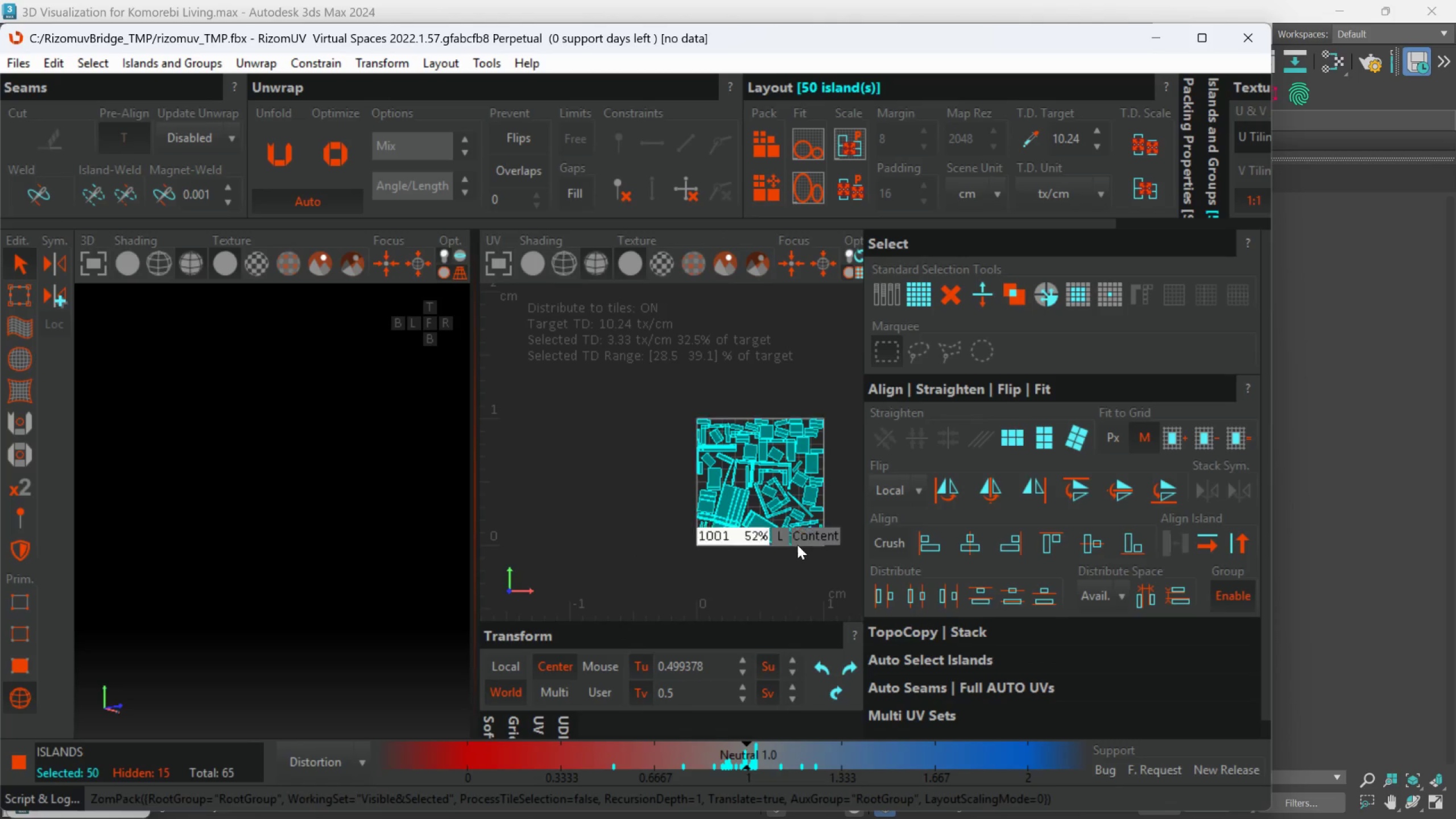 
scroll: coordinate [796, 547], scroll_direction: up, amount: 1.0
 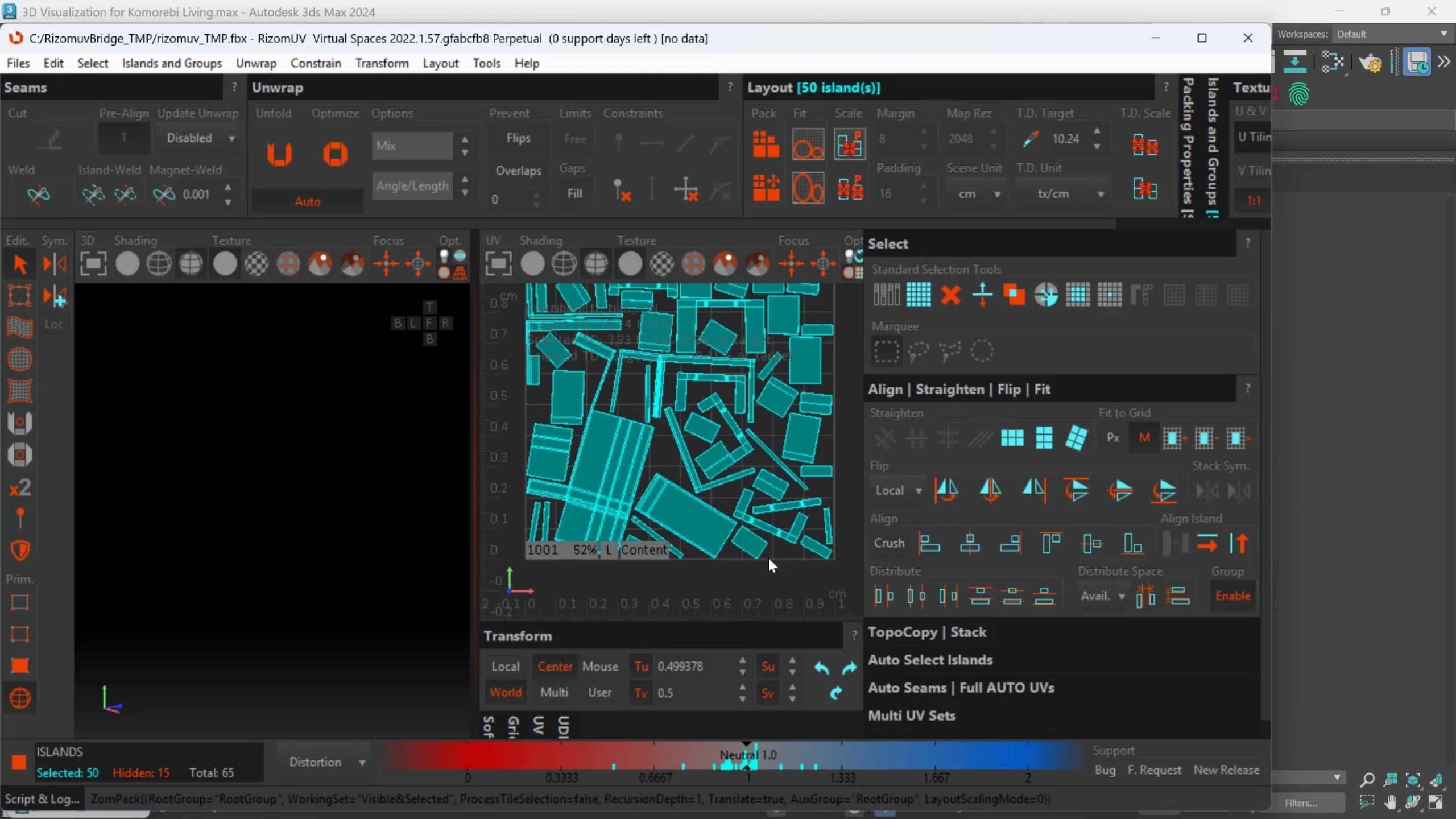 
left_click([754, 591])
 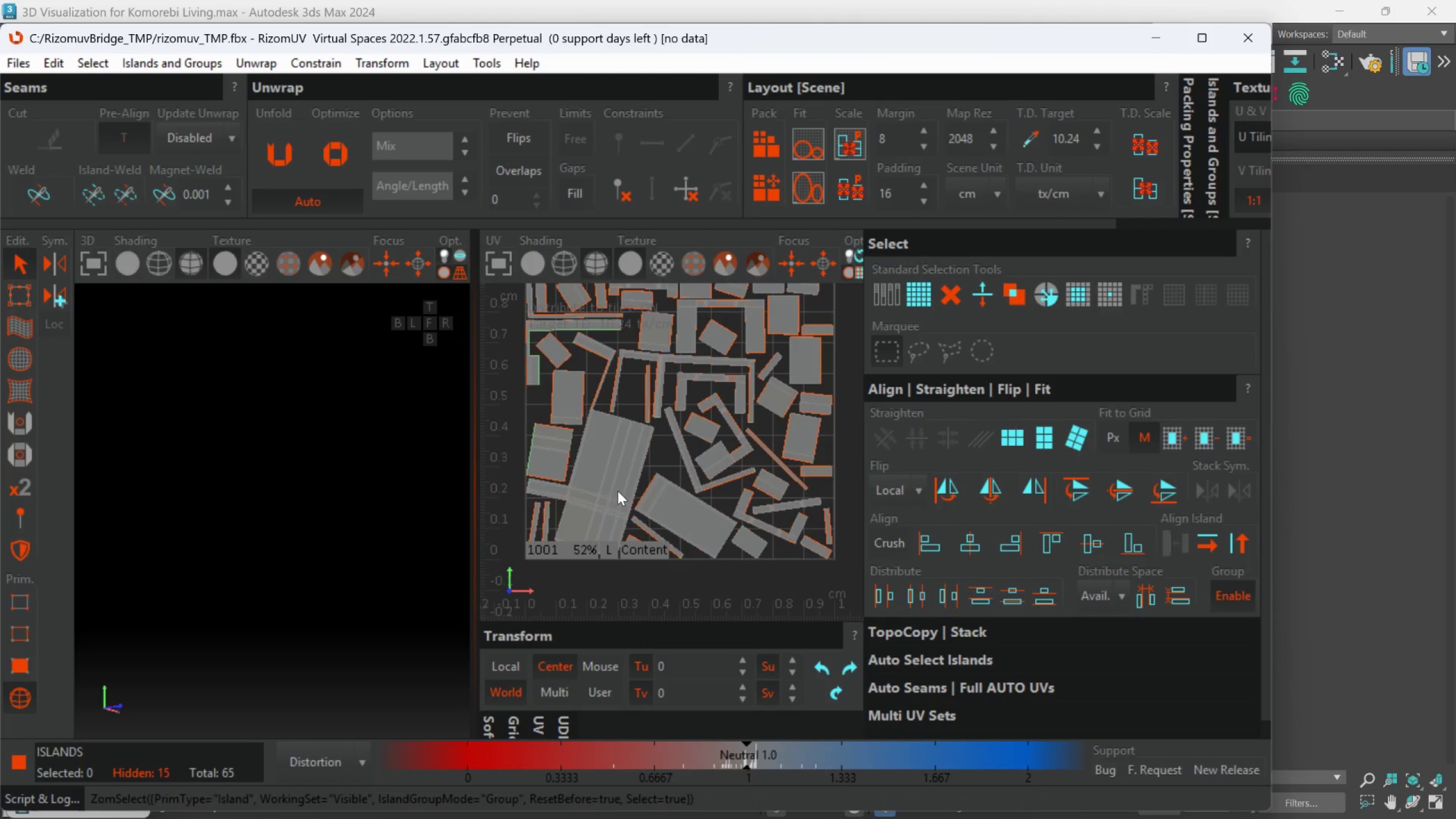 
scroll: coordinate [618, 485], scroll_direction: down, amount: 1.0
 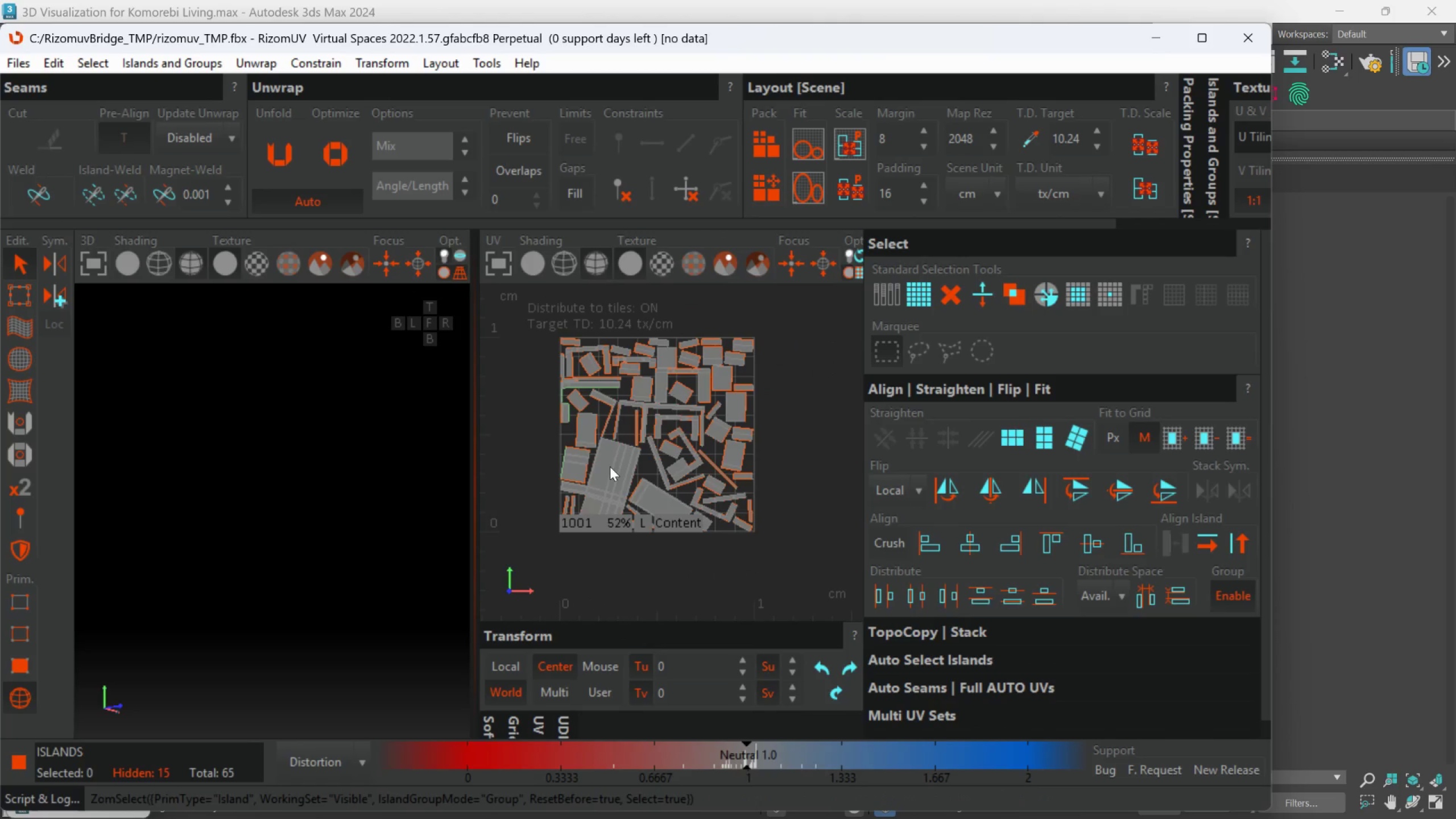 
left_click([610, 466])
 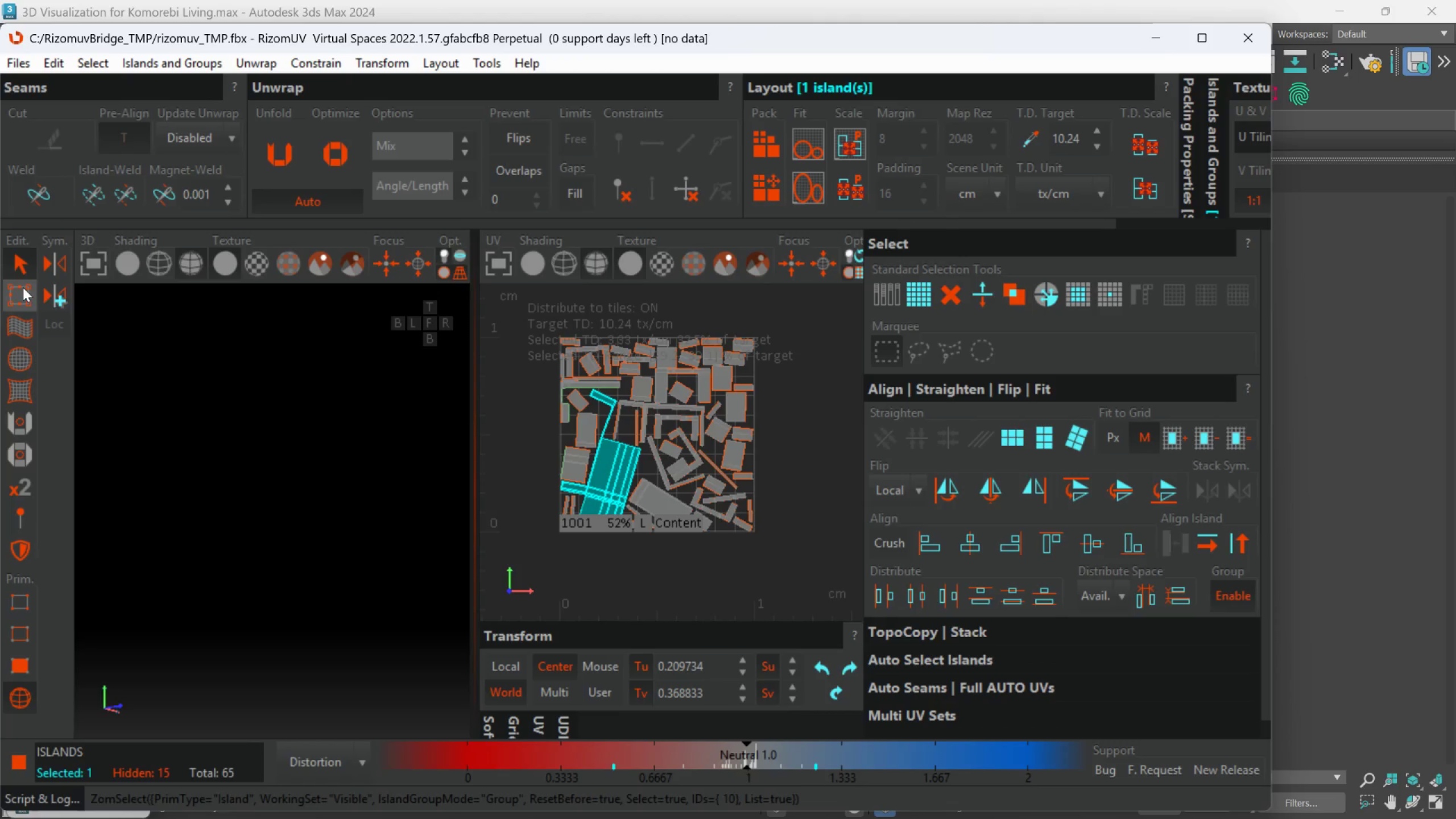 
scroll: coordinate [592, 416], scroll_direction: up, amount: 3.0
 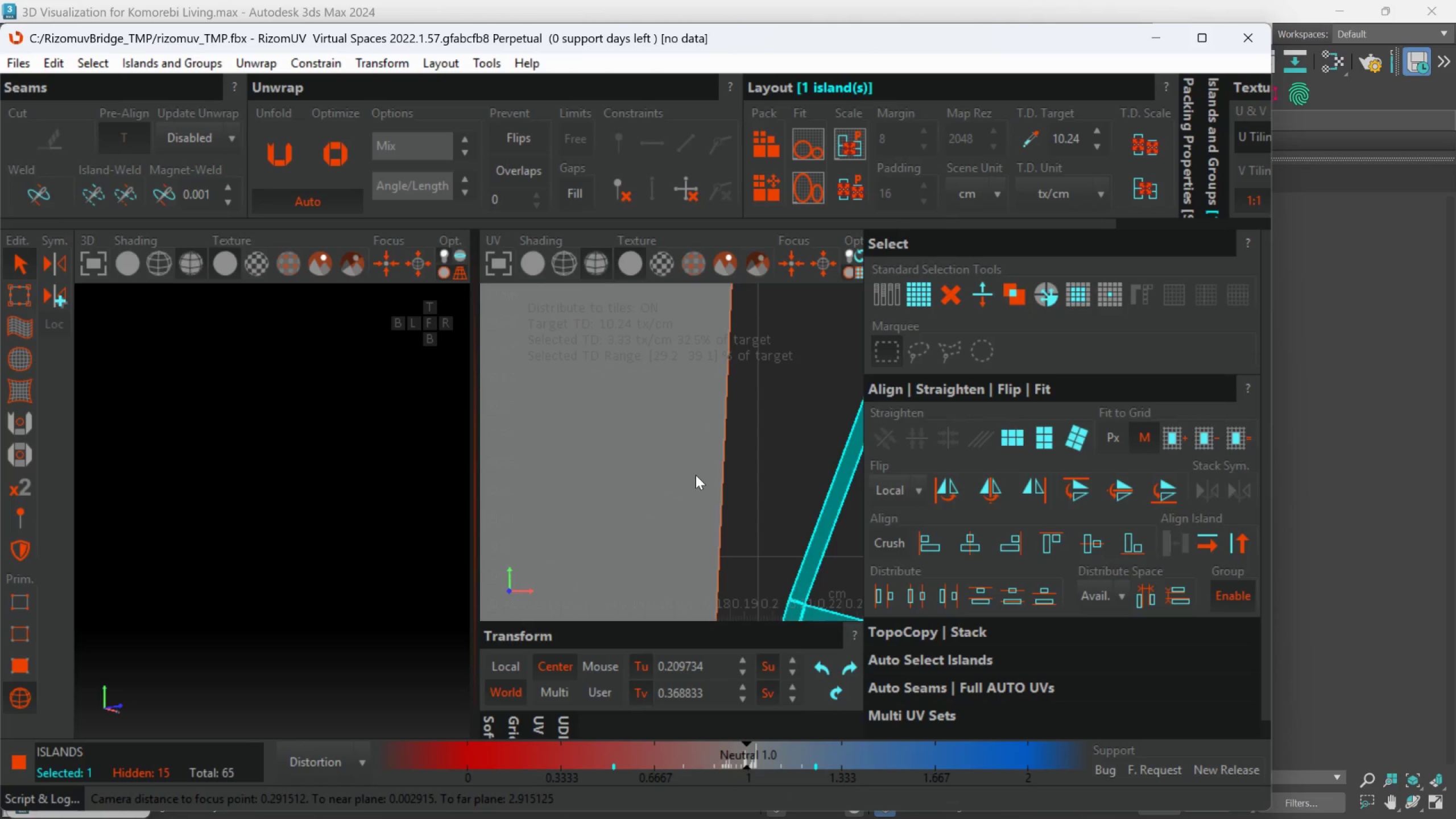 
middle_click([696, 475])
 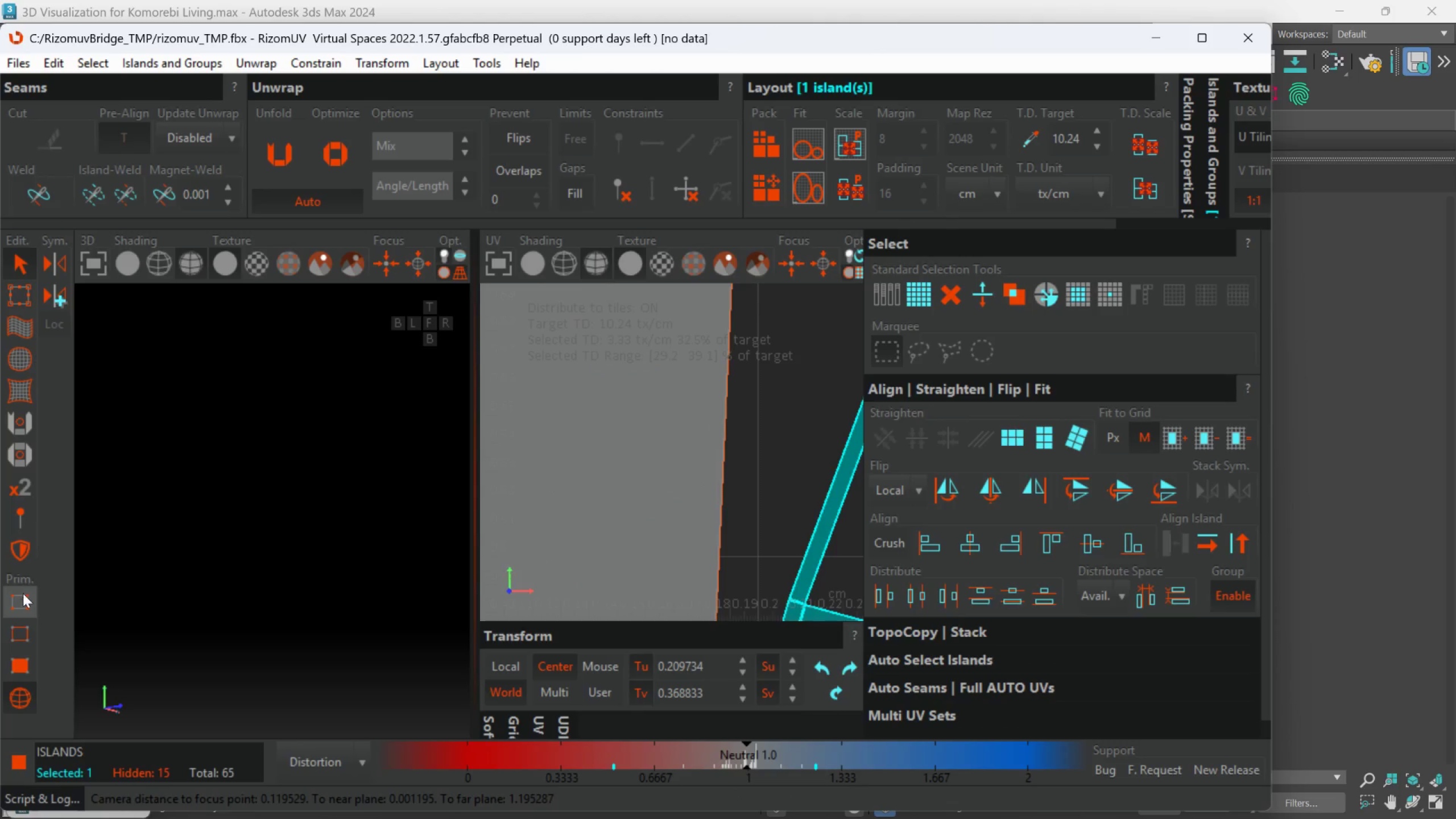 
left_click_drag(start_coordinate=[16, 634], to_coordinate=[17, 631])
 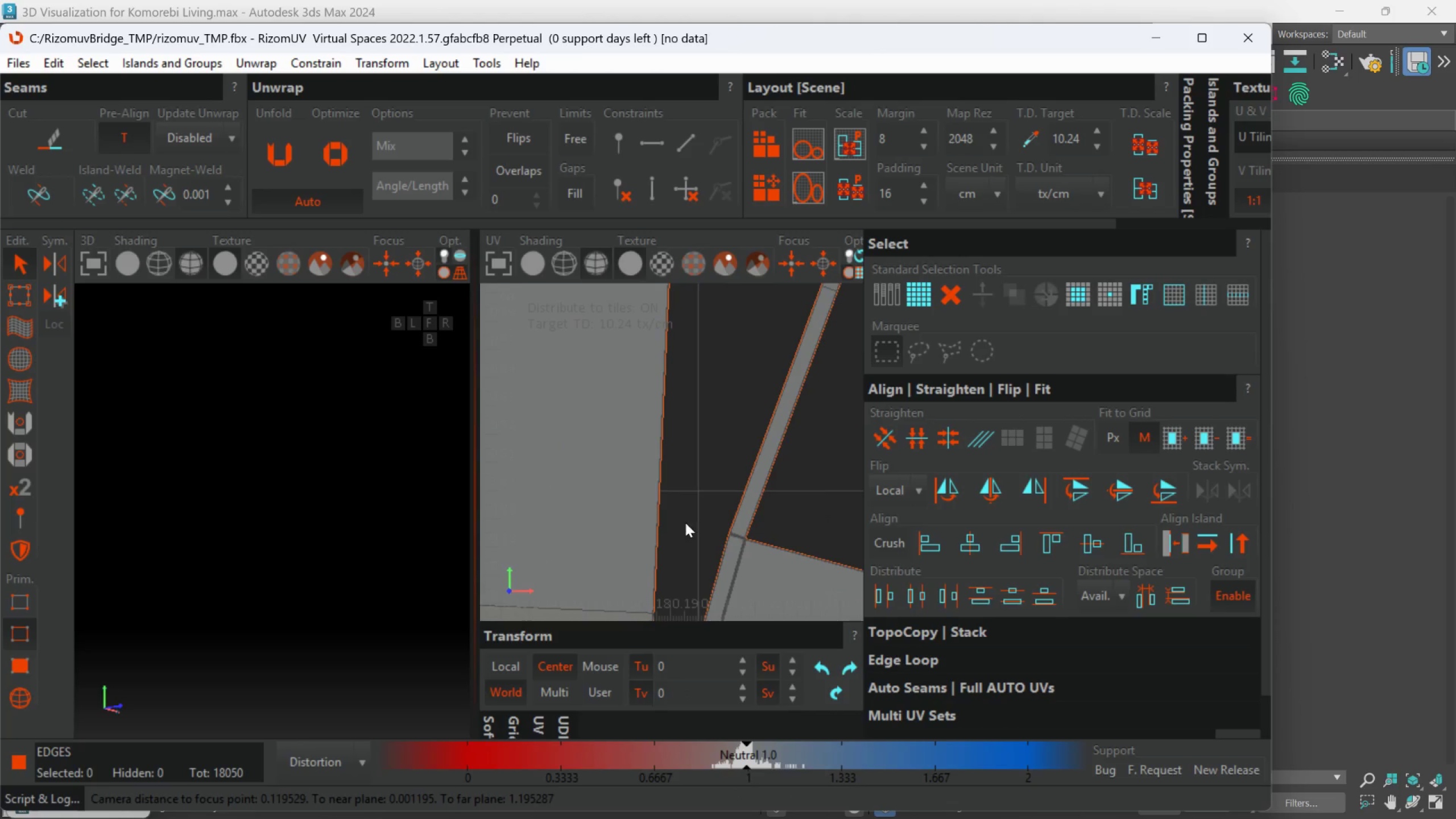 
scroll: coordinate [737, 554], scroll_direction: up, amount: 5.0
 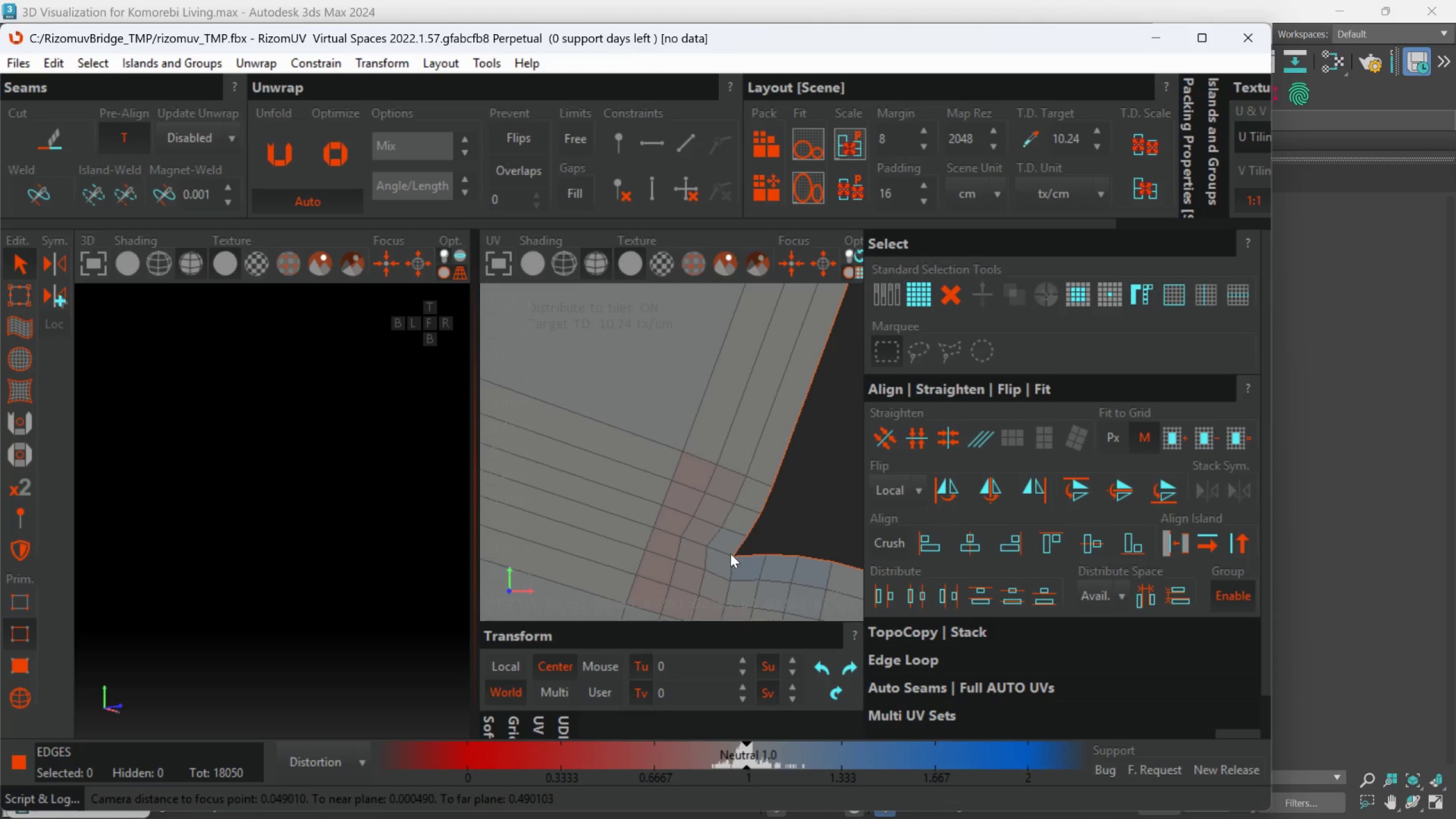 
double_click([730, 553])
 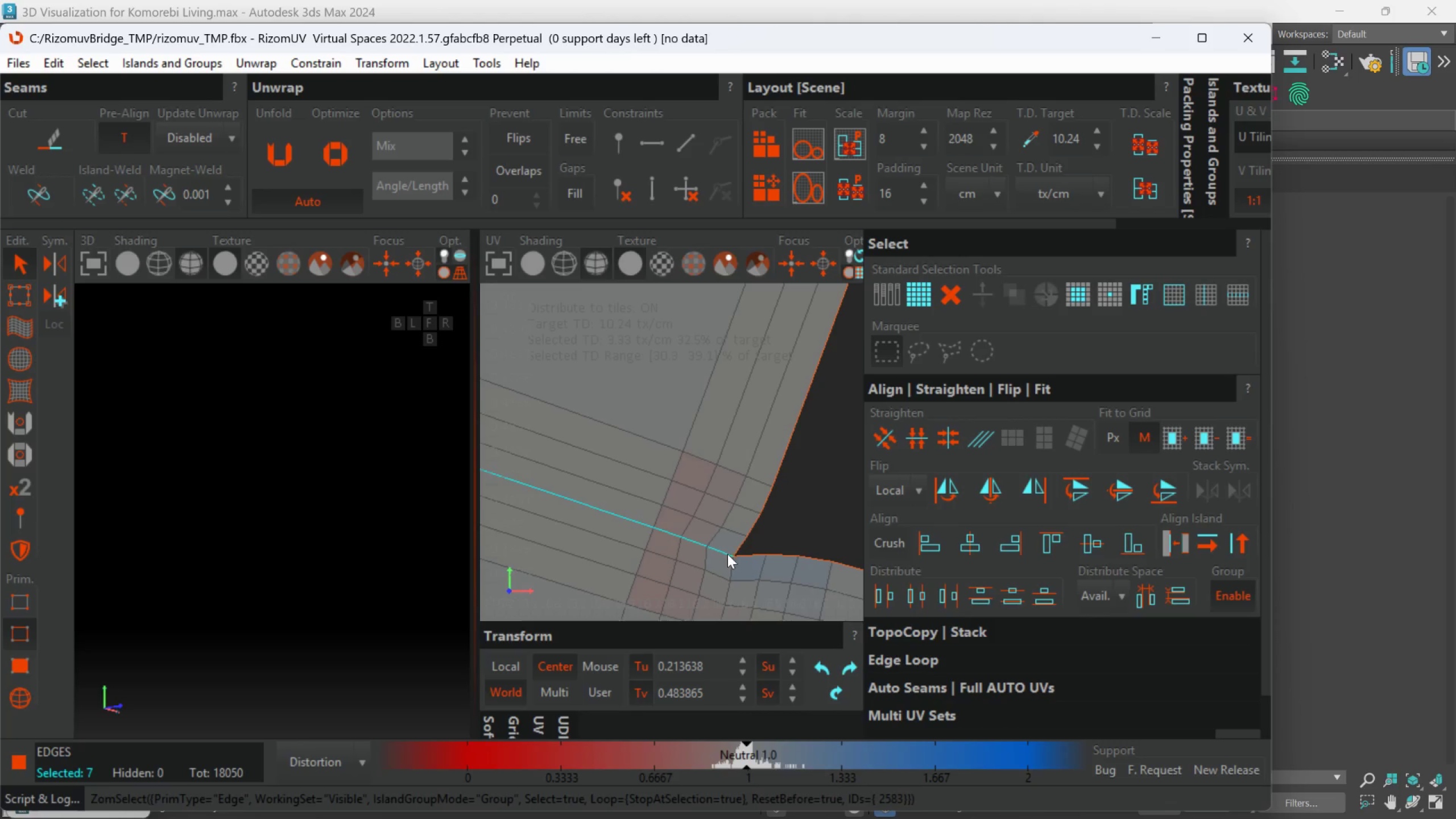 
key(C)
 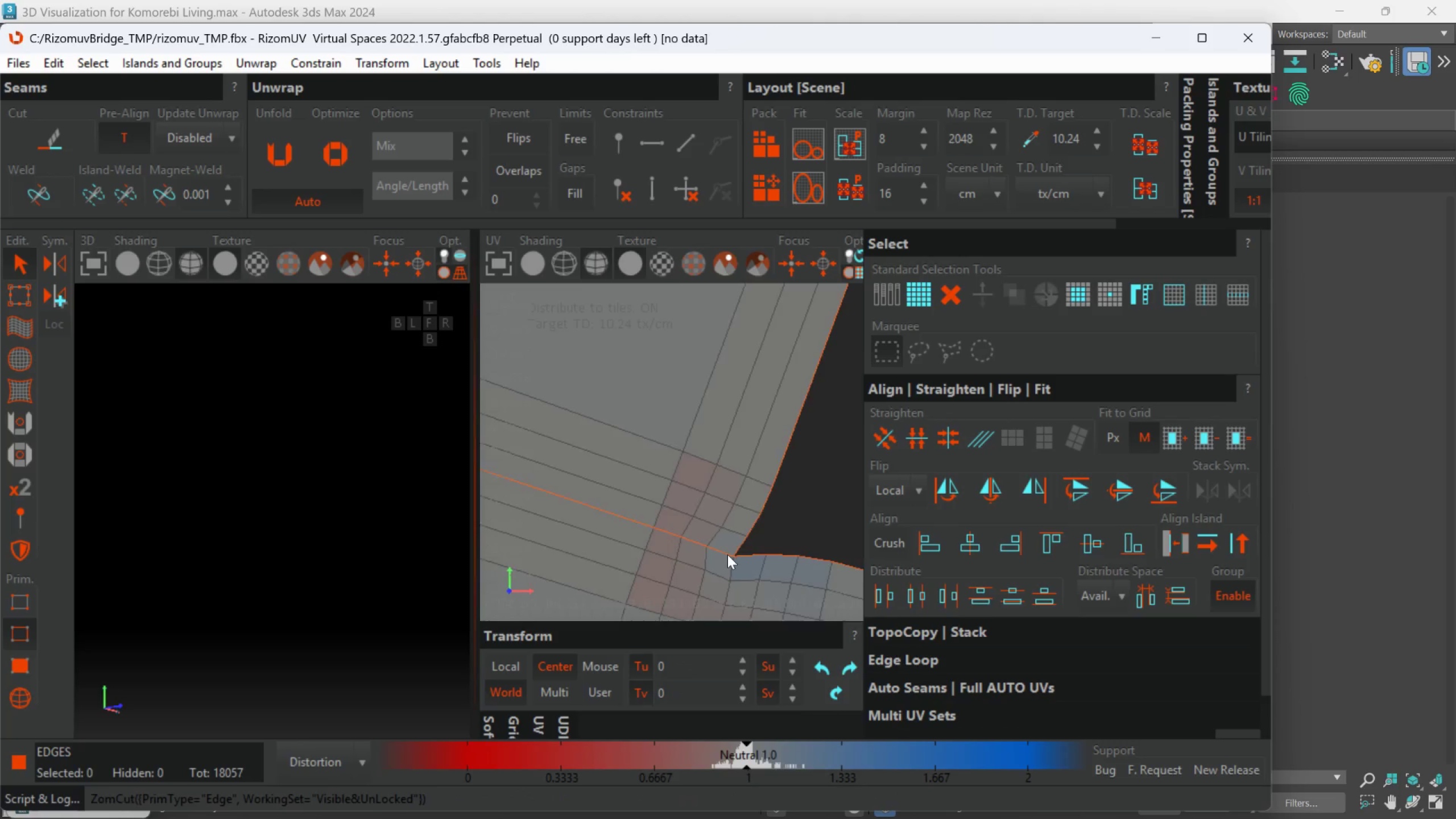 
scroll: coordinate [729, 555], scroll_direction: down, amount: 10.0
 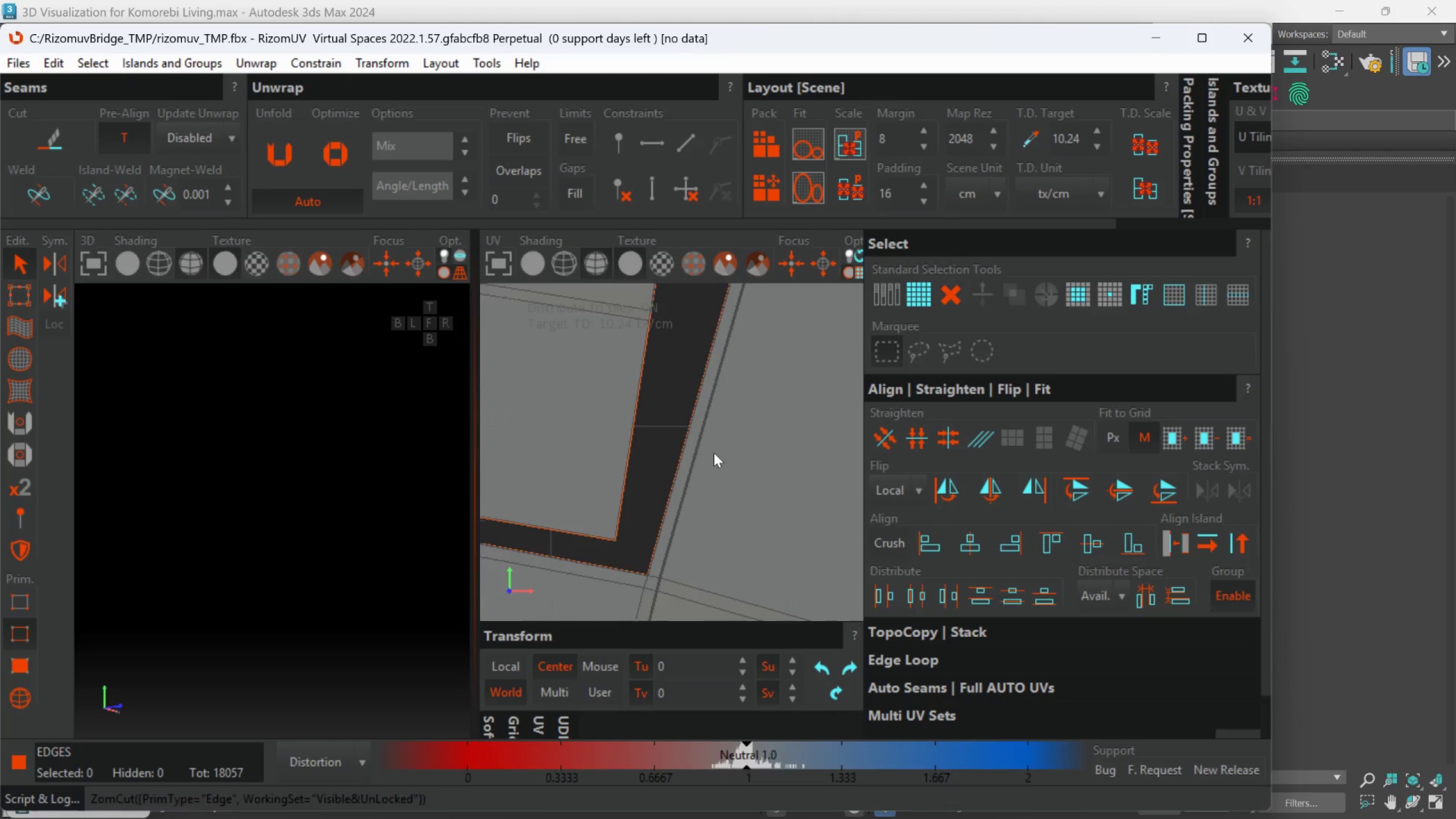 
scroll: coordinate [709, 565], scroll_direction: up, amount: 5.0
 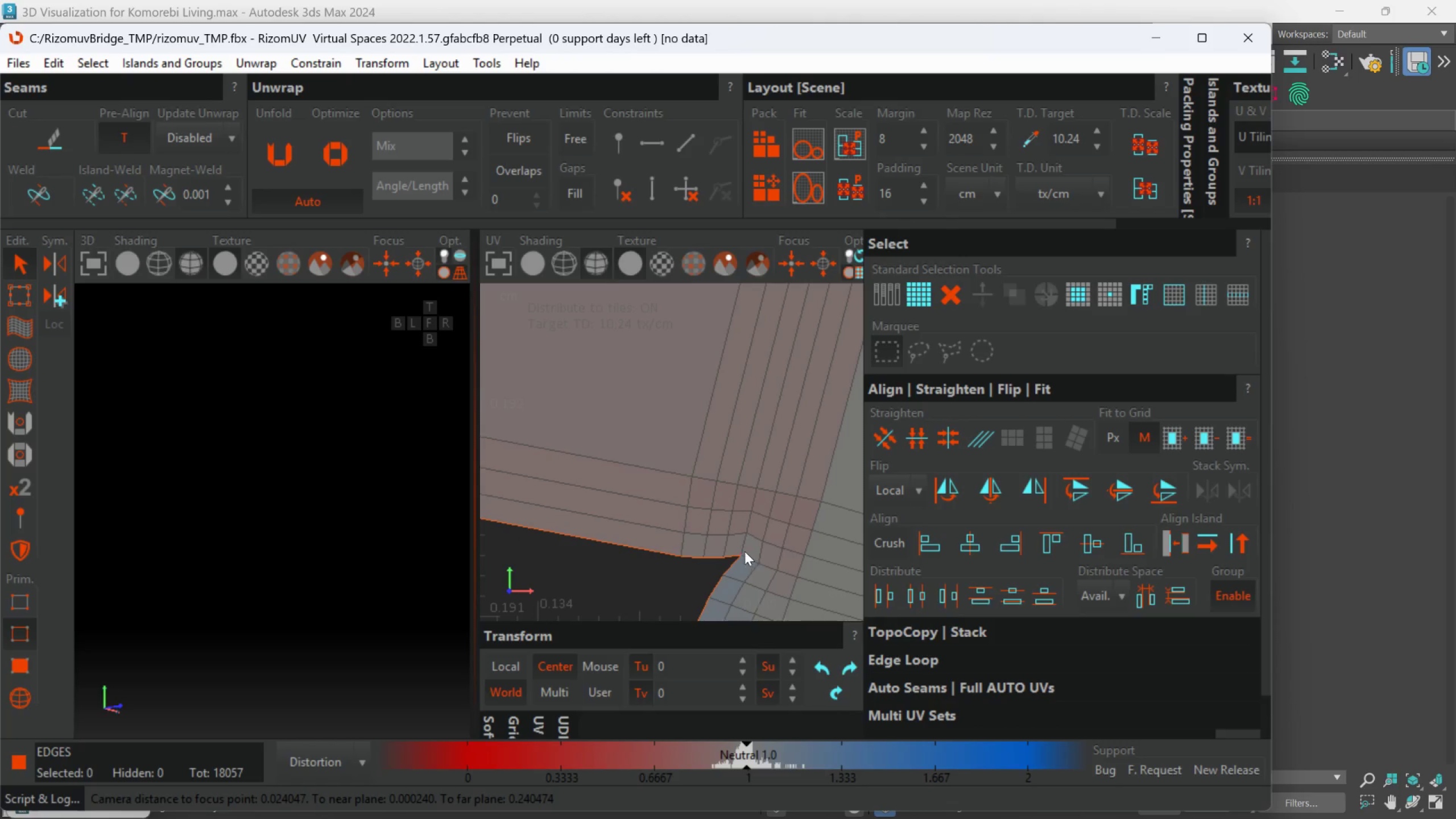 
double_click([744, 548])
 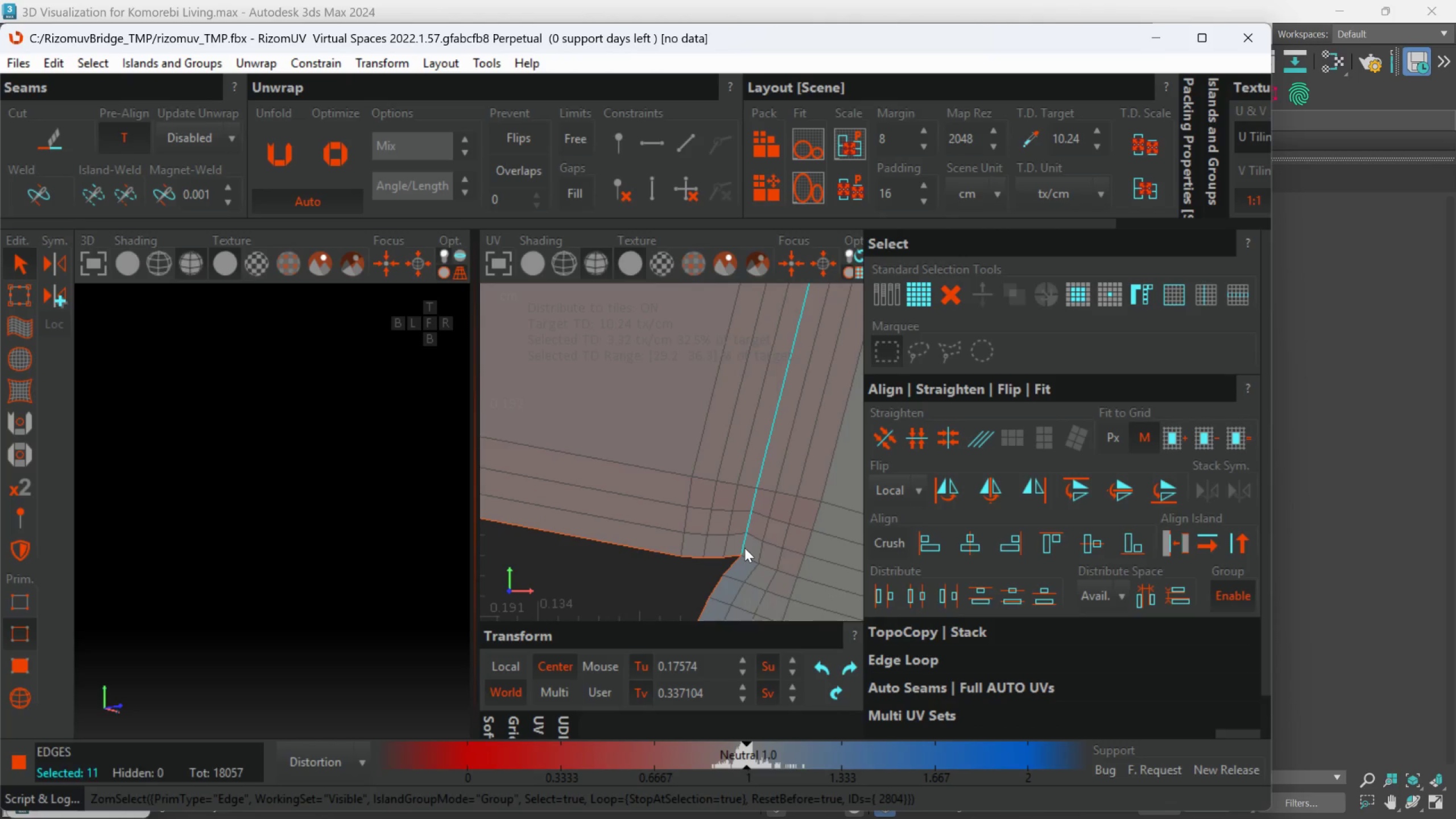 
scroll: coordinate [744, 547], scroll_direction: down, amount: 9.0
 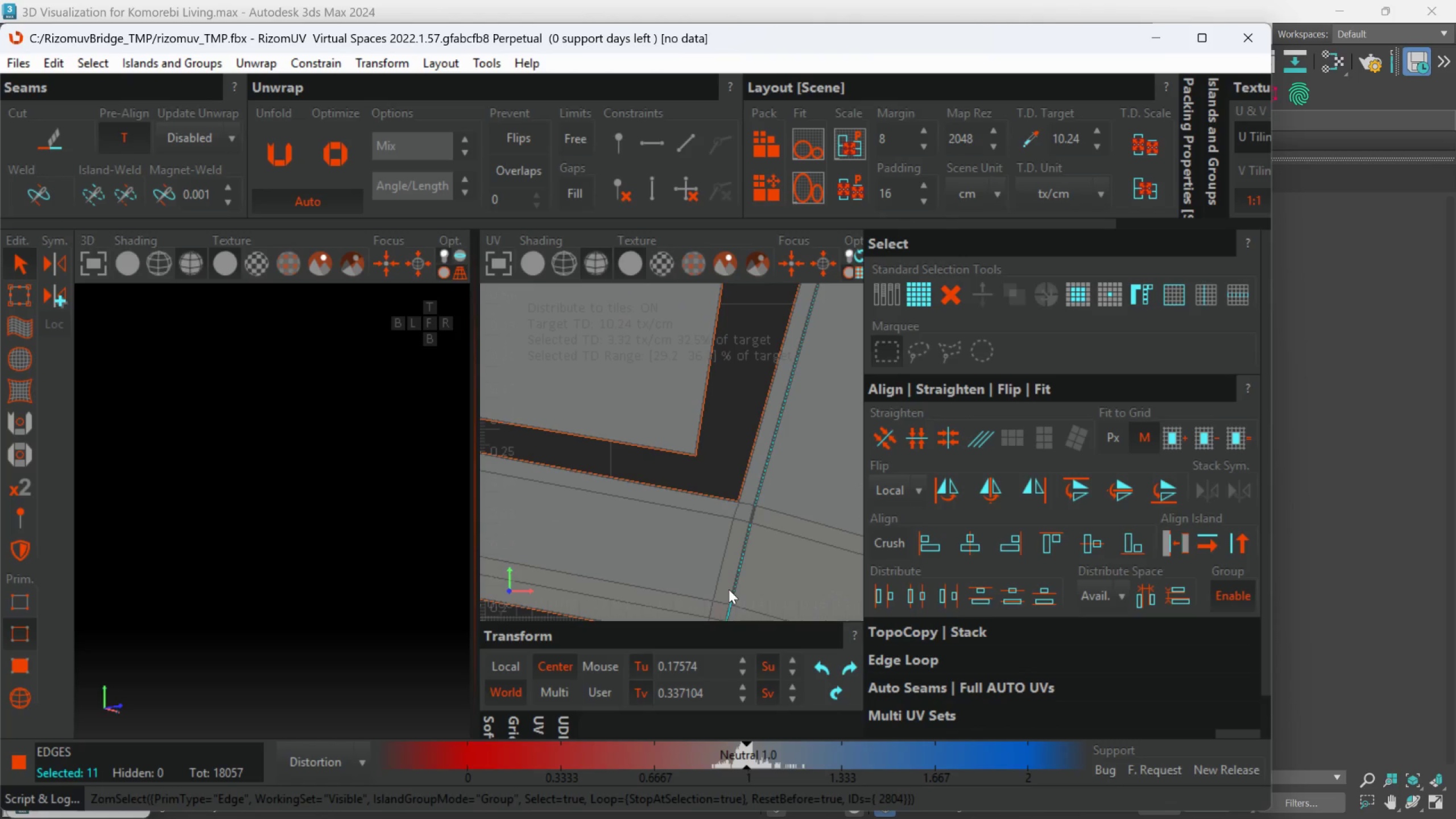 
key(C)
 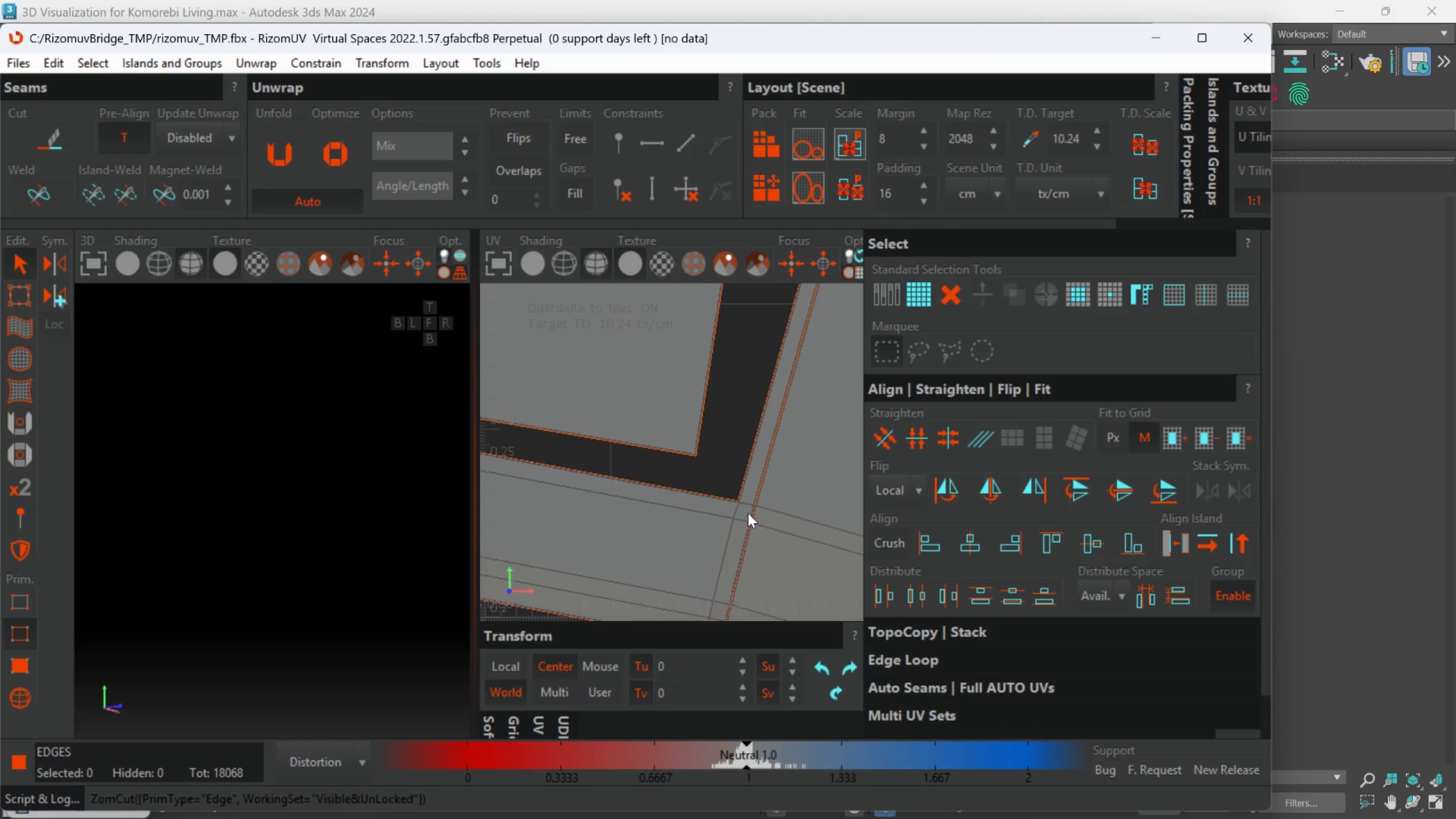 
scroll: coordinate [752, 505], scroll_direction: up, amount: 3.0
 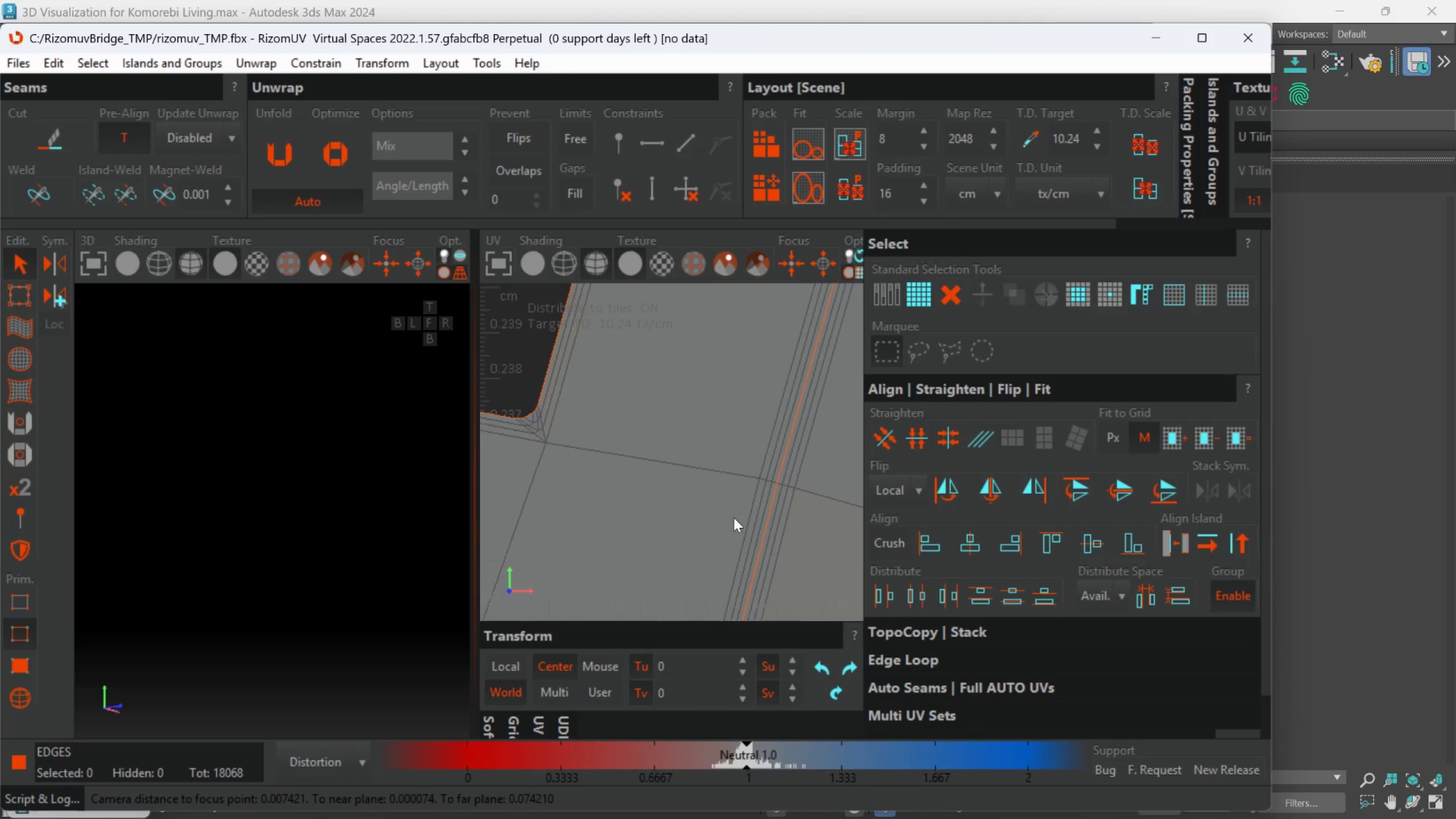 
scroll: coordinate [725, 536], scroll_direction: down, amount: 11.0
 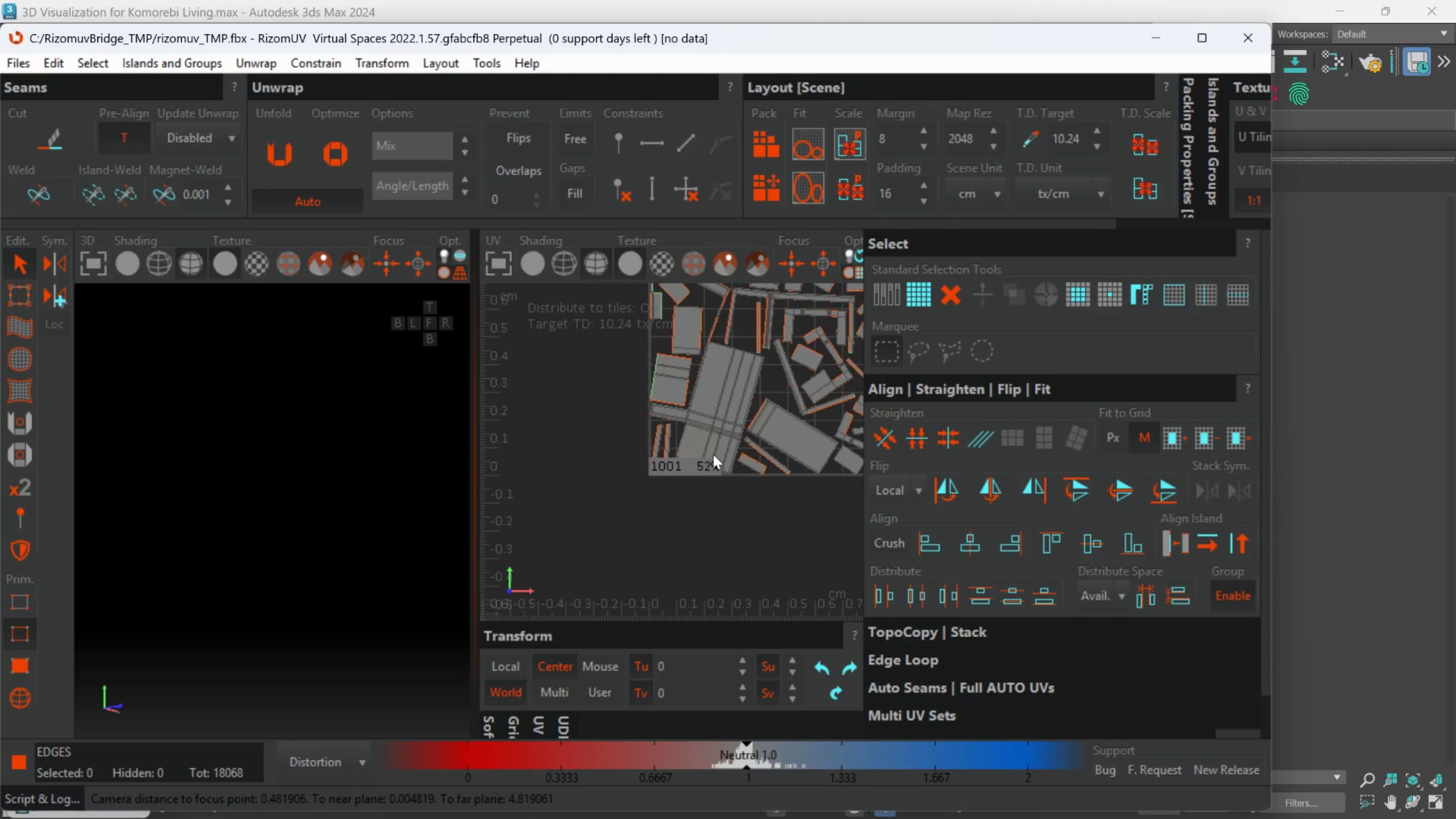 
middle_click([781, 464])
 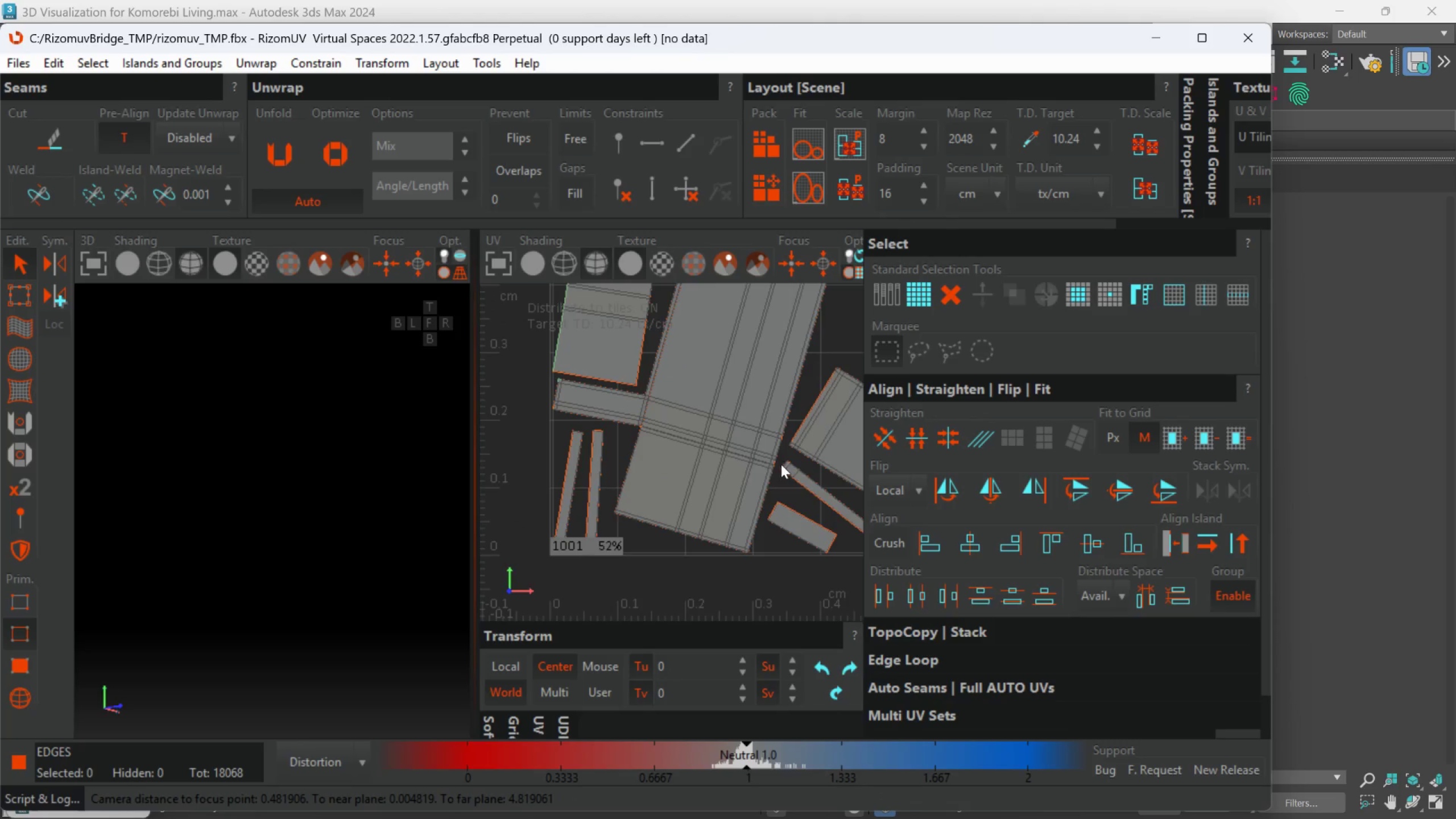 
scroll: coordinate [767, 502], scroll_direction: up, amount: 8.0
 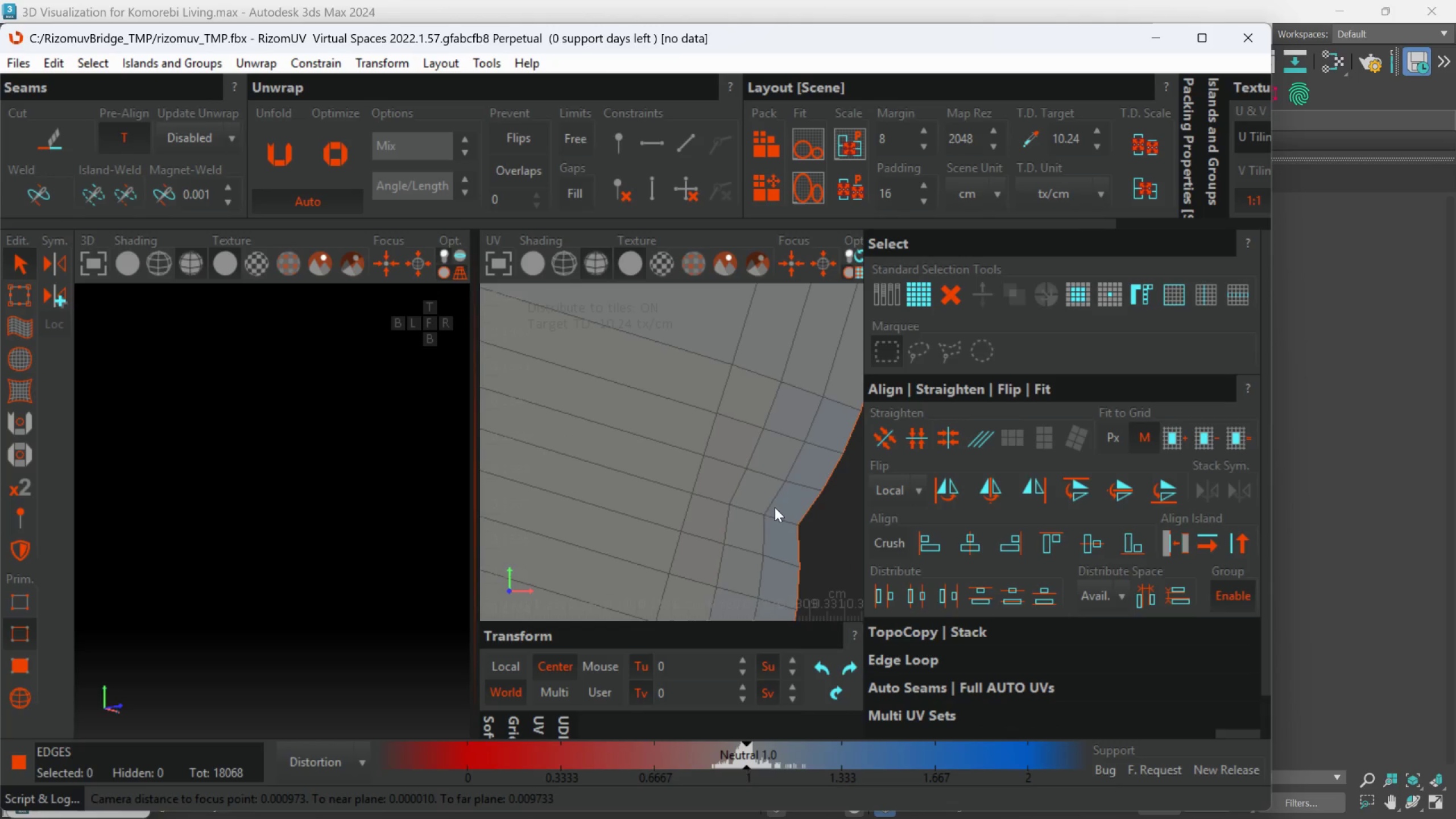 
double_click([783, 518])
 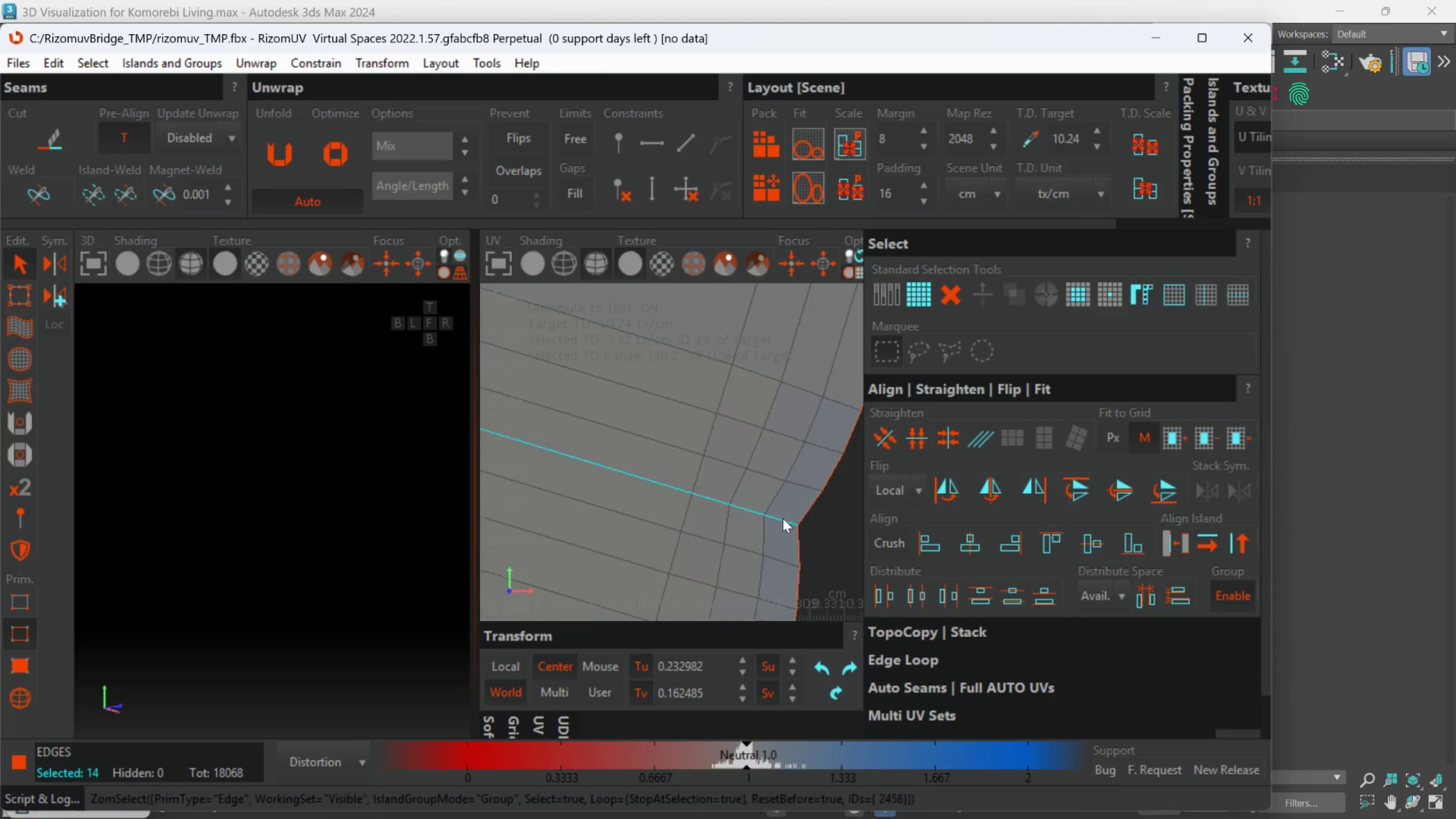 
scroll: coordinate [781, 522], scroll_direction: down, amount: 11.0
 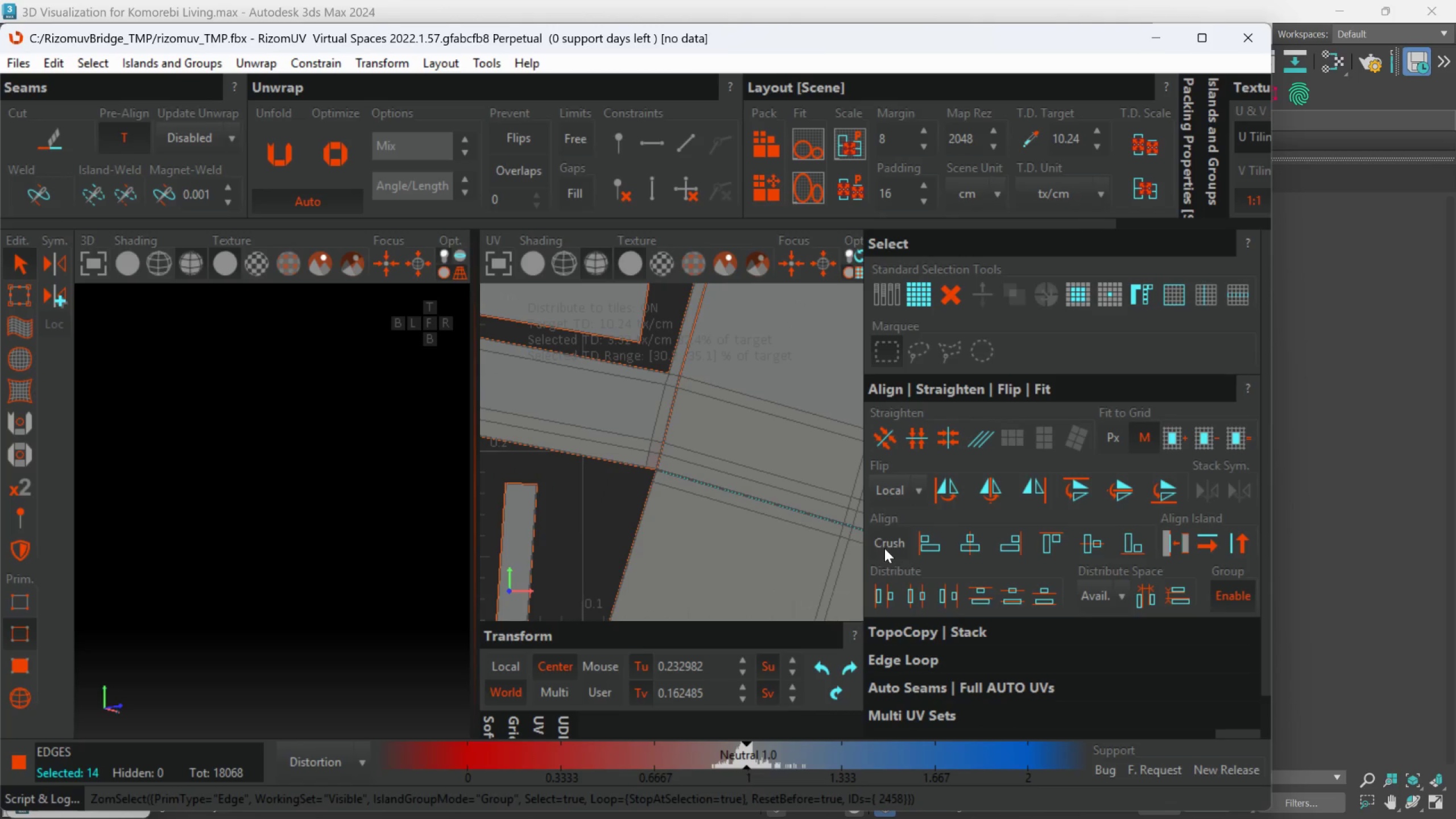 
scroll: coordinate [649, 494], scroll_direction: up, amount: 4.0
 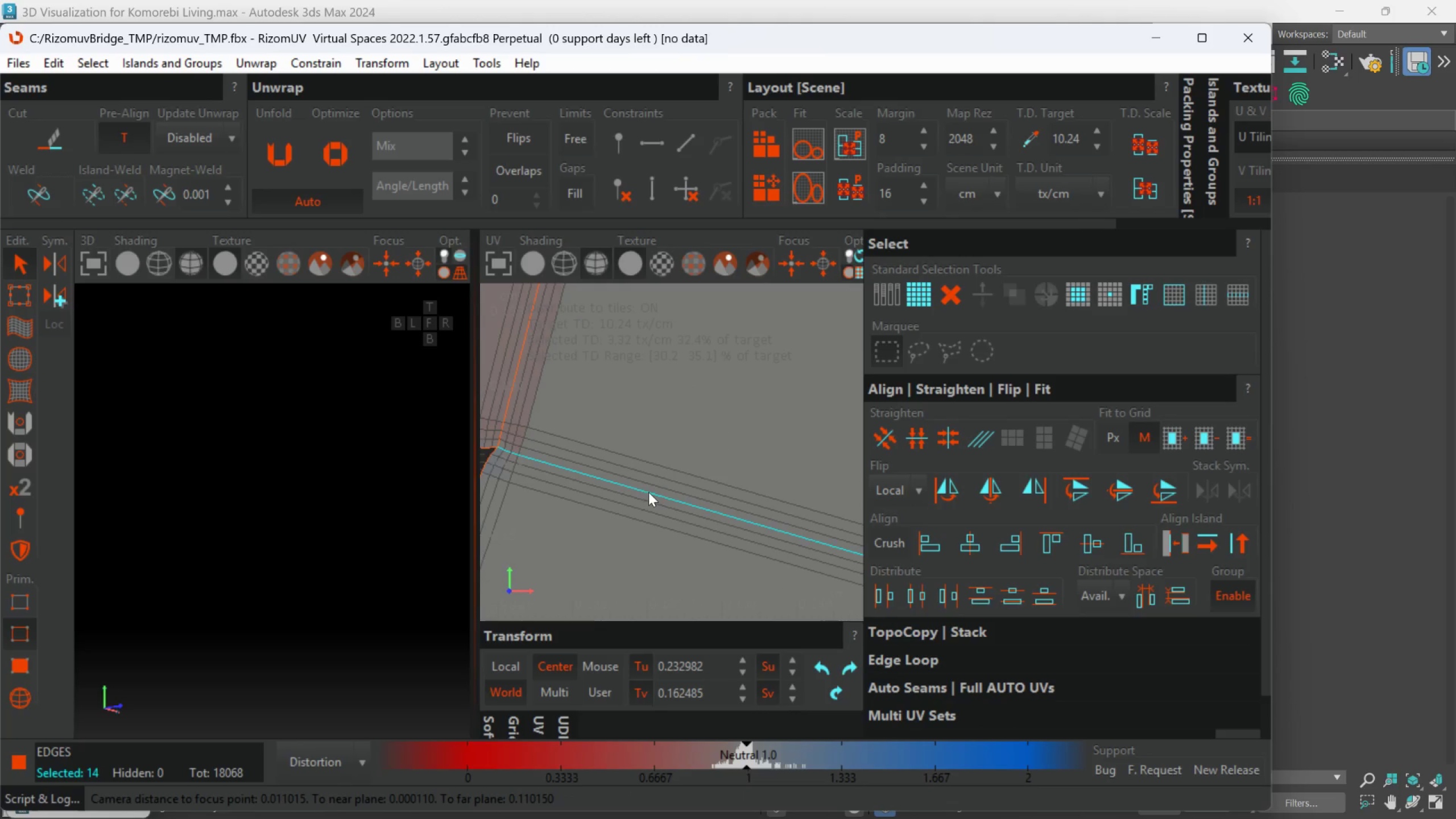 
key(C)
 